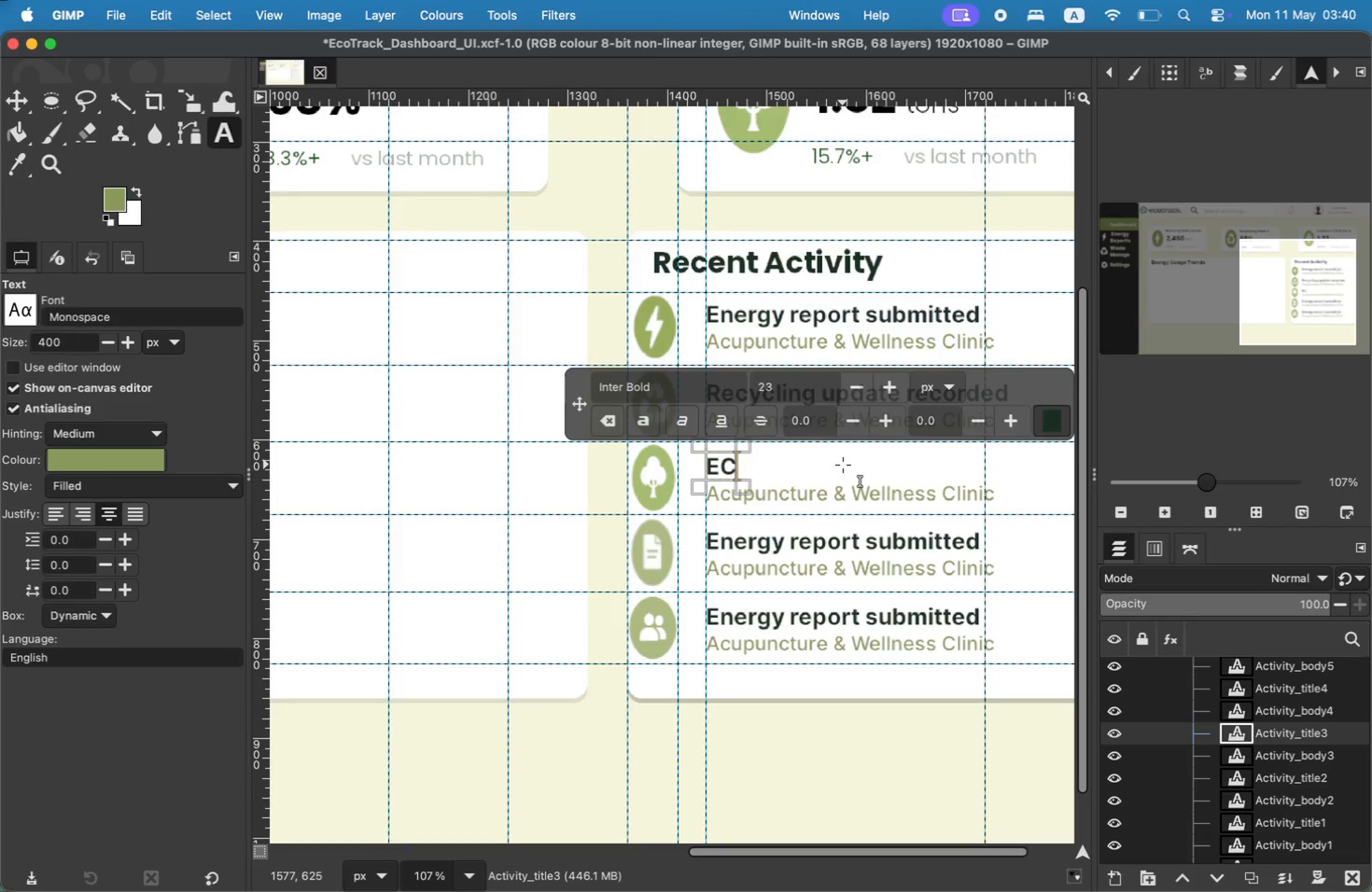 
key(ArrowLeft)
 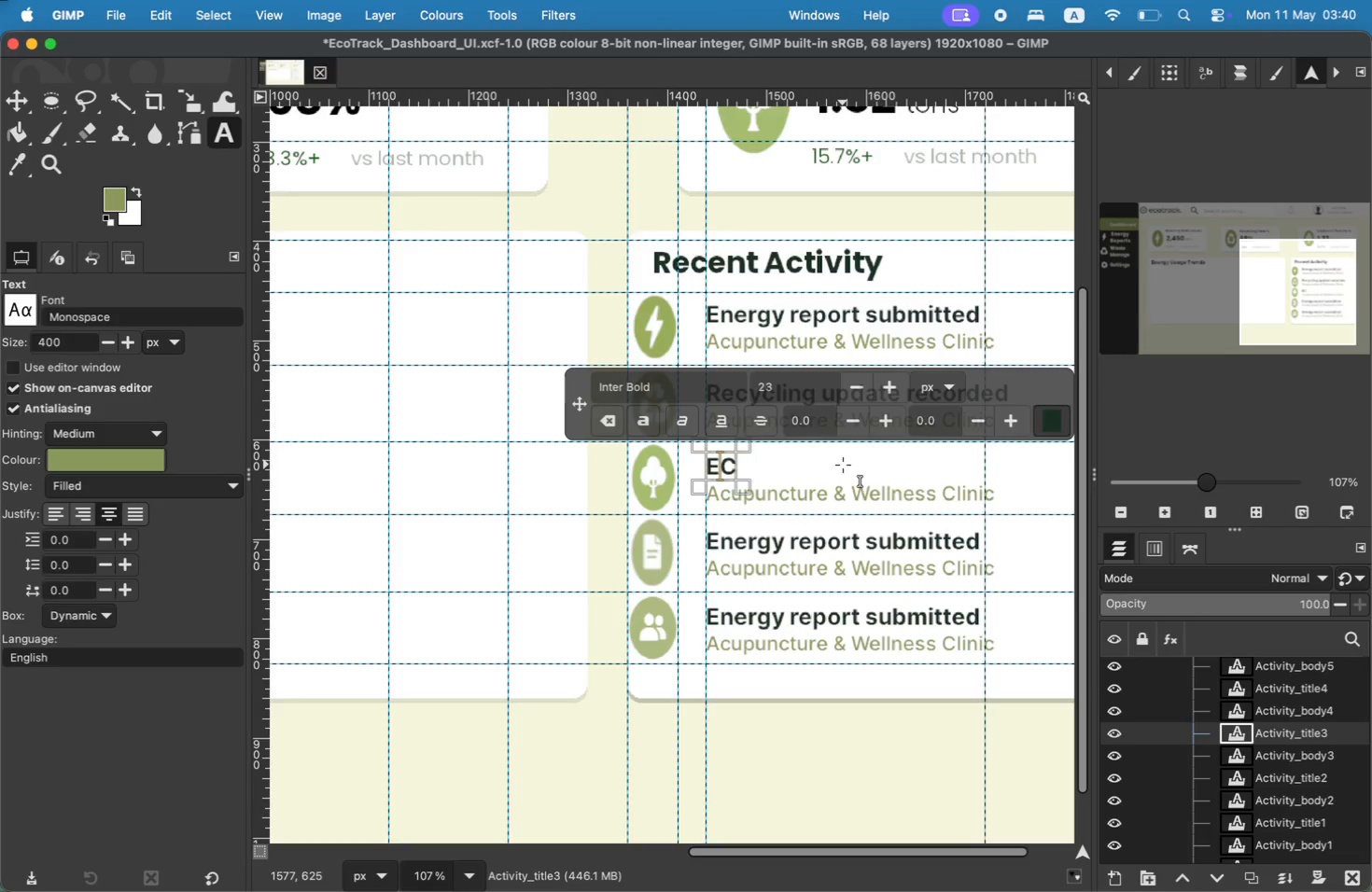 
key(Backspace)
 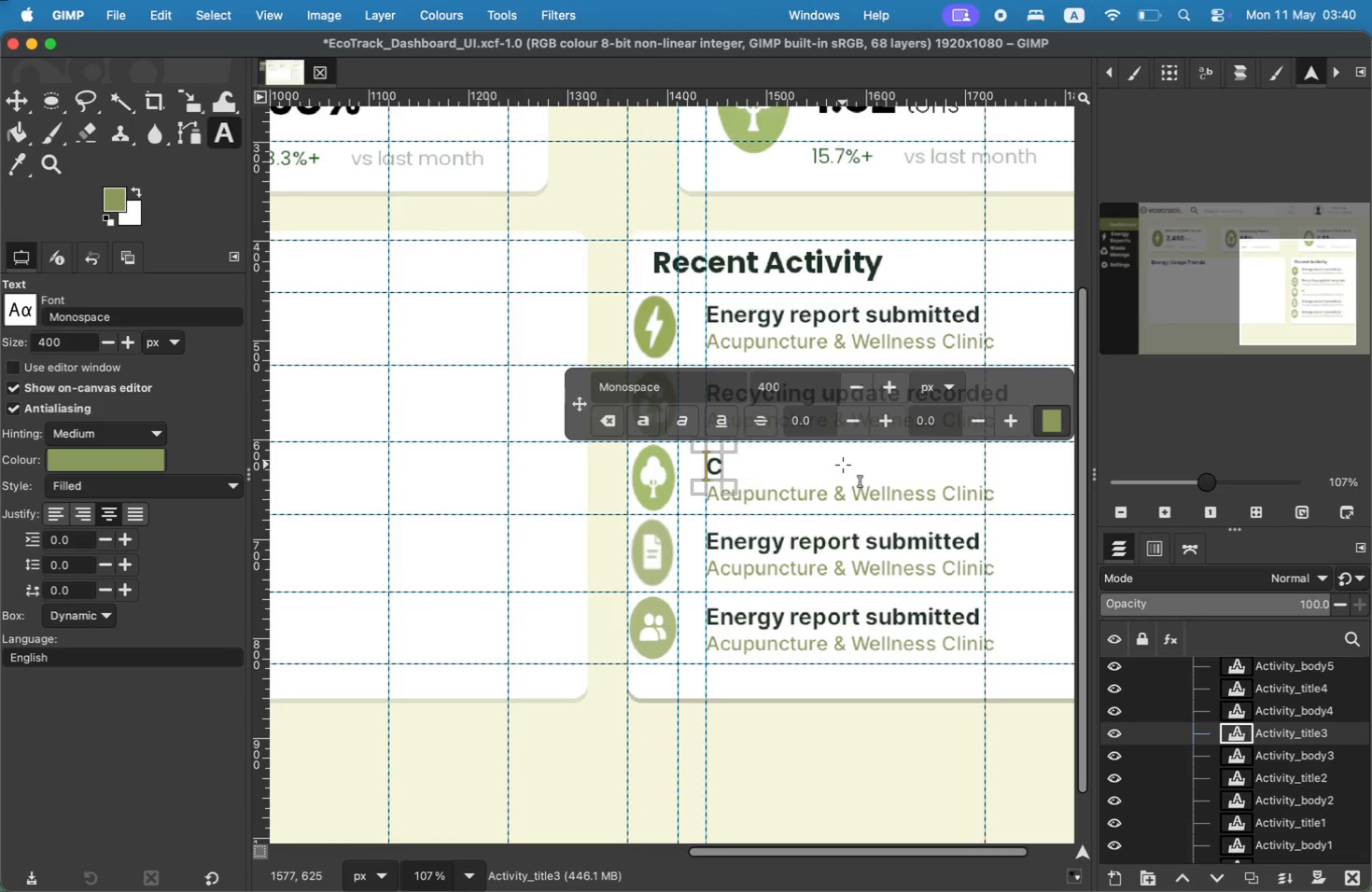 
key(ArrowRight)
 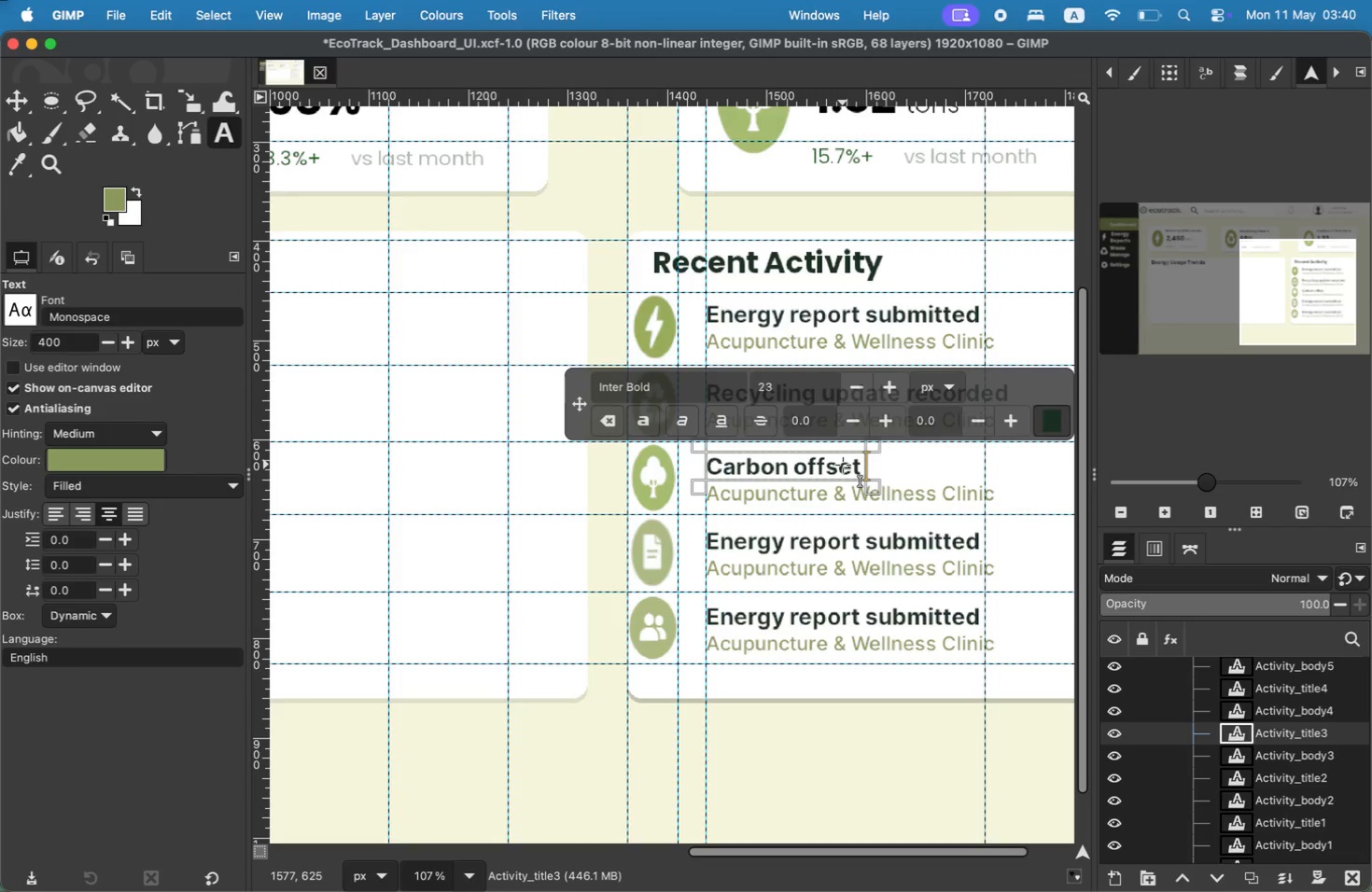 
type(arbon offset goal updated)
 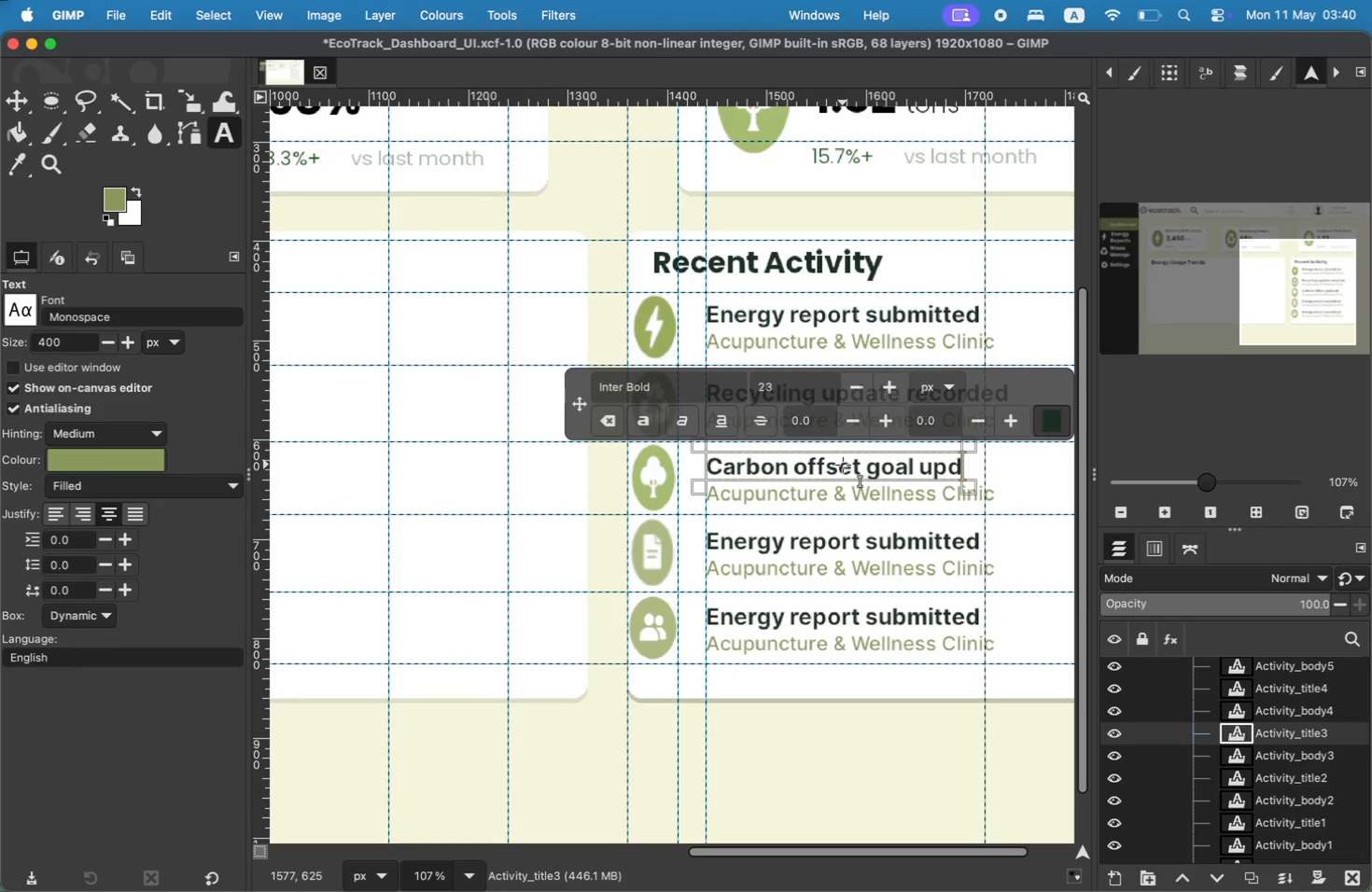 
left_click([819, 538])
 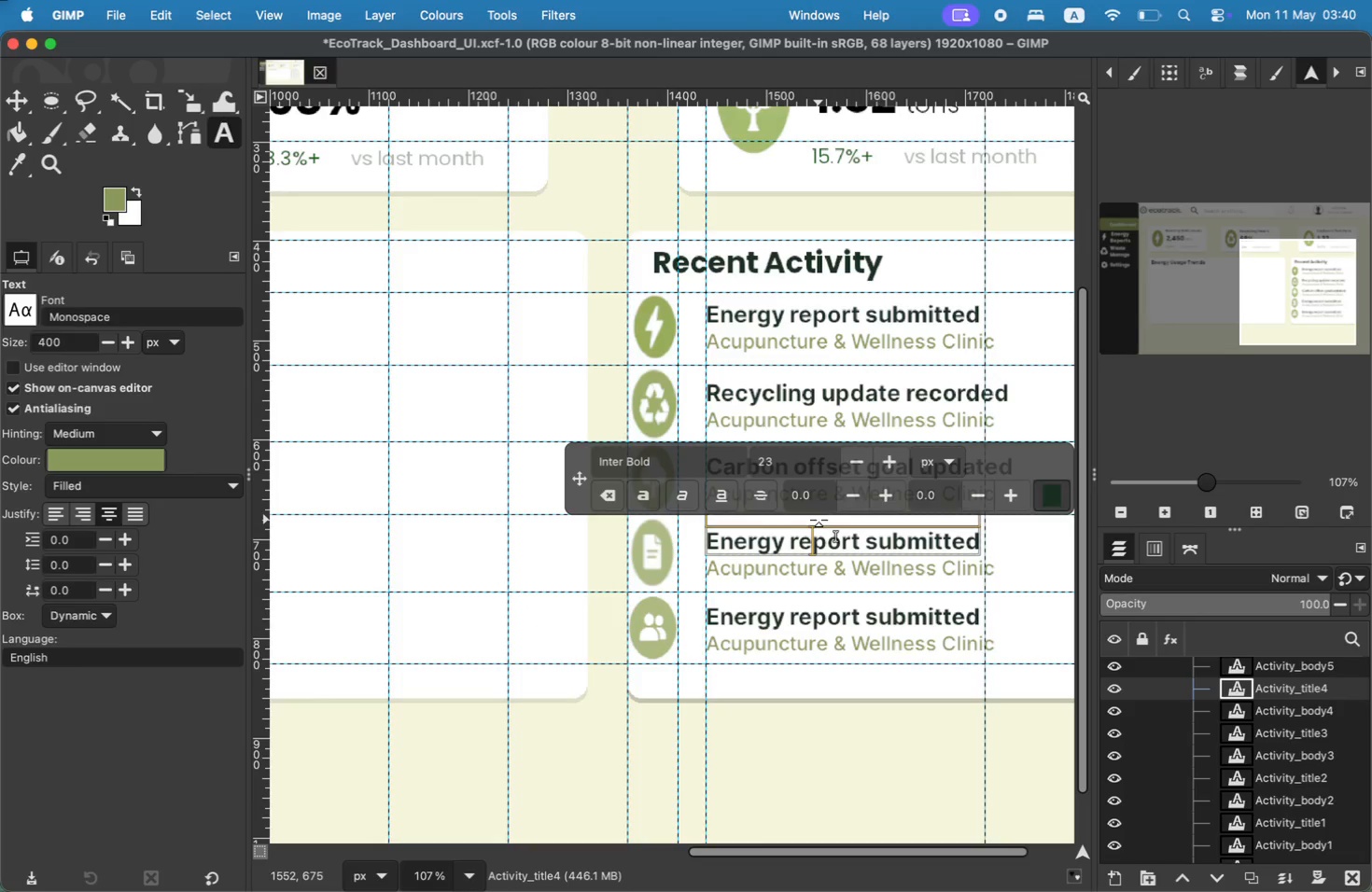 
double_click([819, 532])
 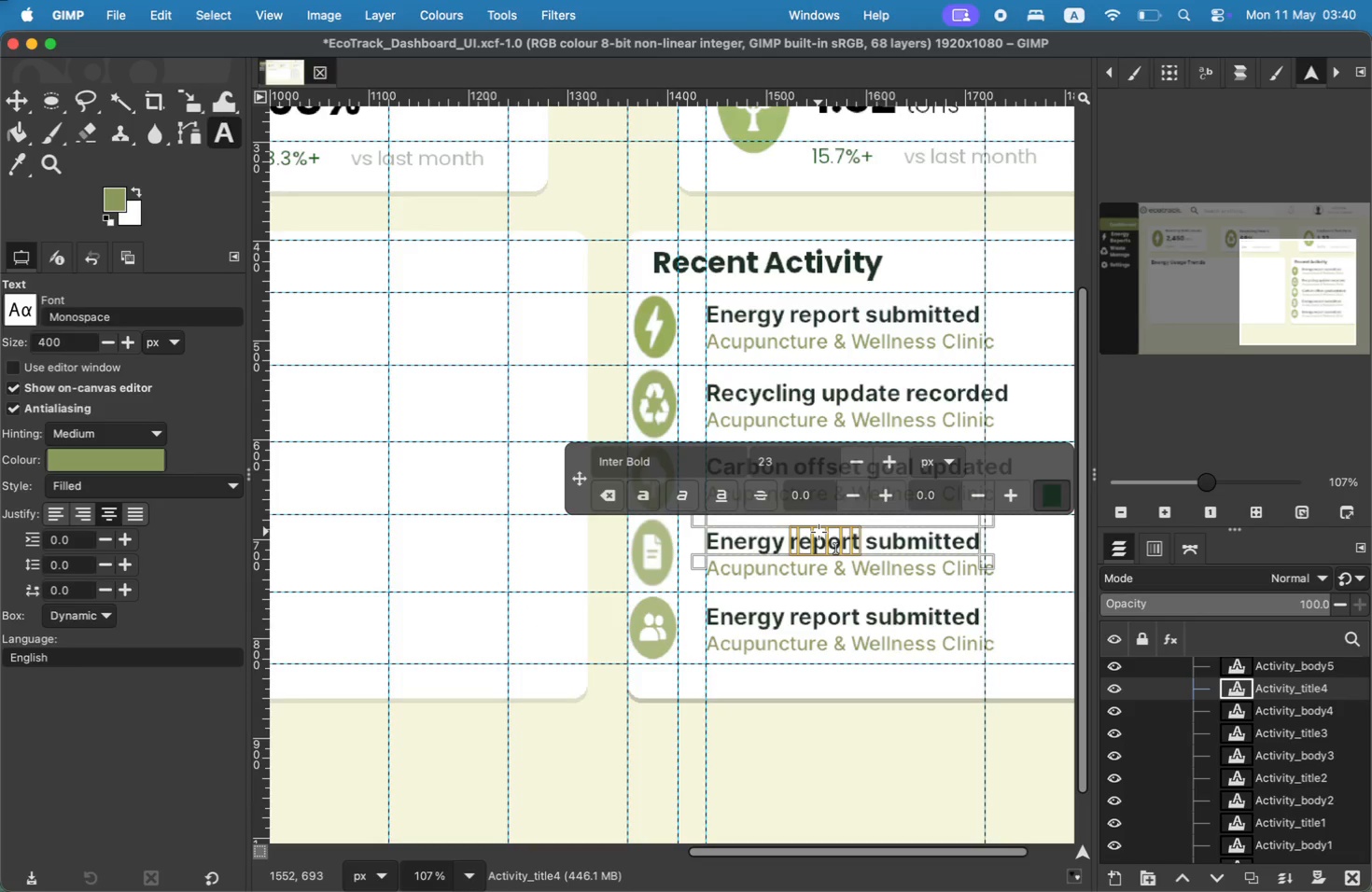 
double_click([819, 532])
 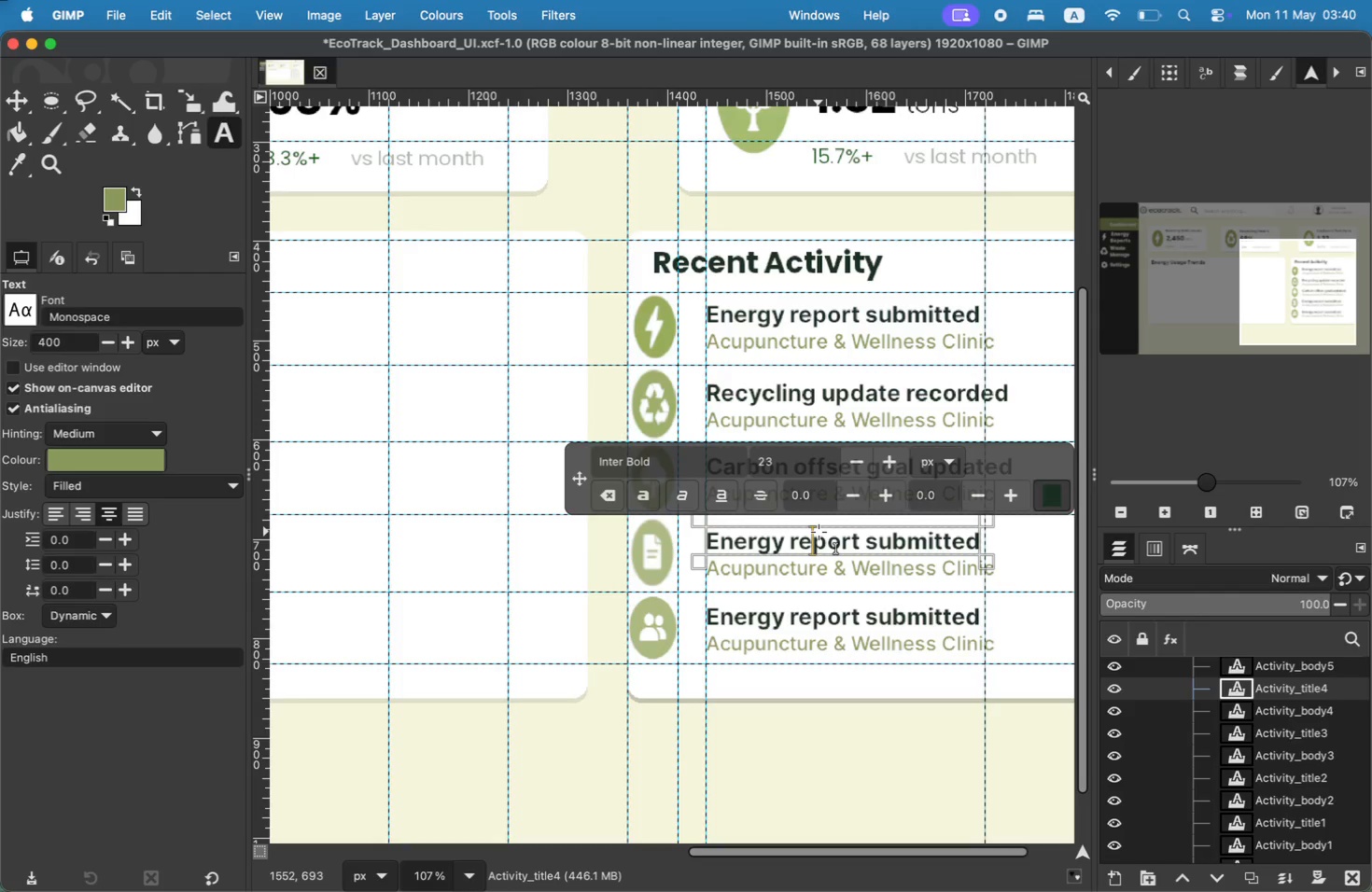 
triple_click([819, 532])
 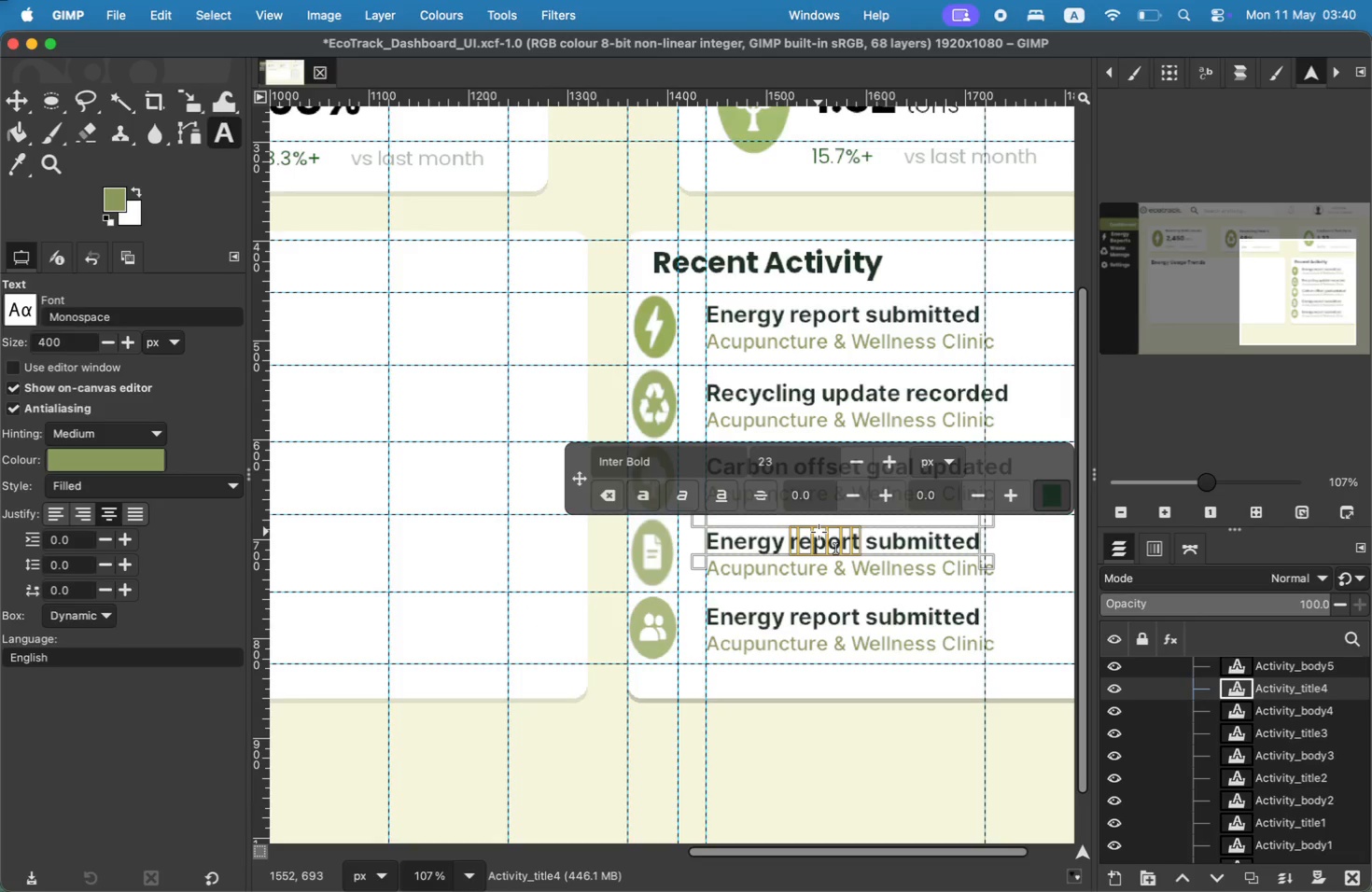 
triple_click([819, 532])
 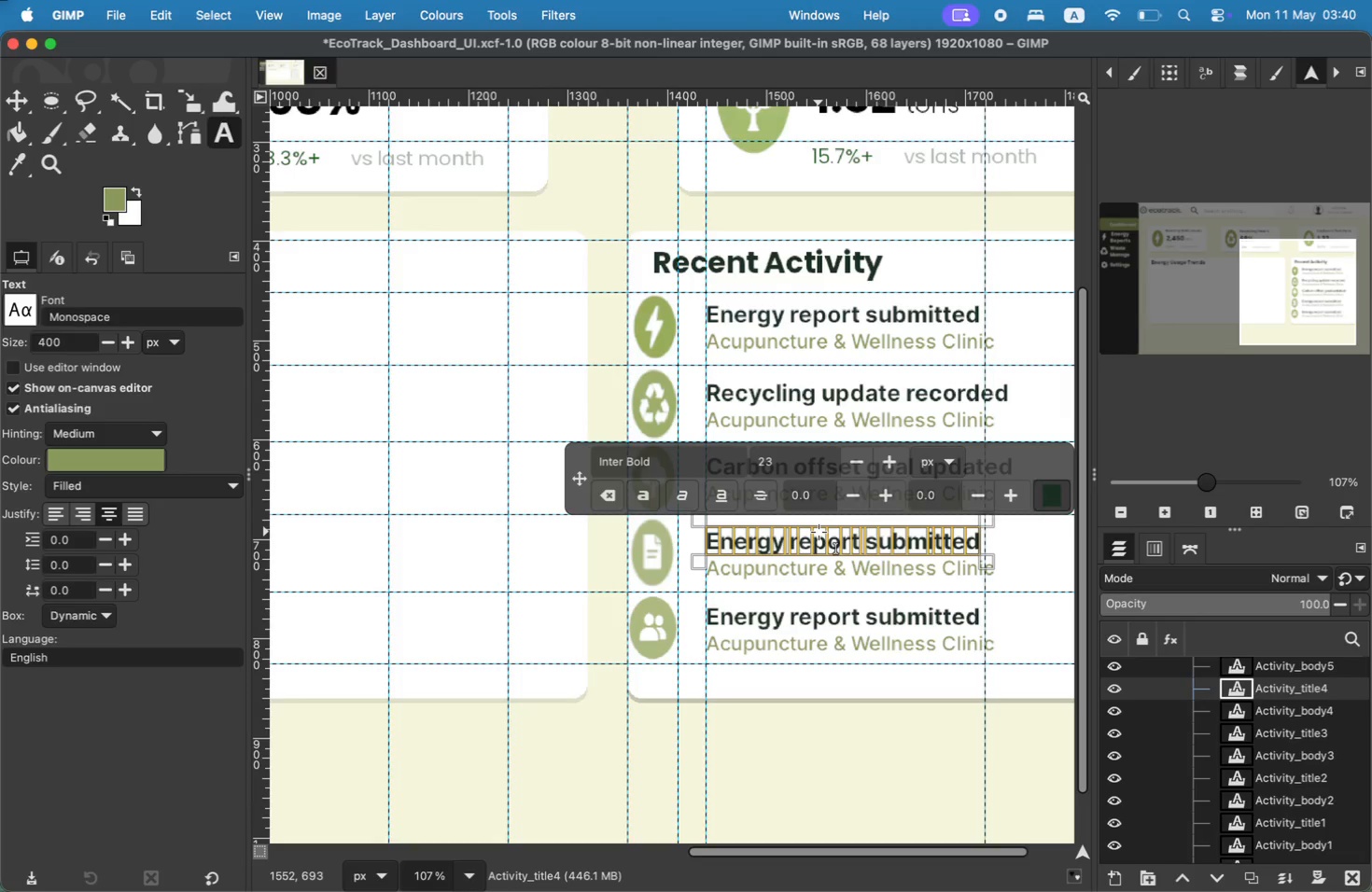 
key(Backspace)
 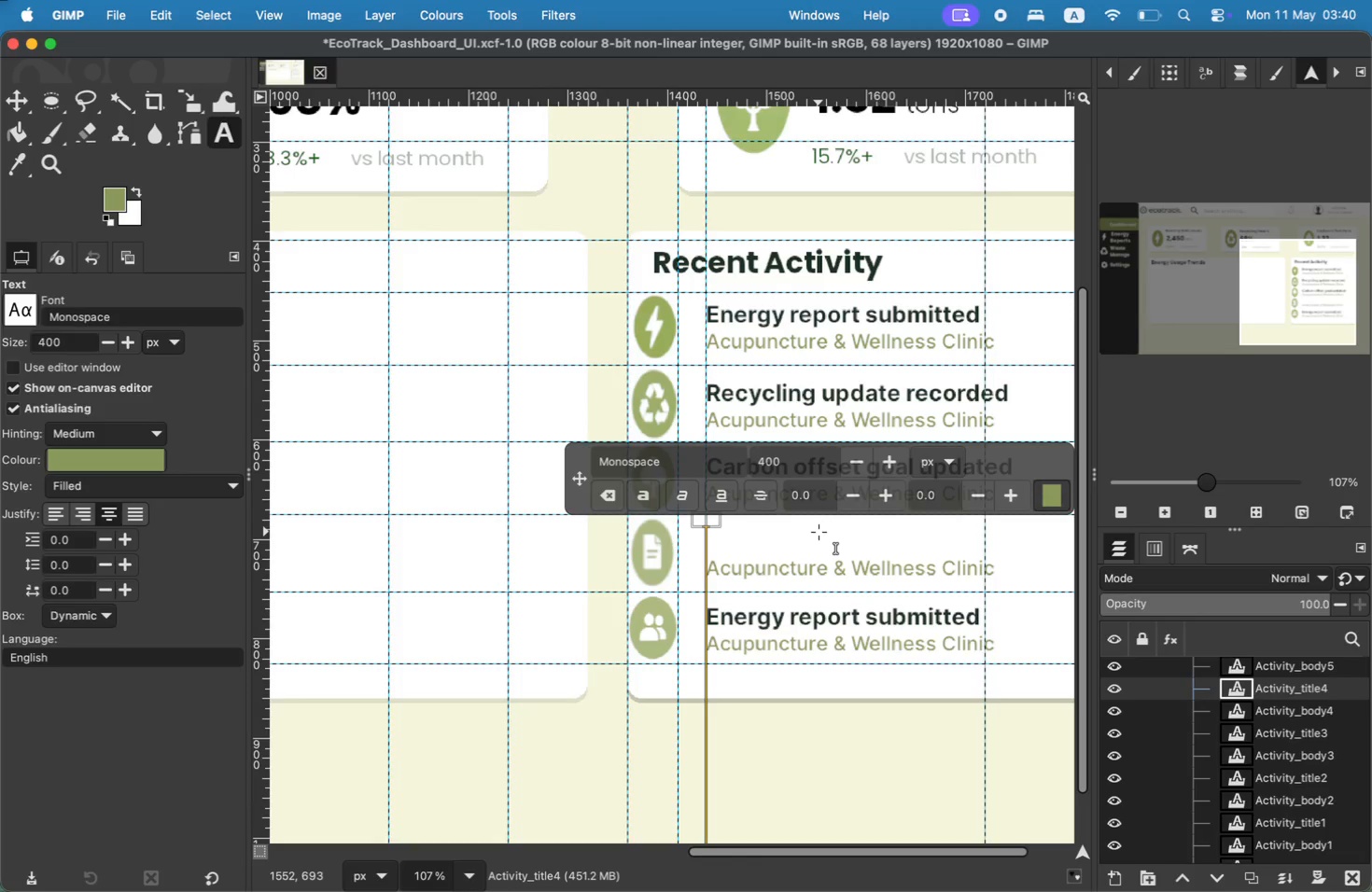 
key(Meta+CommandLeft)
 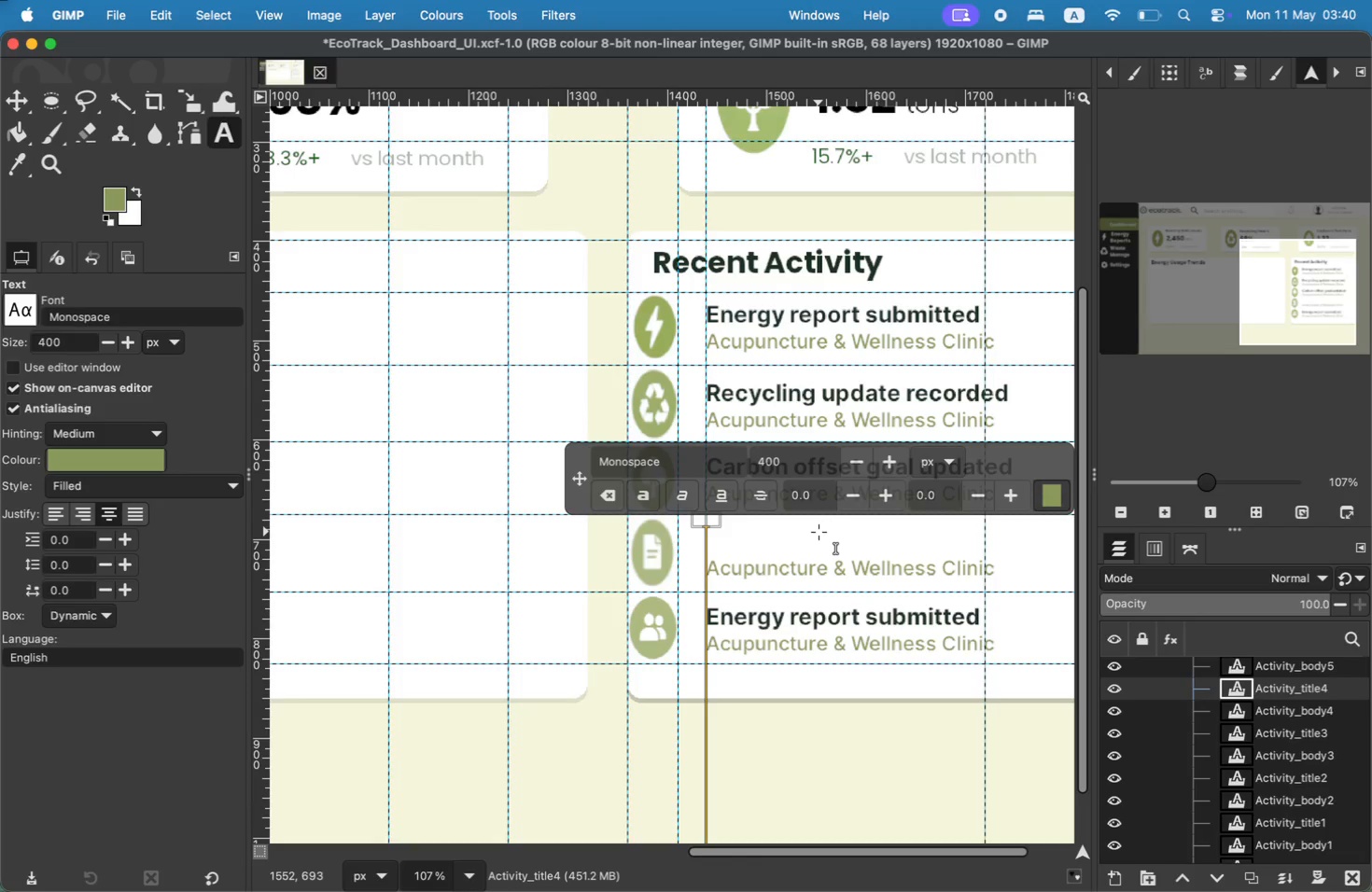 
key(Meta+Z)
 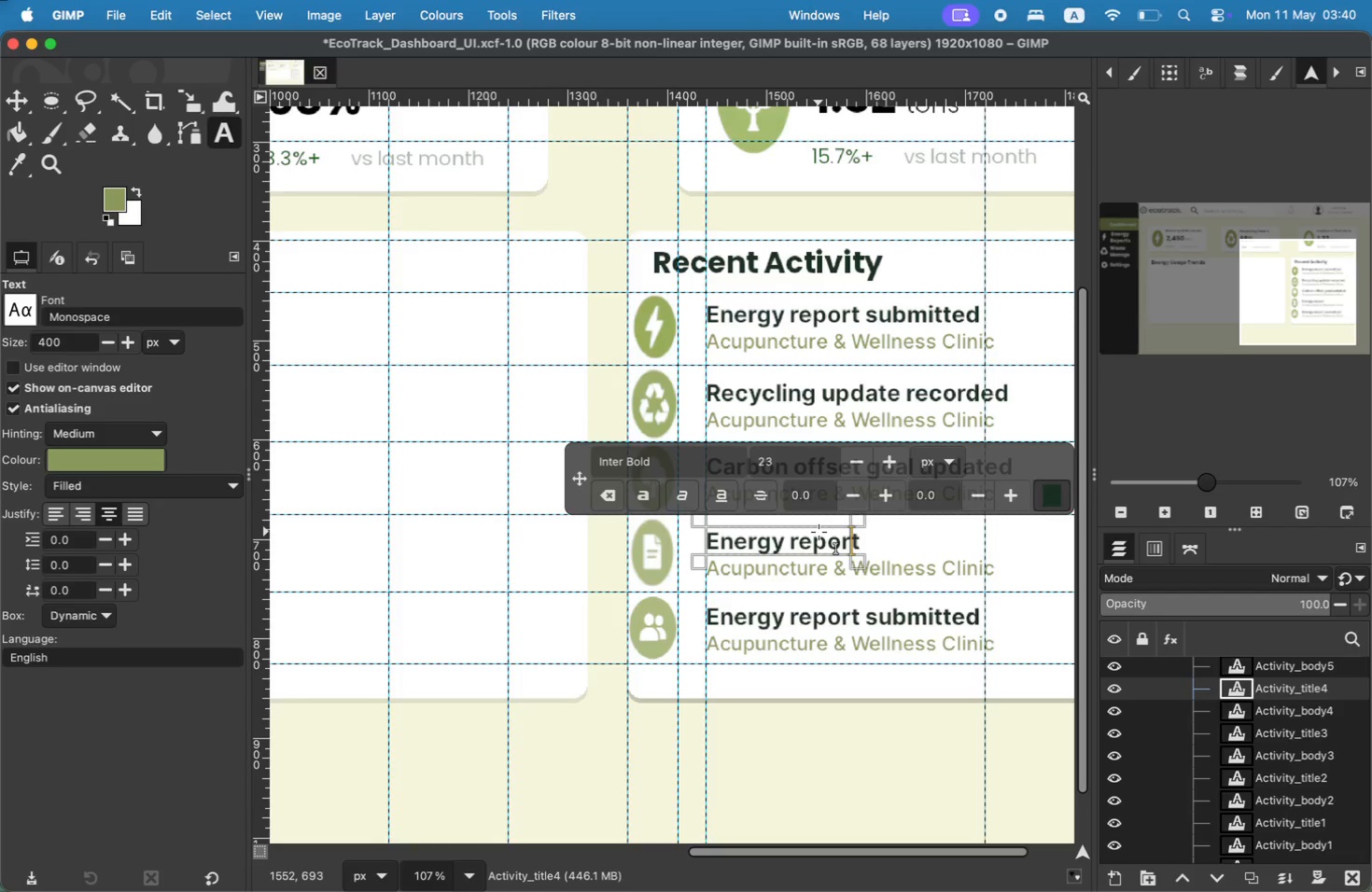 
hold_key(key=Backspace, duration=1.59)
 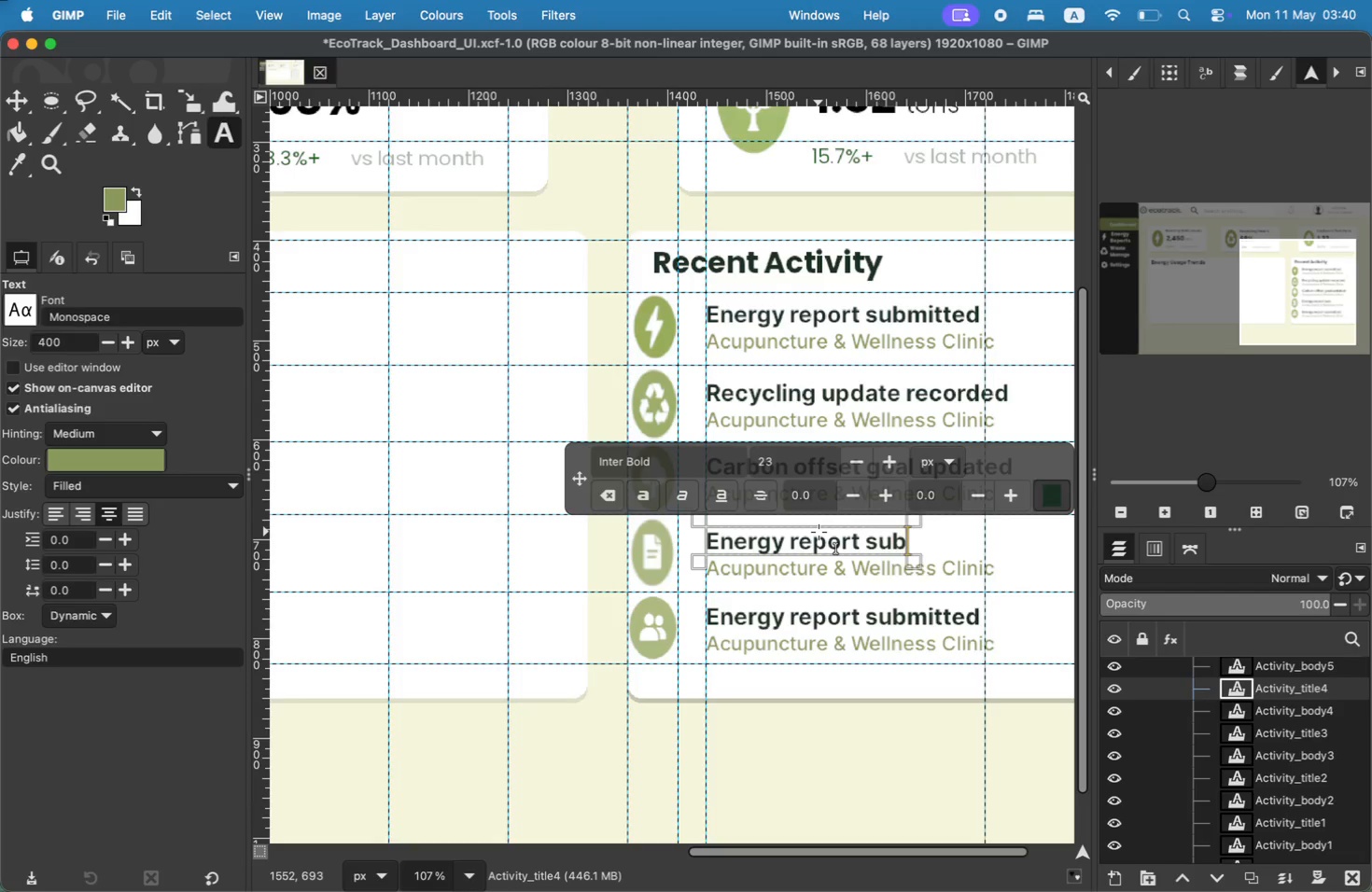 
key(Backspace)
 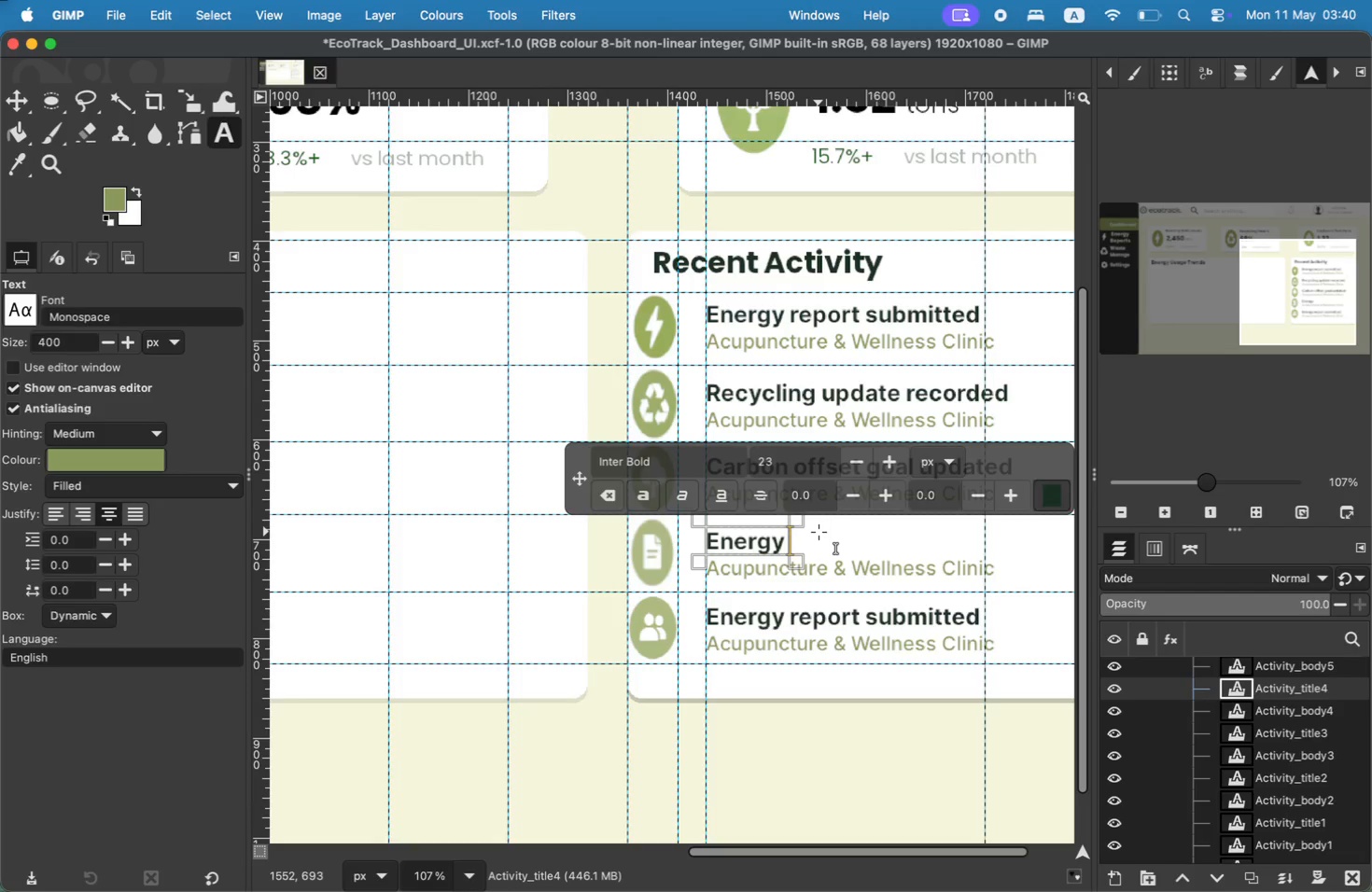 
key(Backspace)
 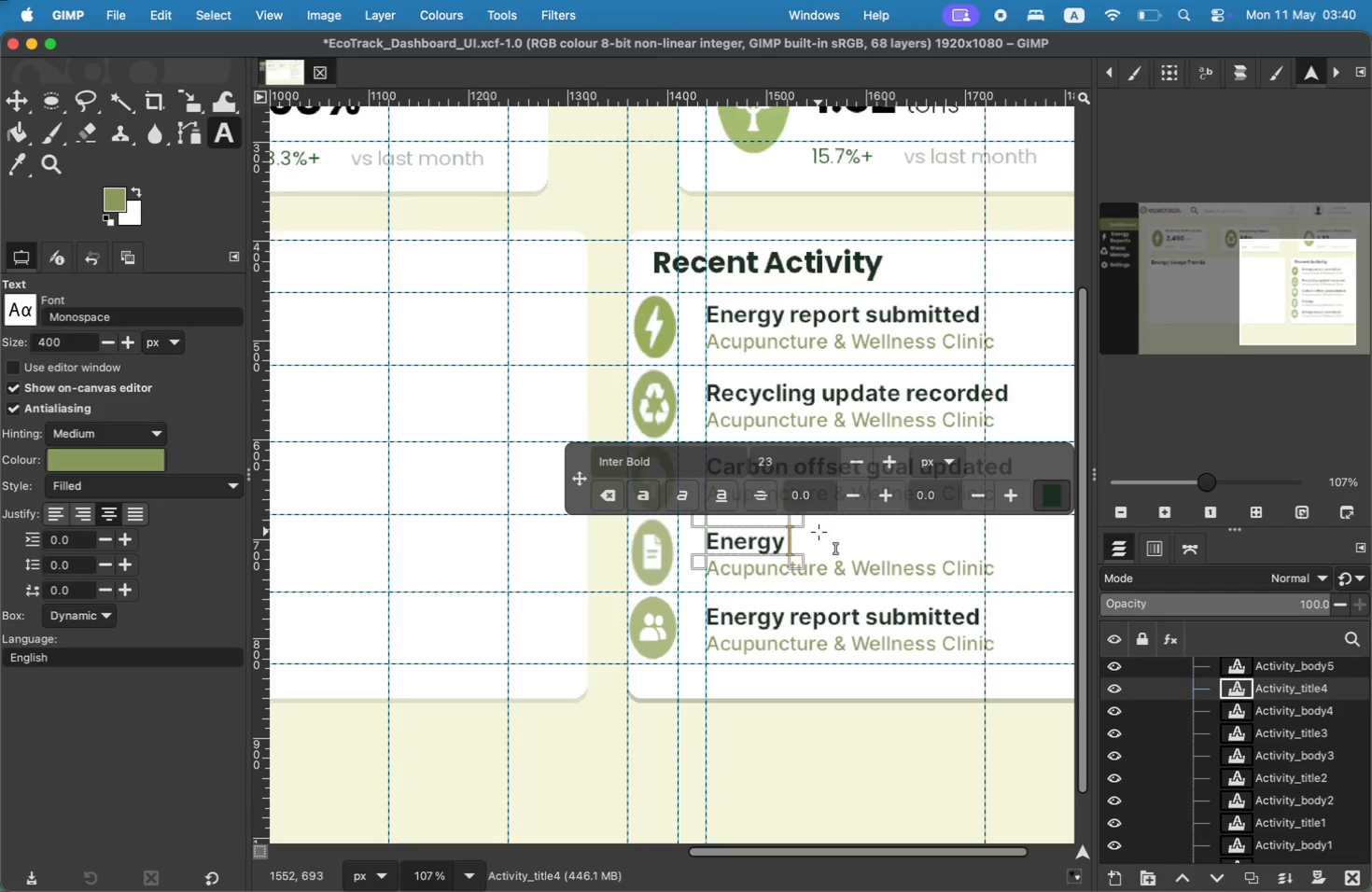 
key(Backspace)
 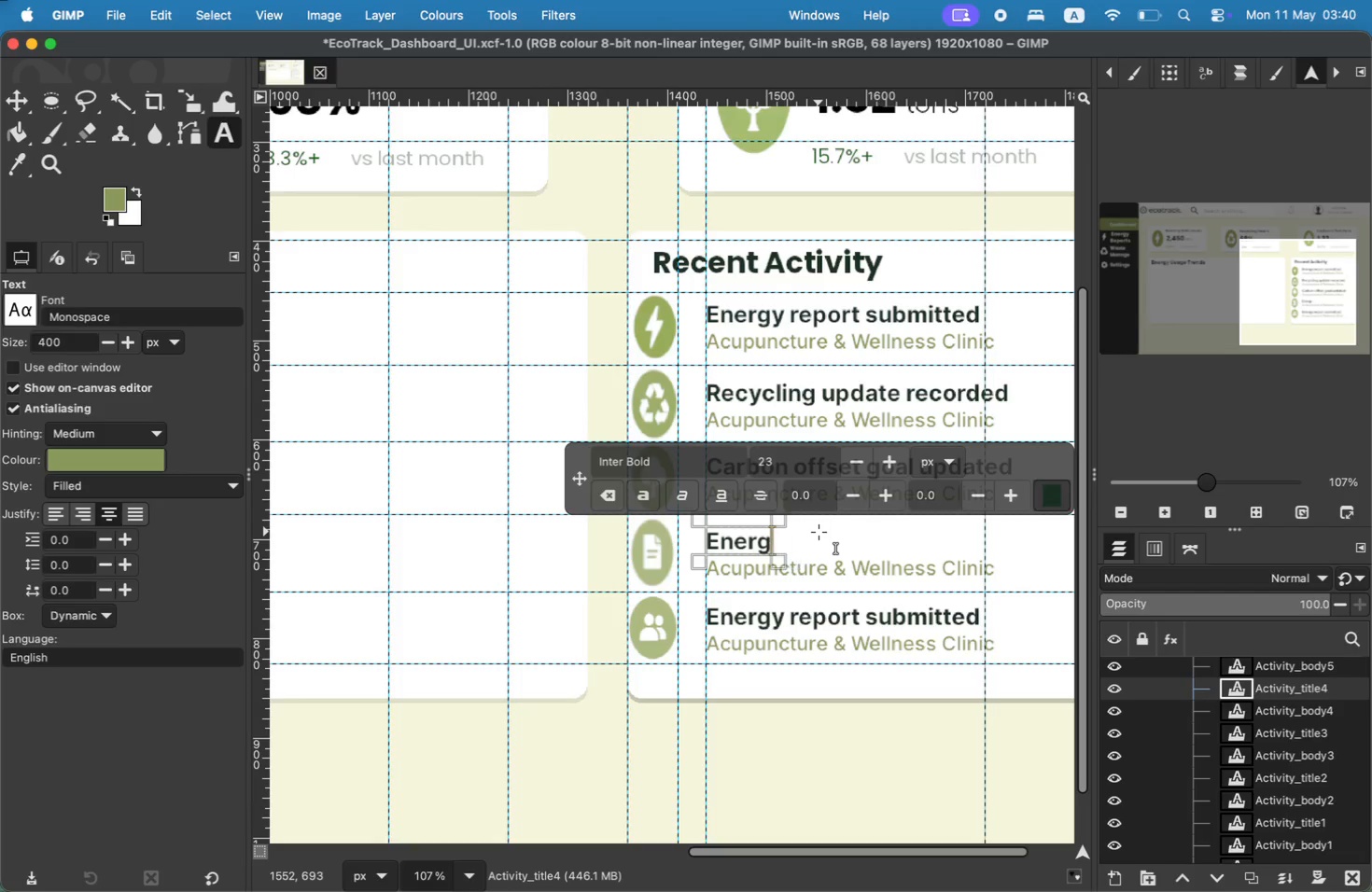 
key(Backspace)
 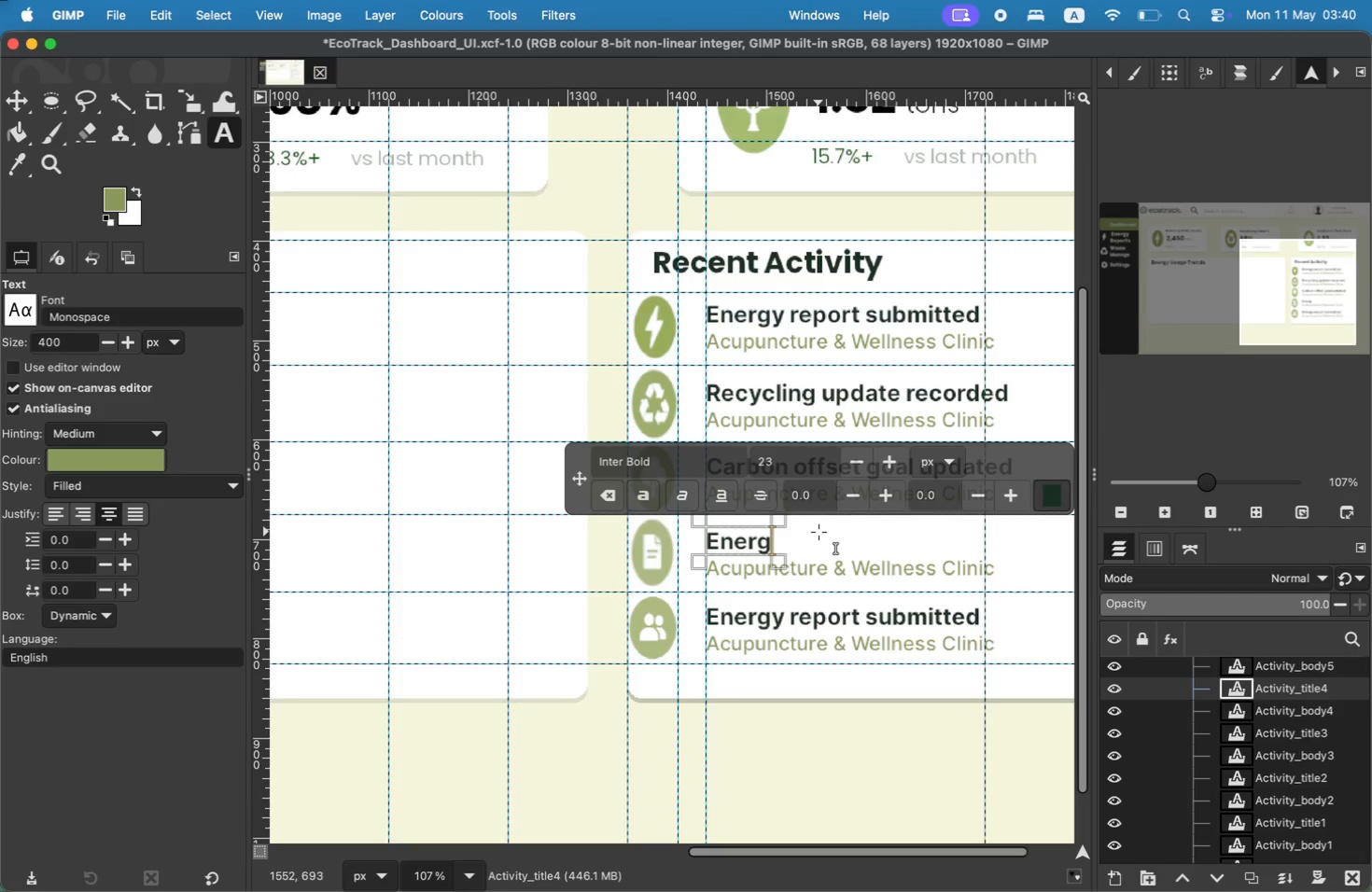 
key(Backspace)
 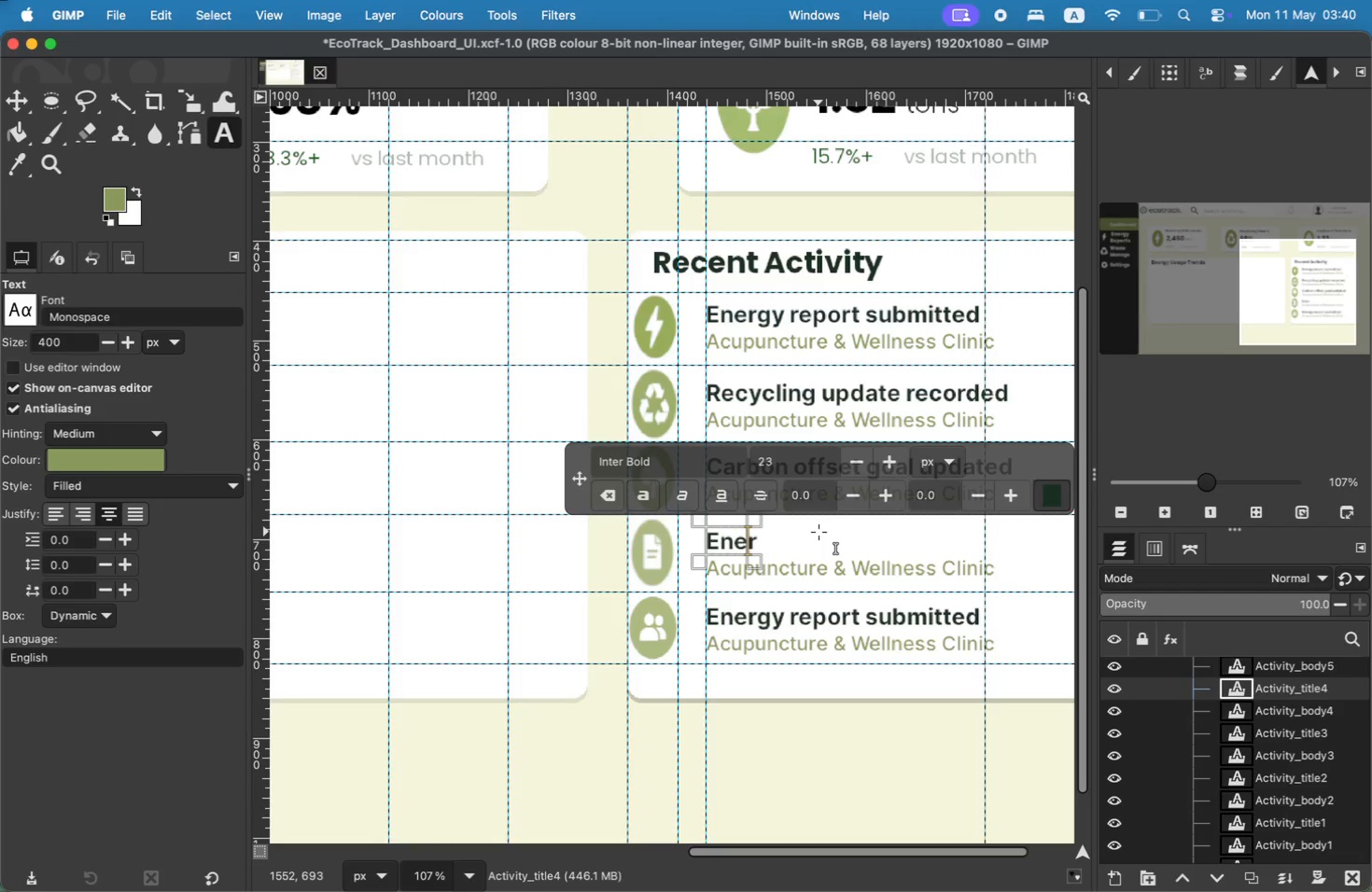 
key(Backspace)
 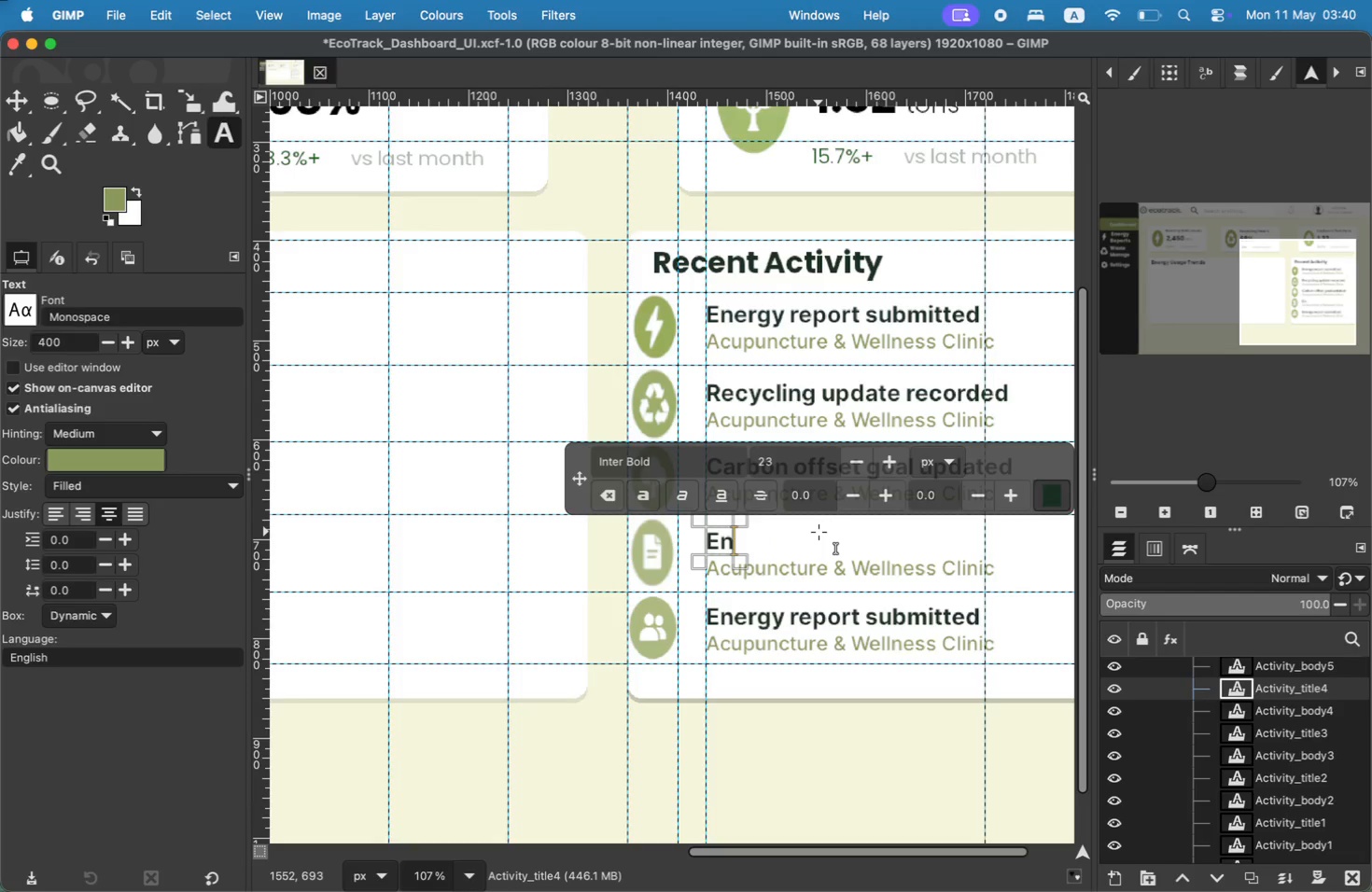 
key(Backspace)
 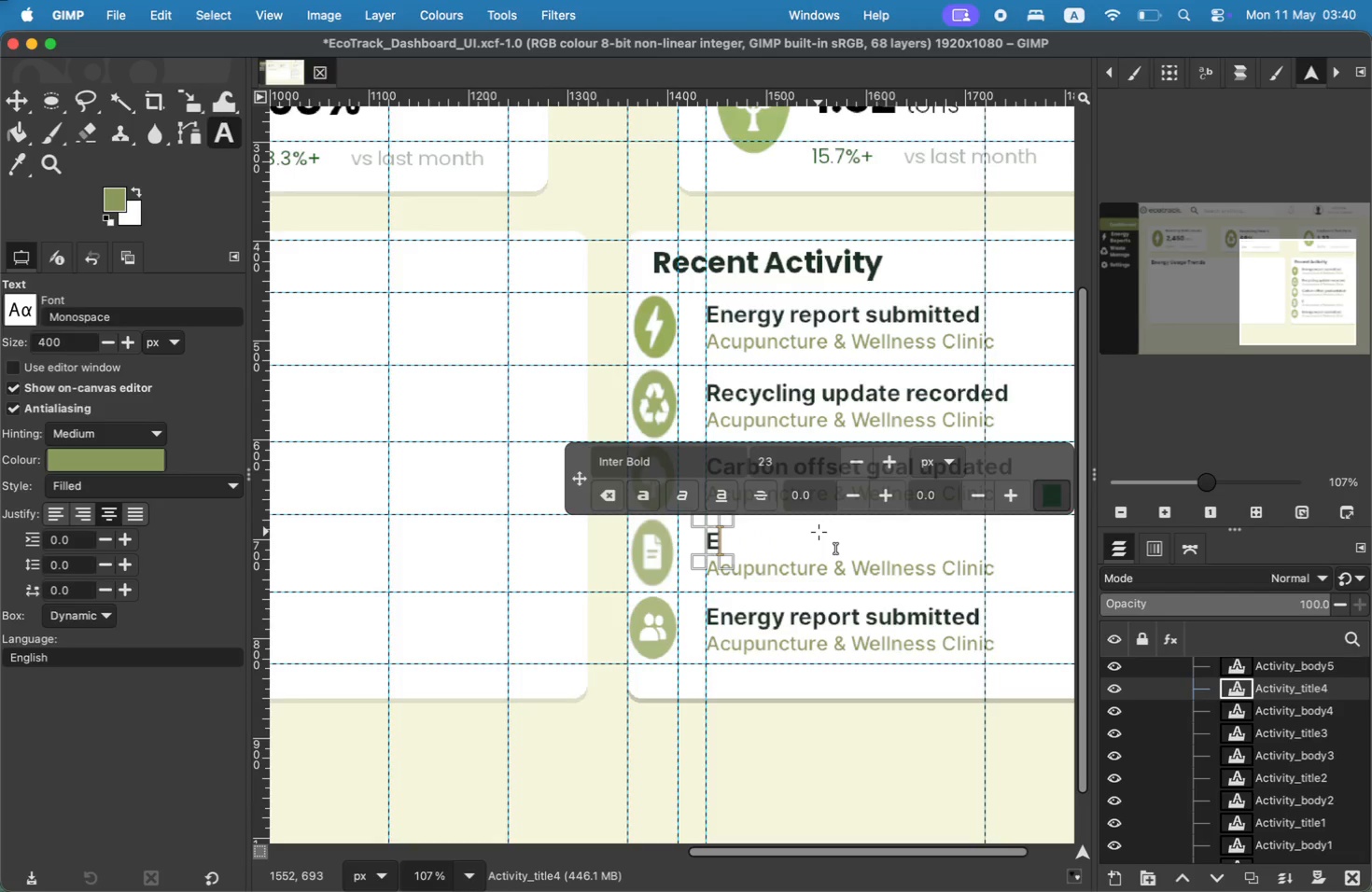 
key(Shift+M)
 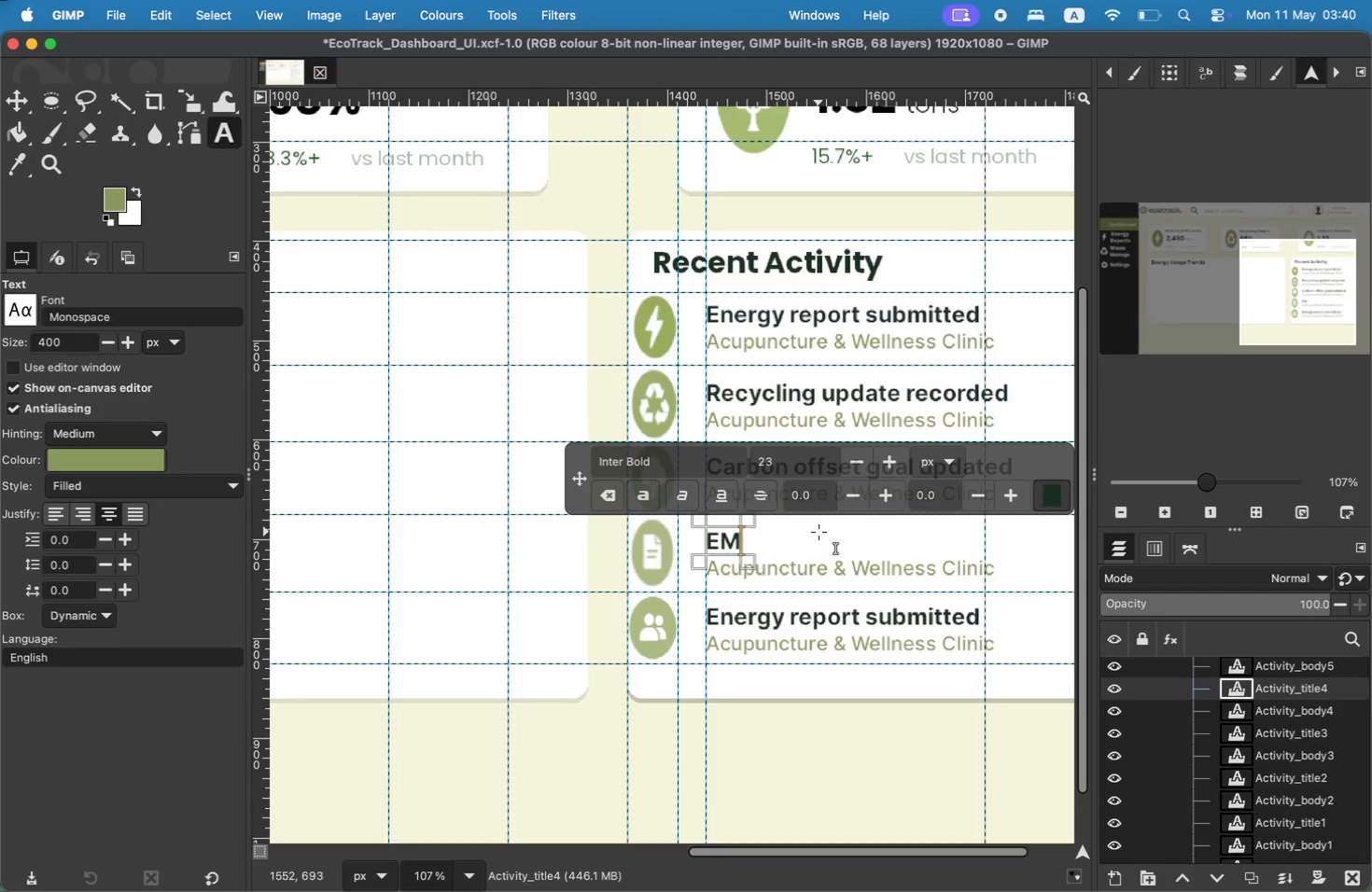 
key(ArrowLeft)
 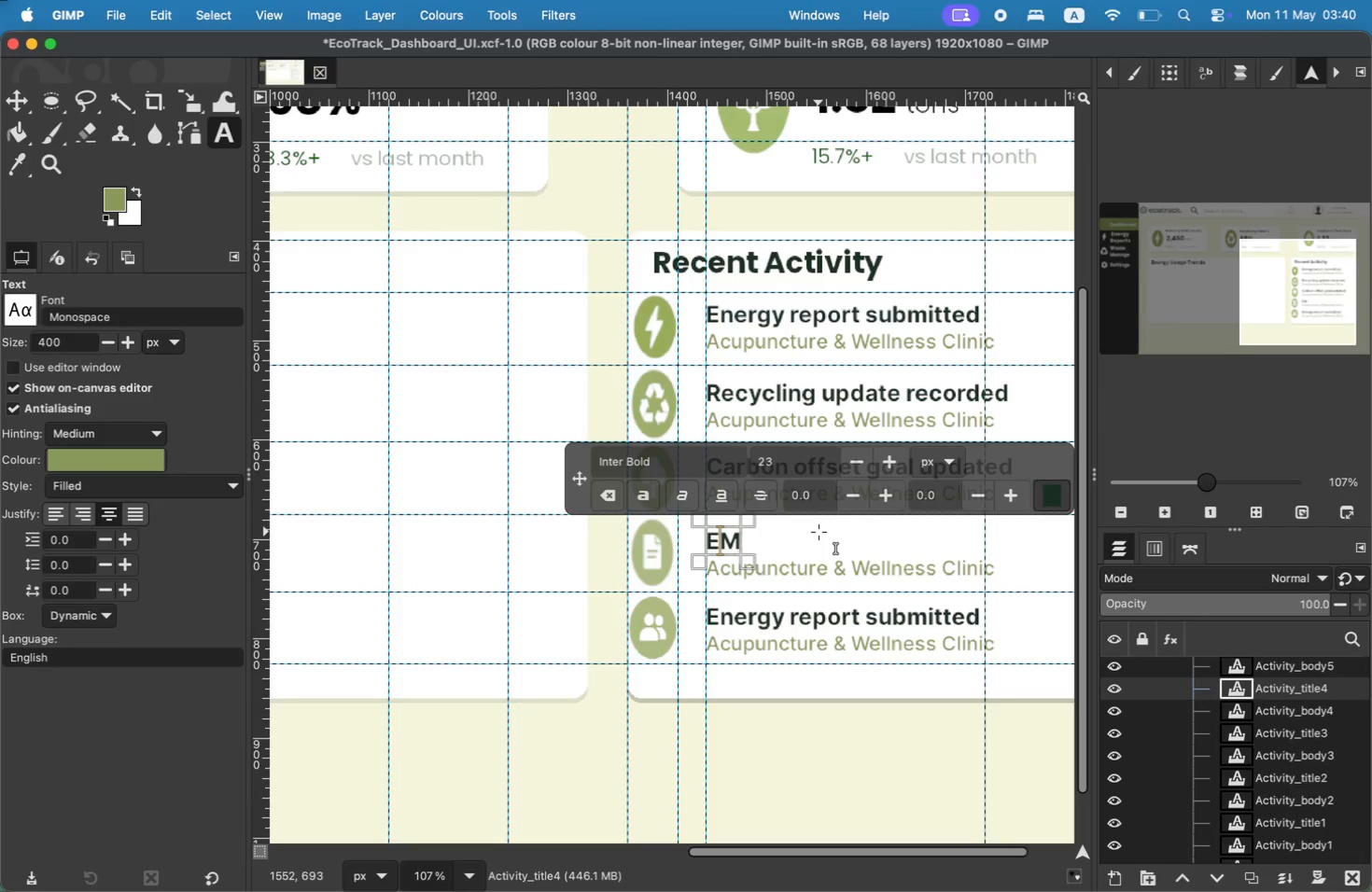 
key(Backspace)
 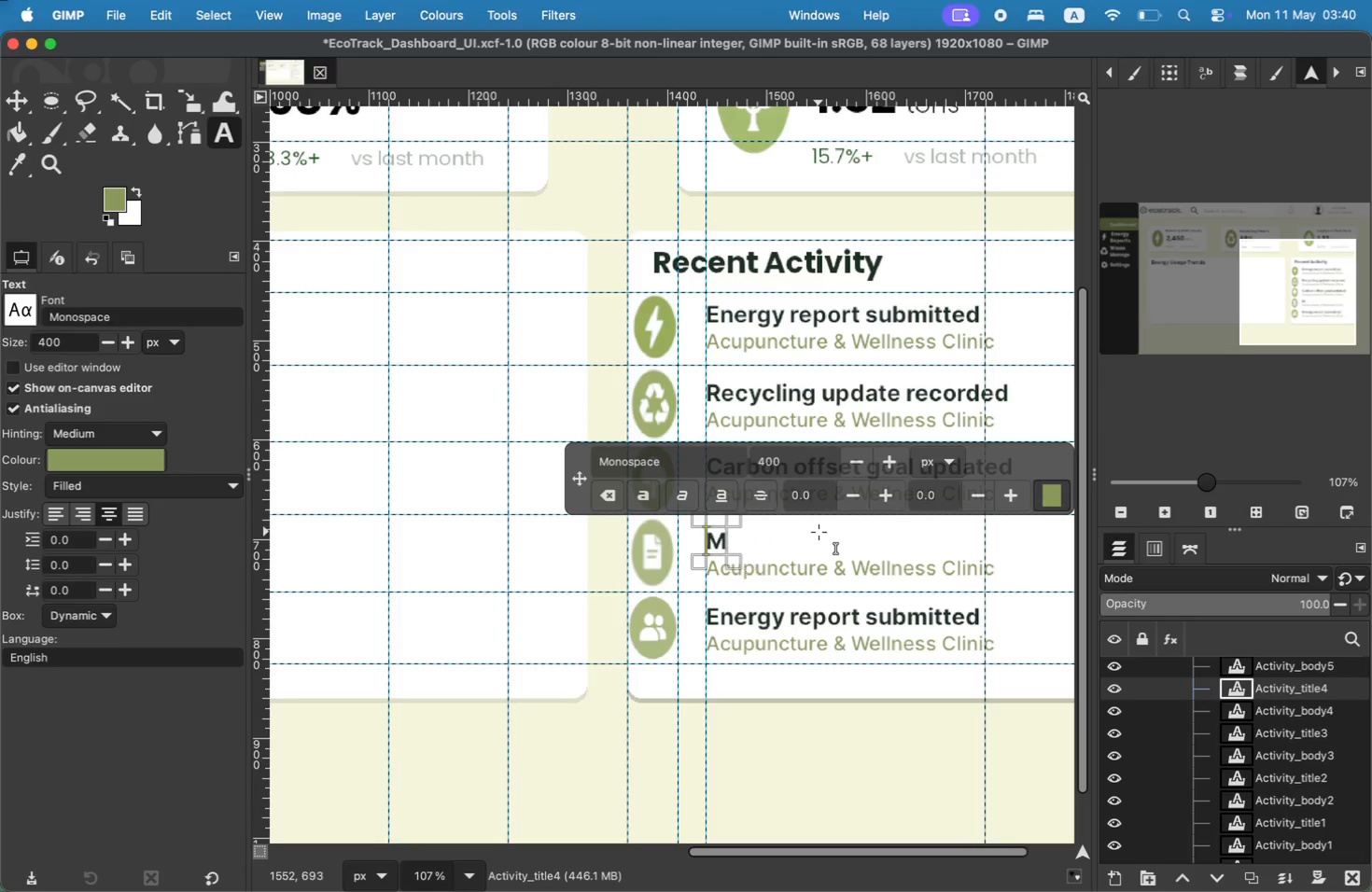 
key(ArrowRight)
 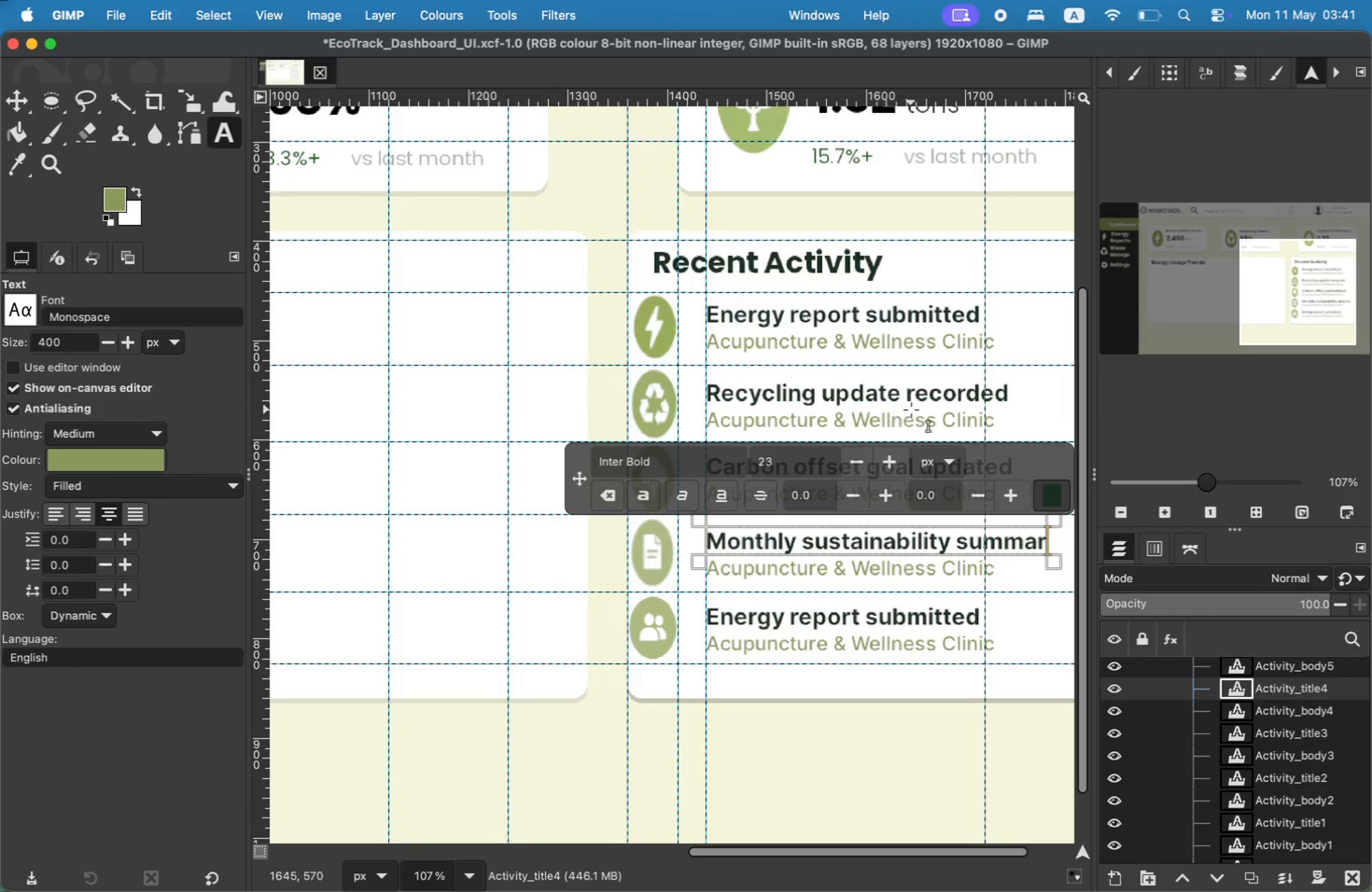 
type(onthly sy)
key(Backspace)
type(ustainability summar)
 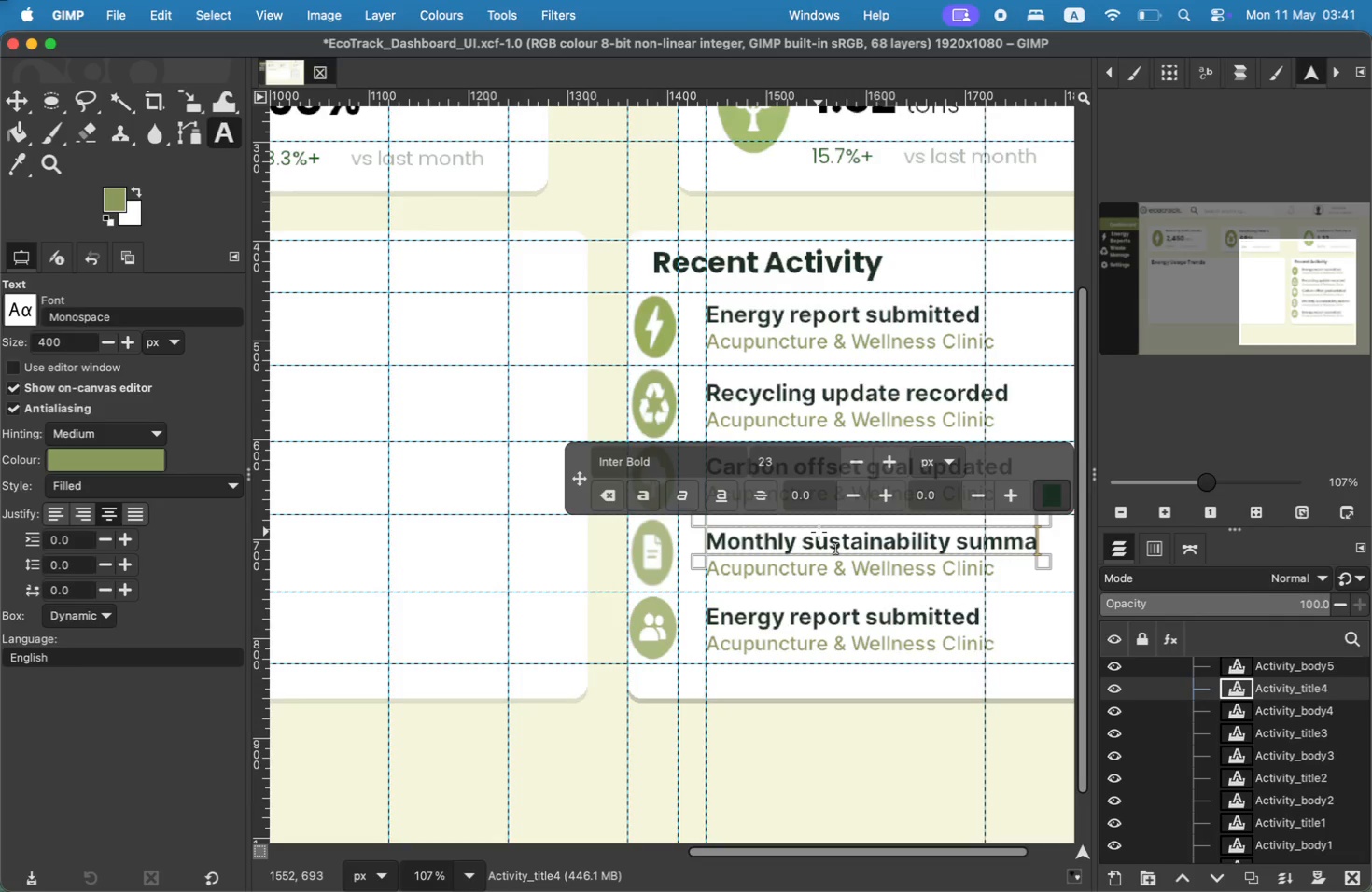 
wait(8.85)
 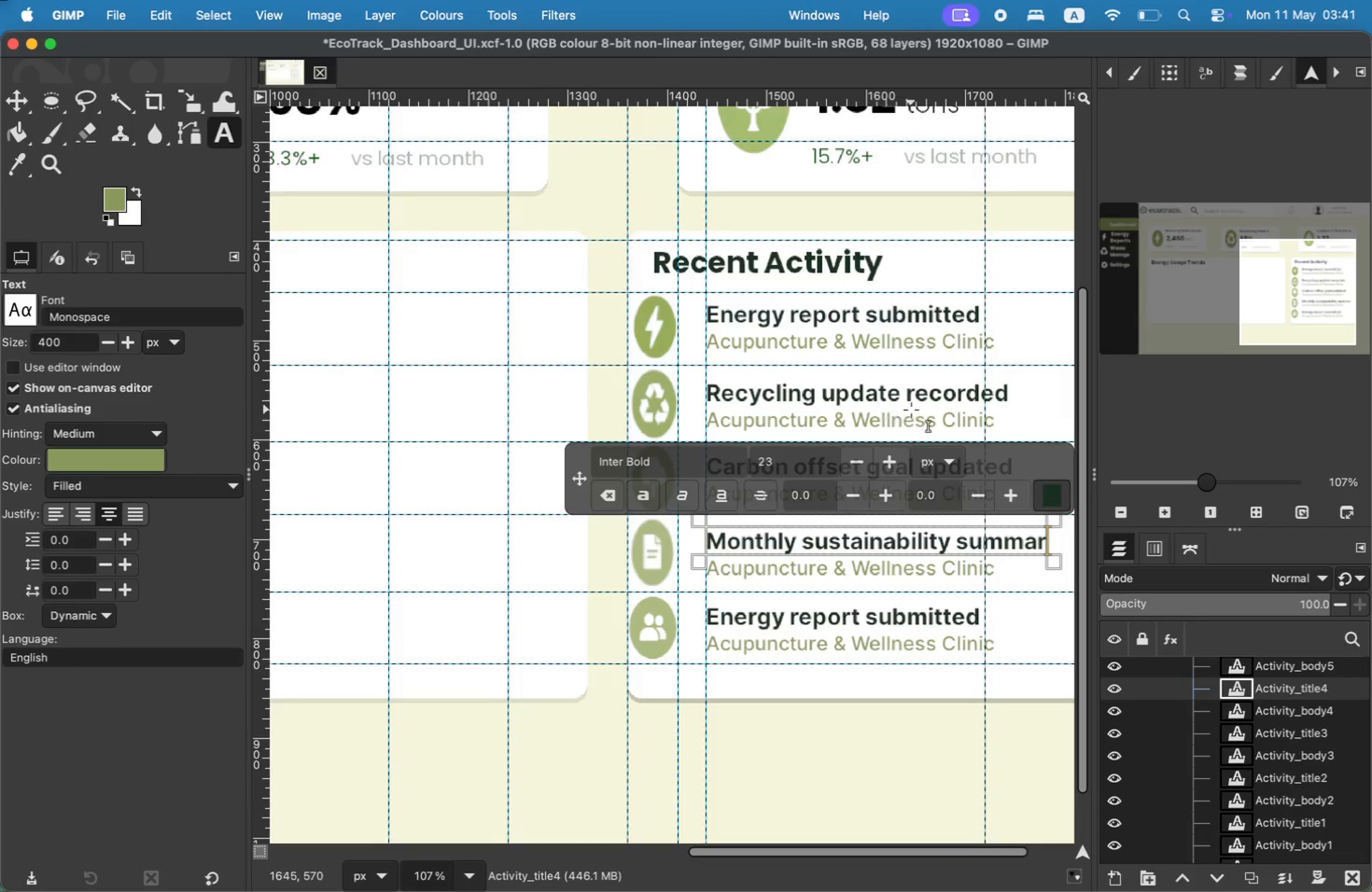 
type(y generated)
 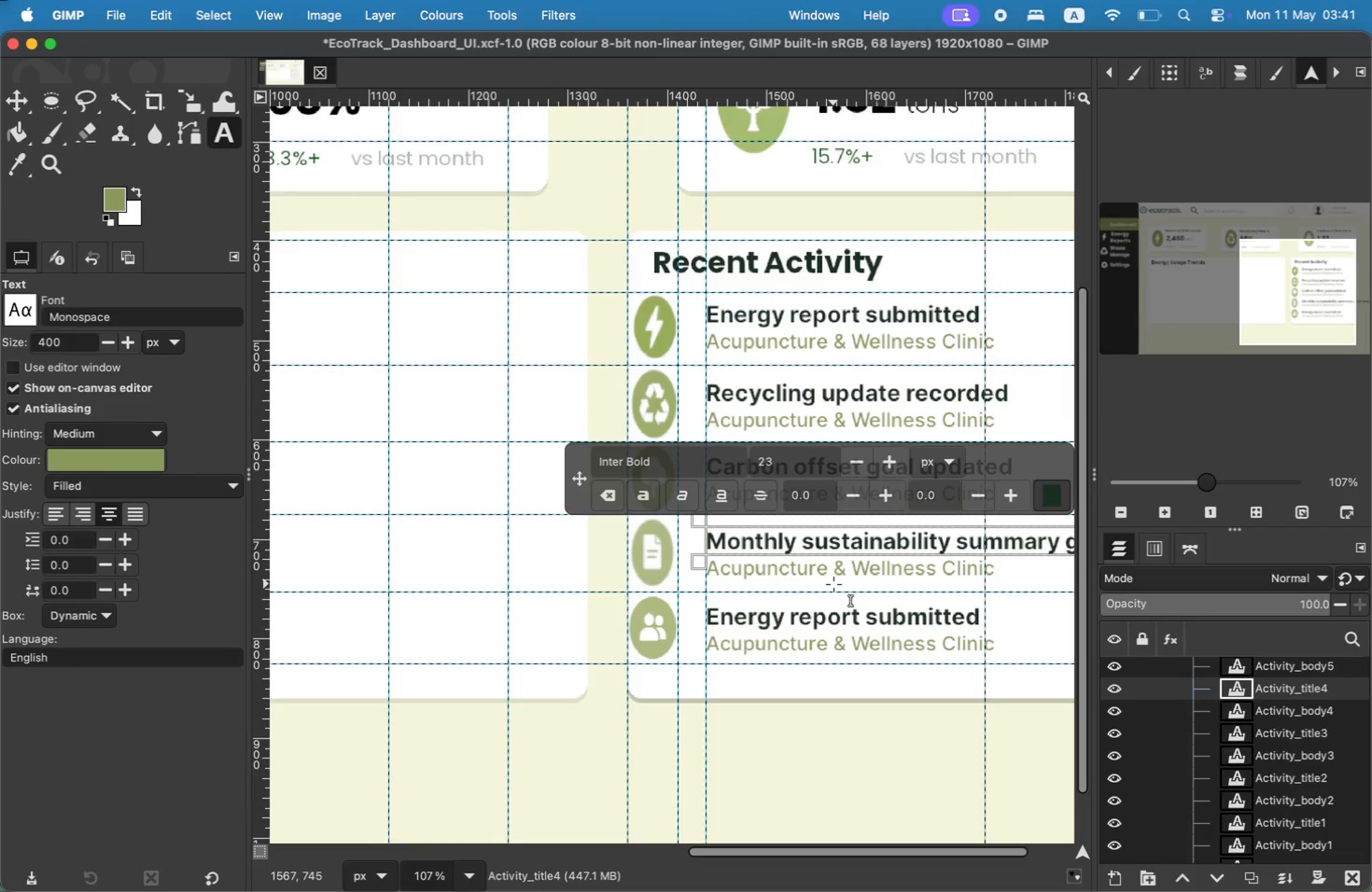 
left_click_drag(start_coordinate=[997, 847], to_coordinate=[1043, 847])
 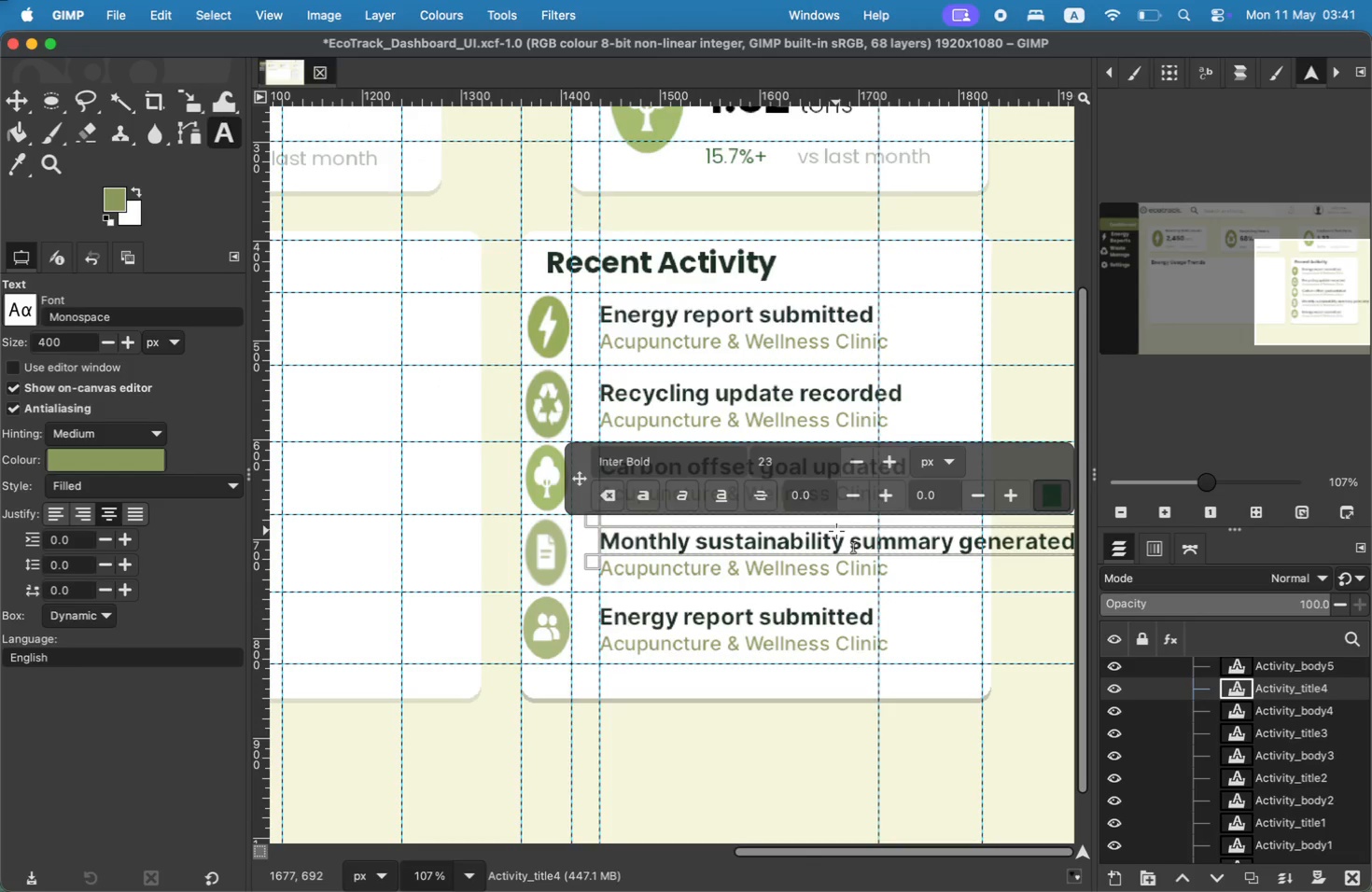 
double_click([835, 531])
 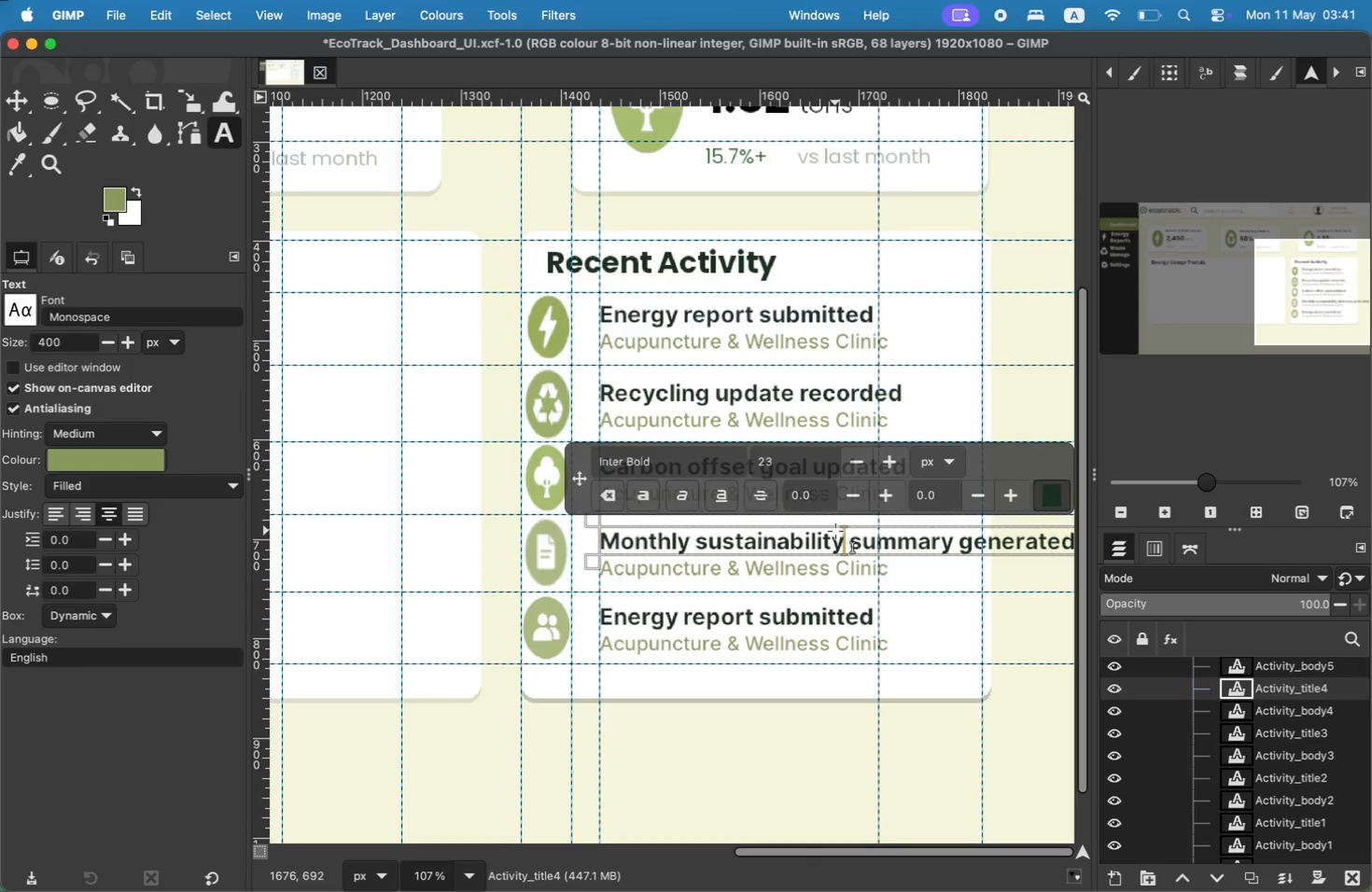 
hold_key(key=ArrowRight, duration=1.51)
 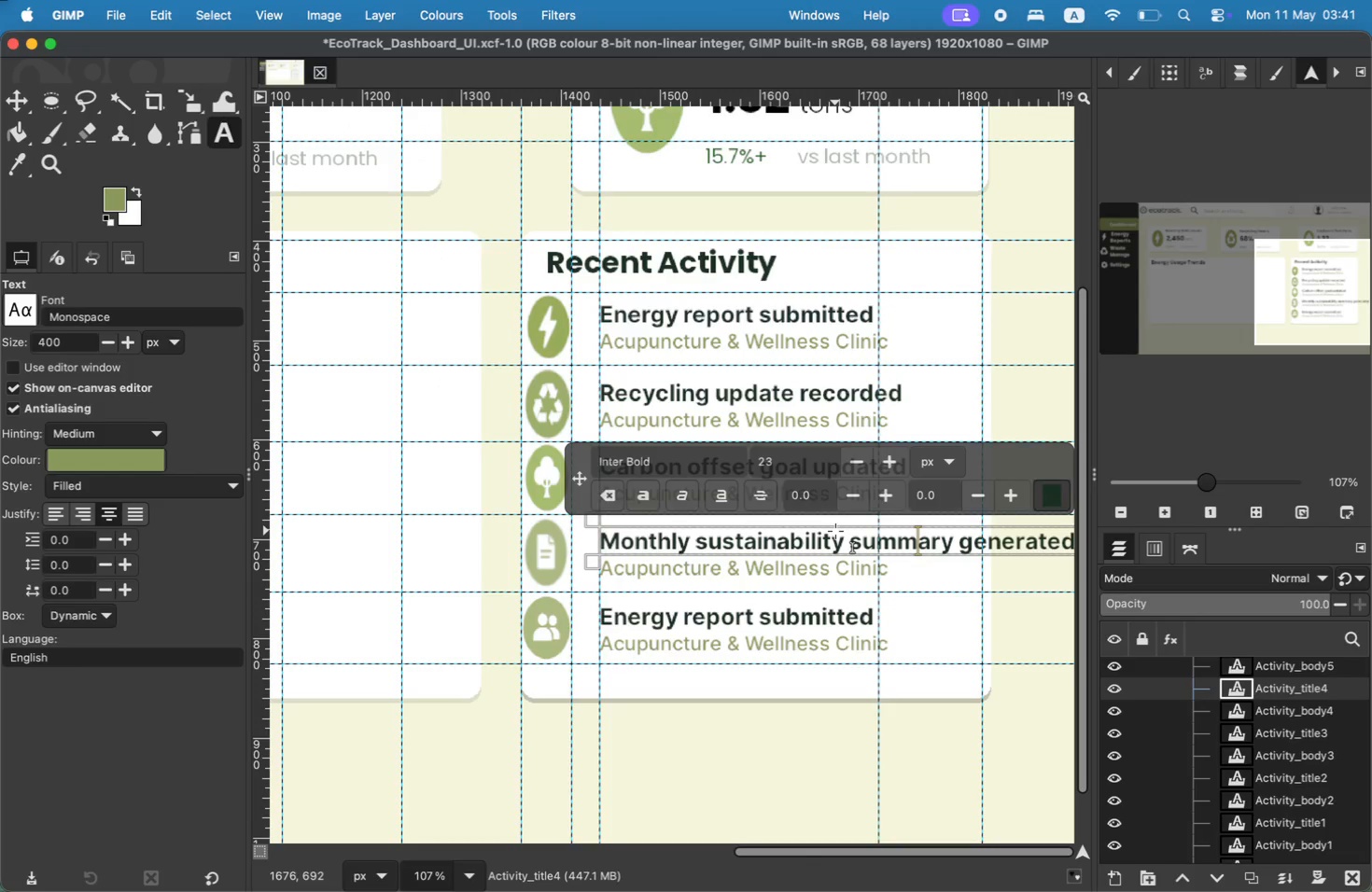 
hold_key(key=ArrowRight, duration=0.61)
 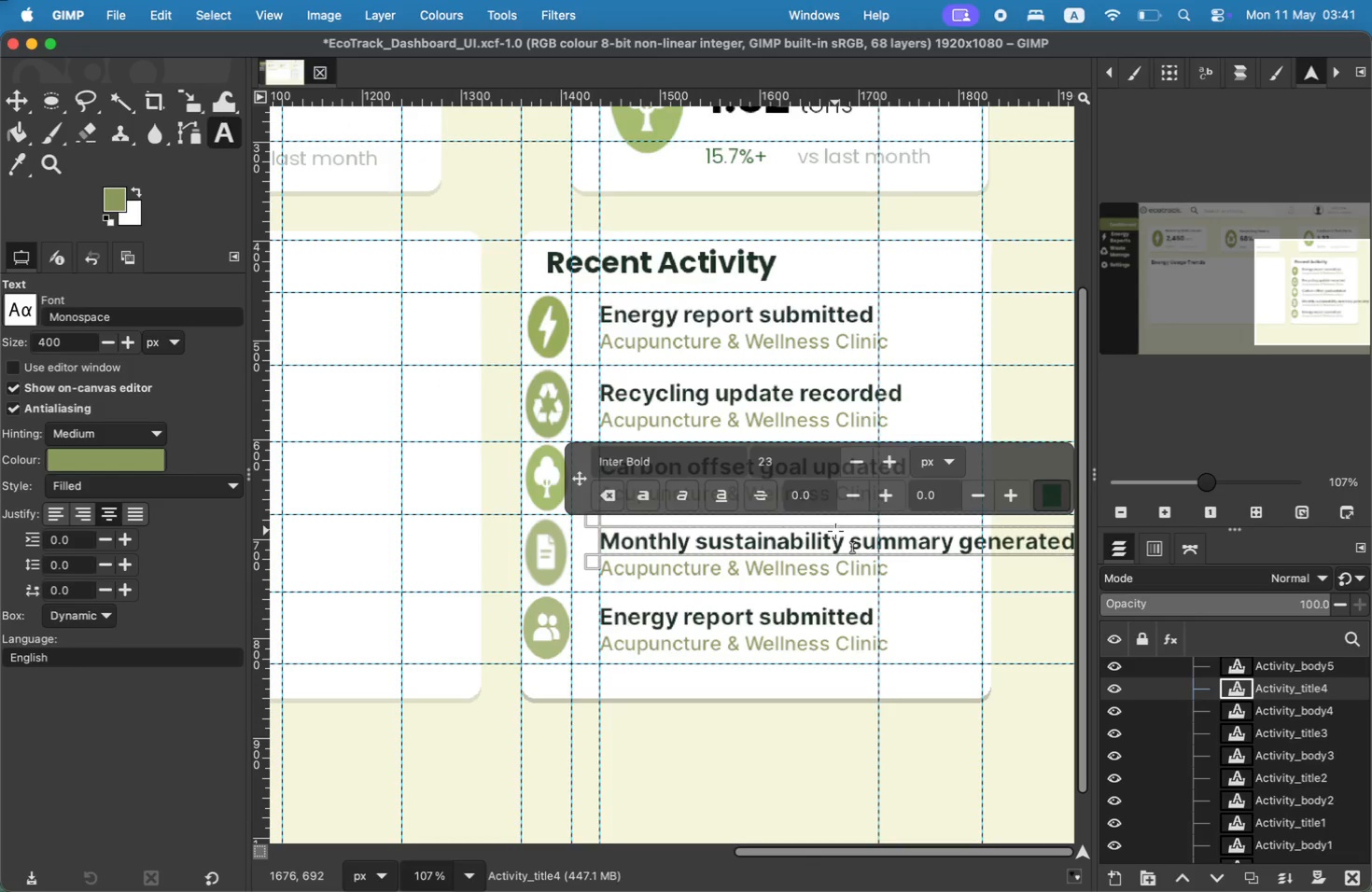 
key(Backspace)
 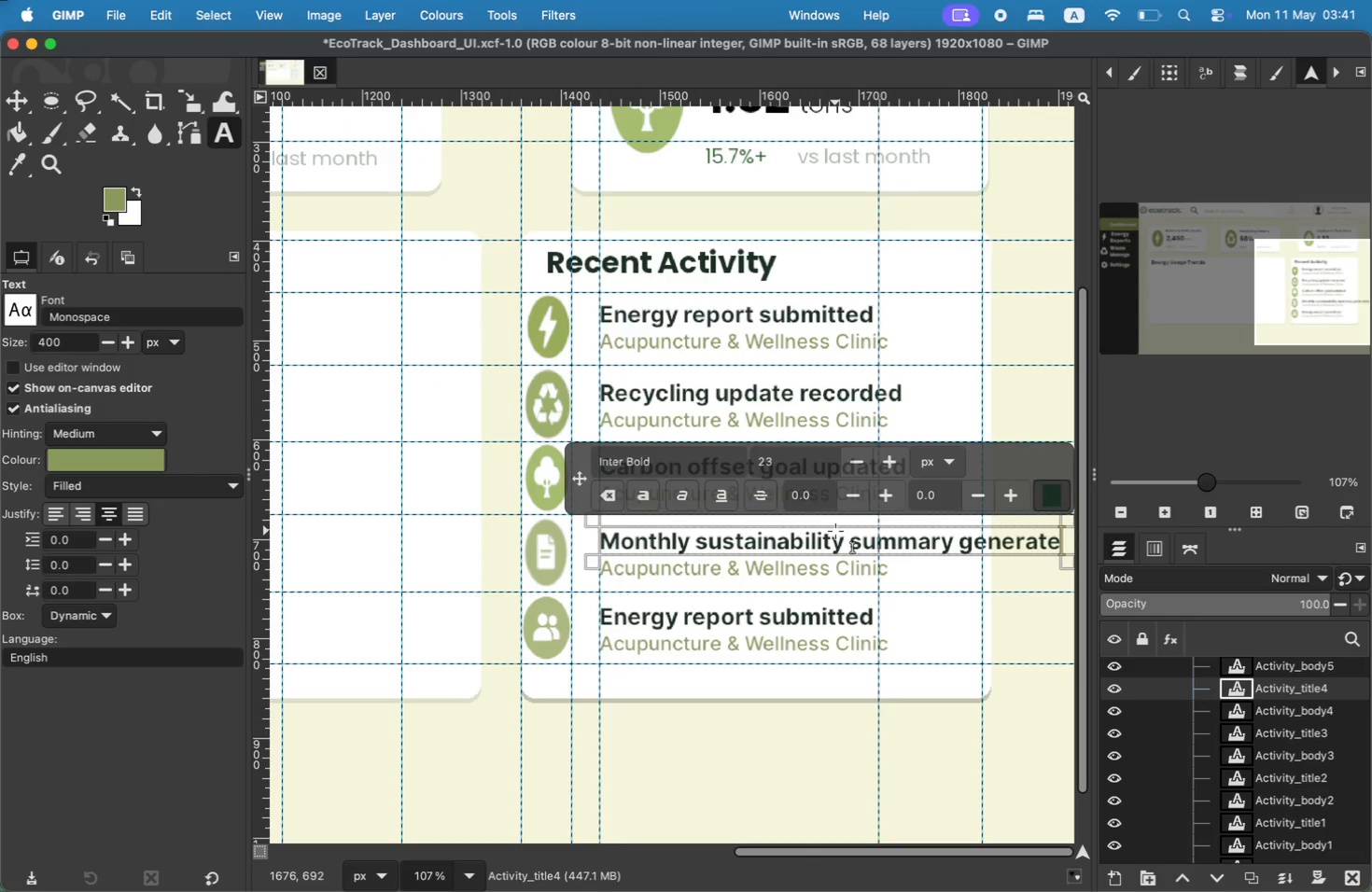 
key(Backspace)
 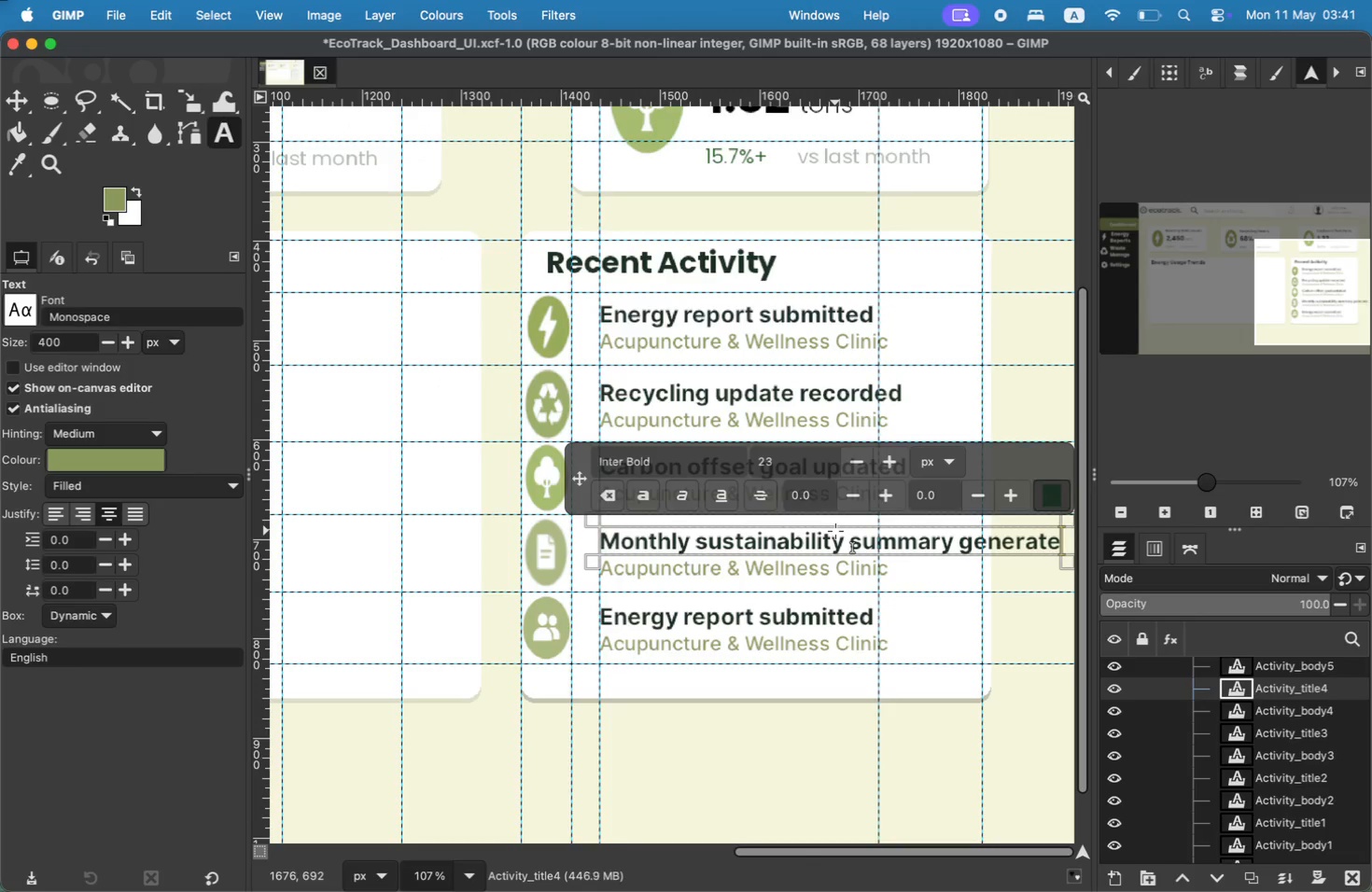 
key(Backspace)
 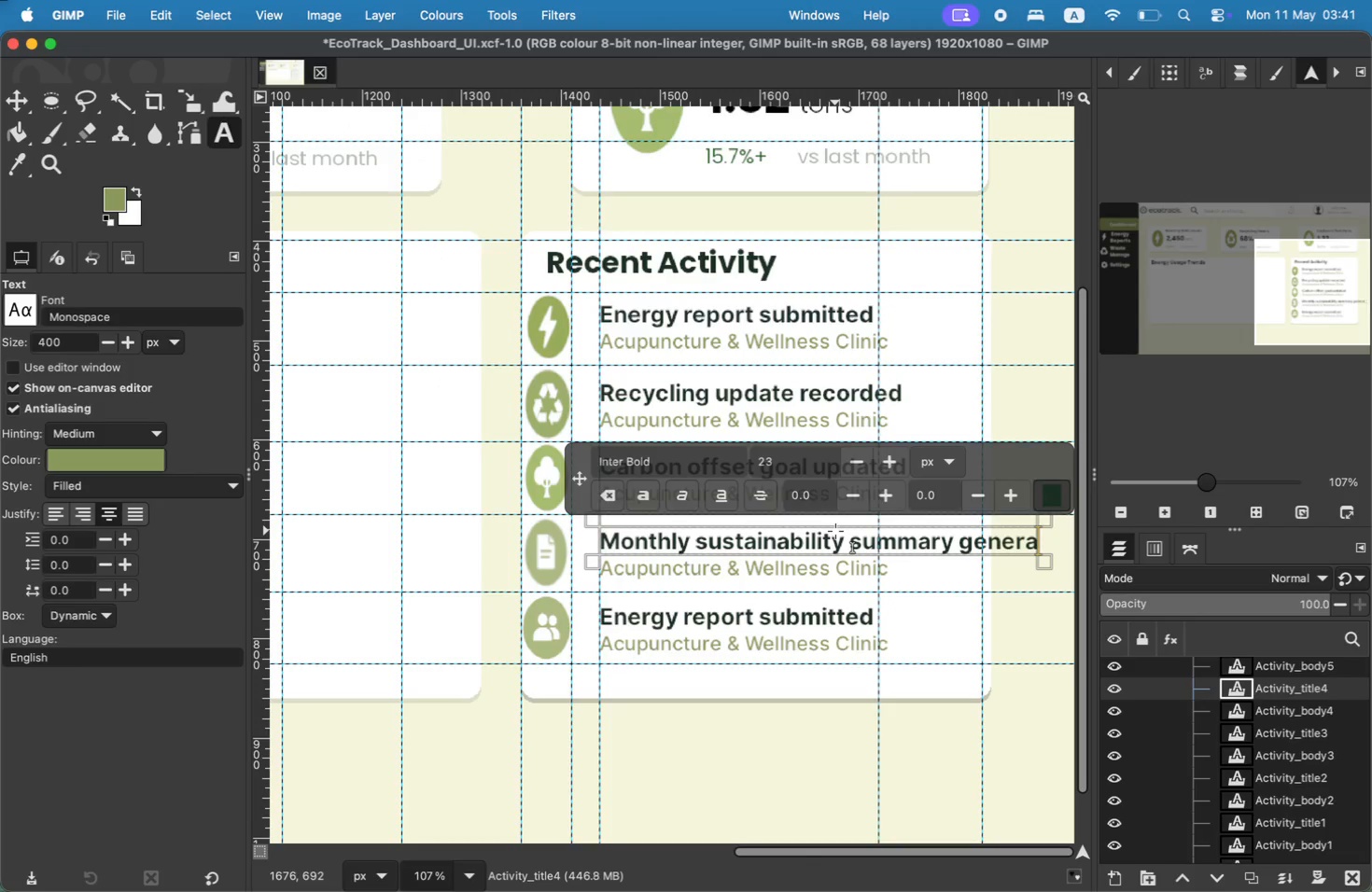 
key(Backspace)
 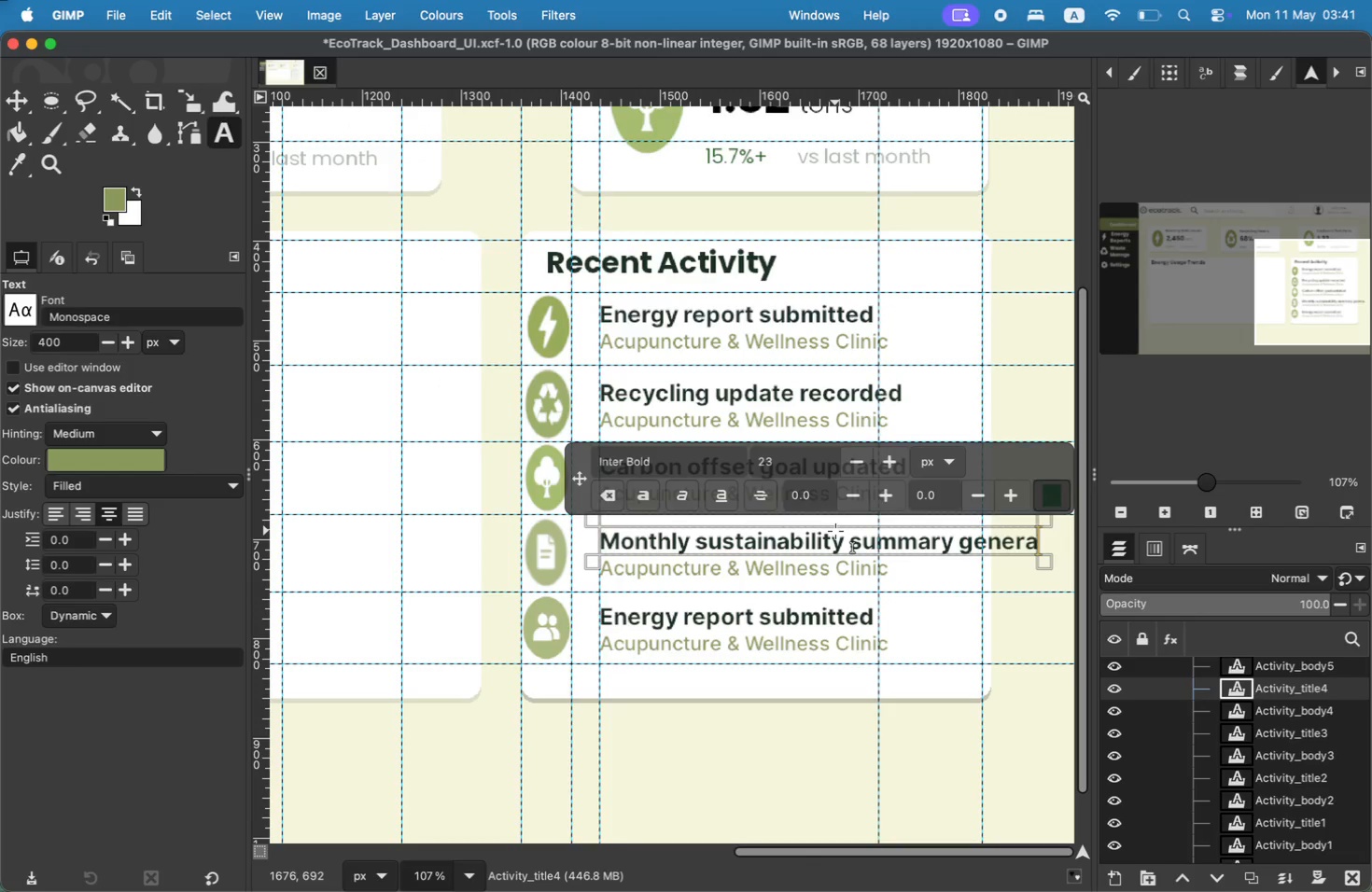 
key(Backspace)
 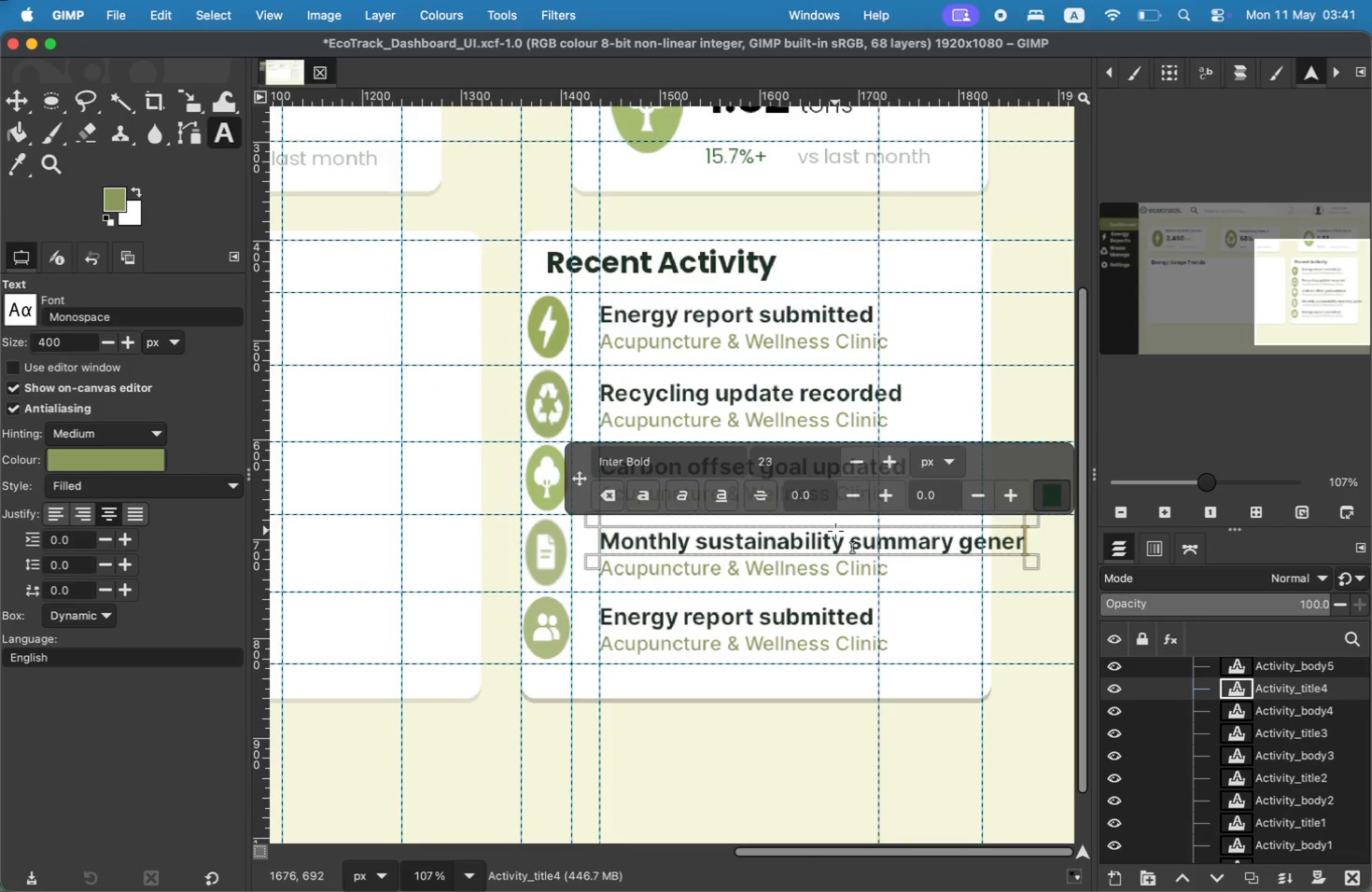 
key(Backspace)
 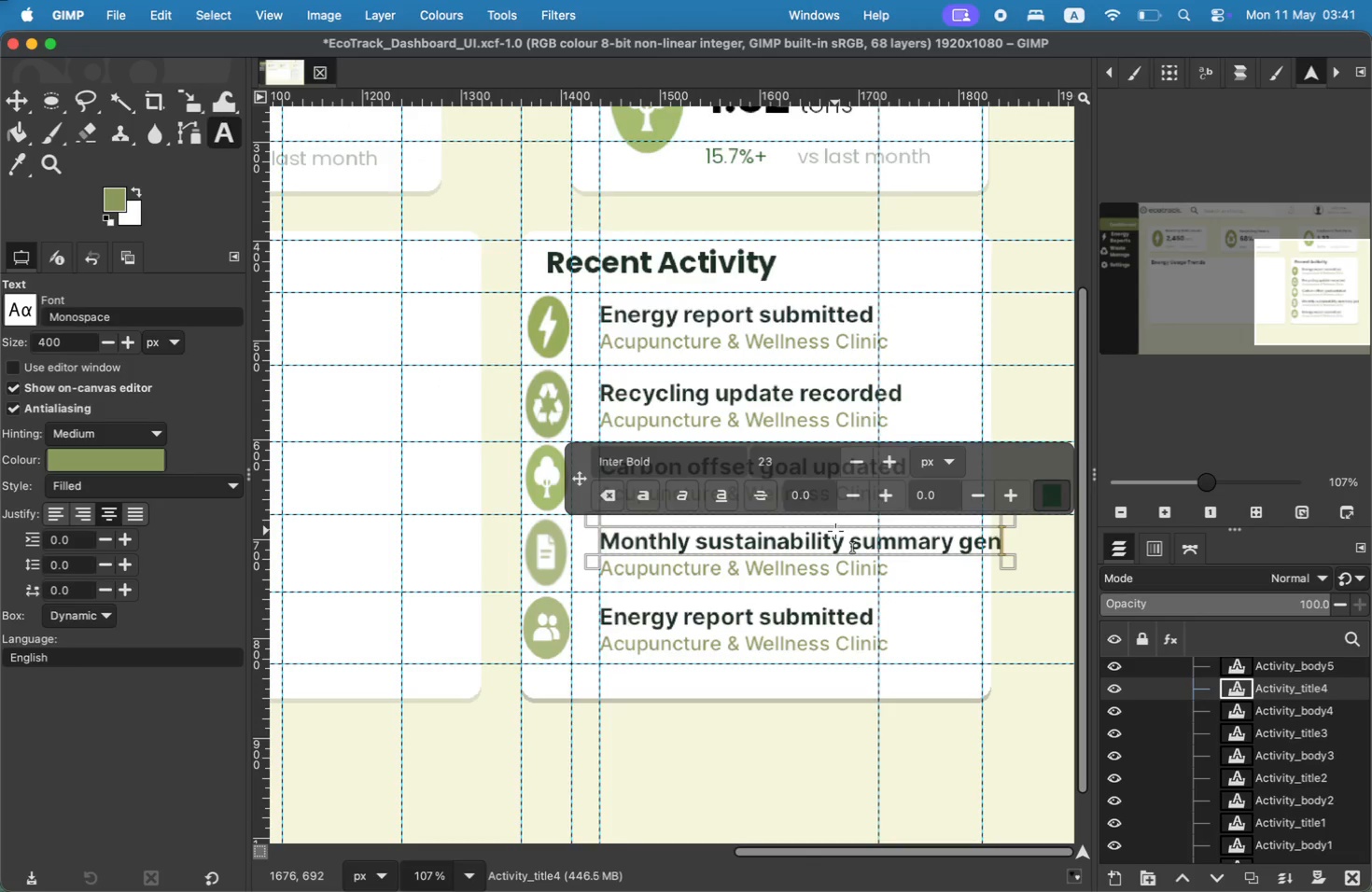 
key(Backspace)
 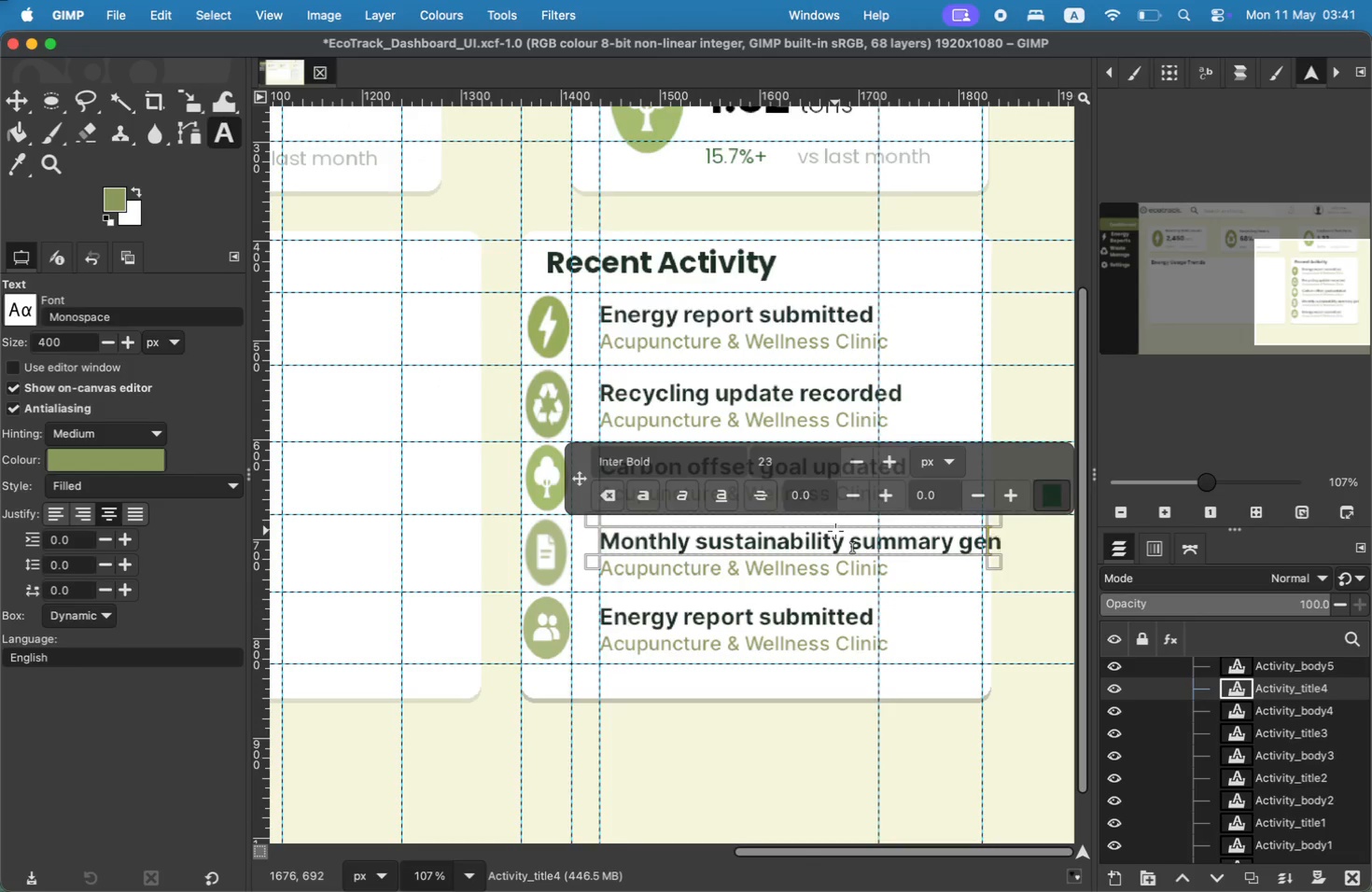 
key(Backspace)
 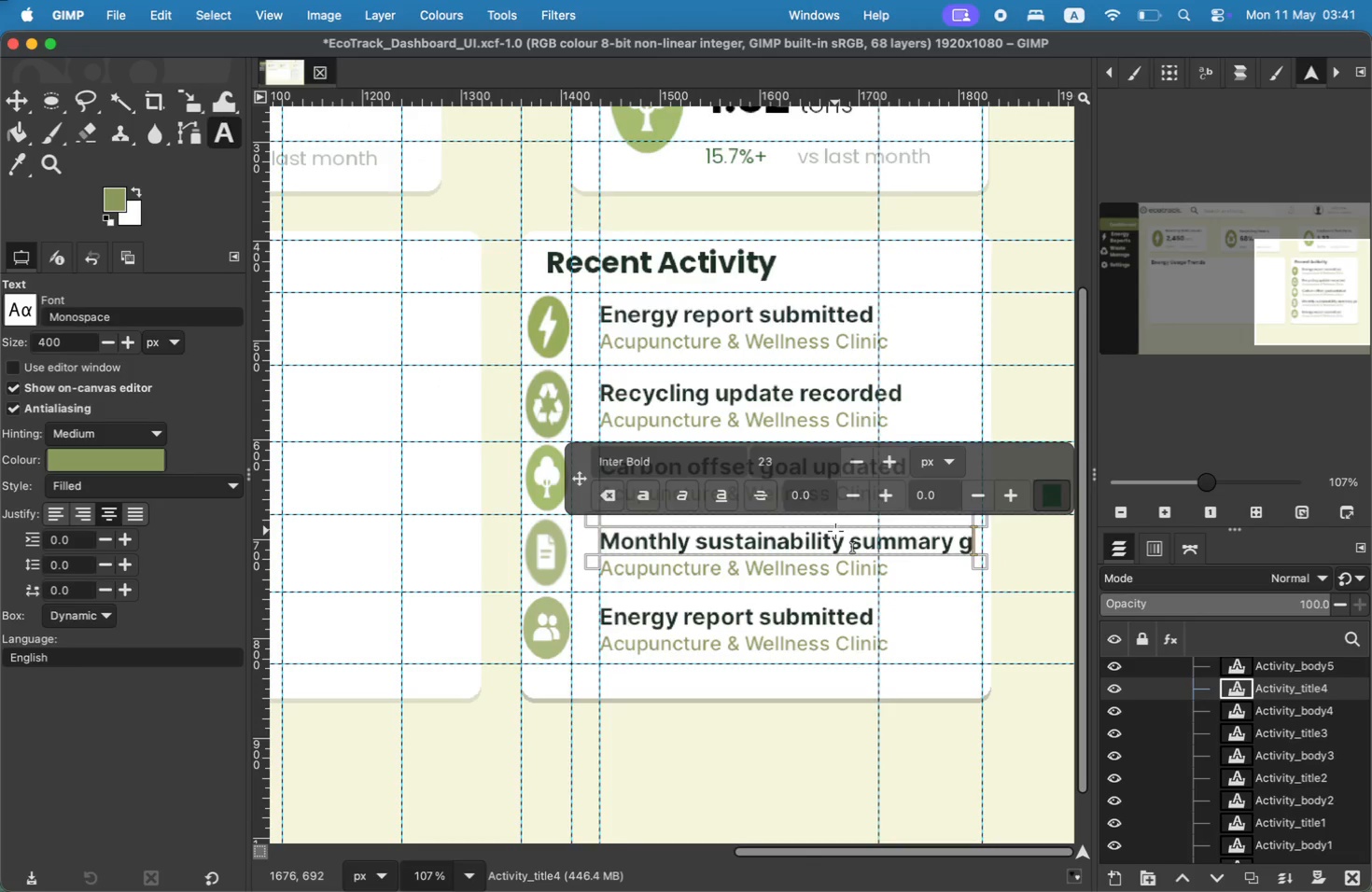 
key(Backspace)
 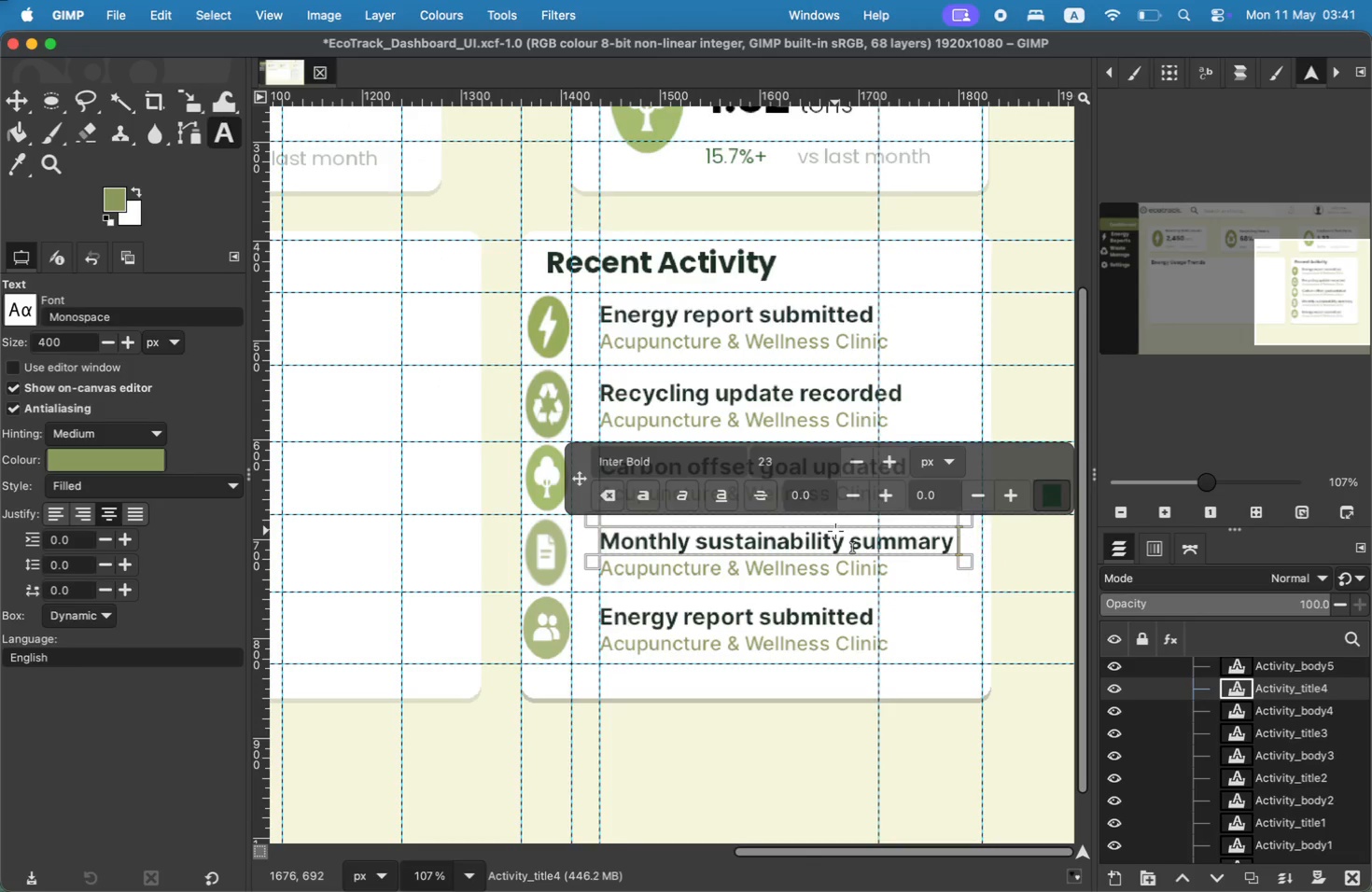 
key(Backspace)
 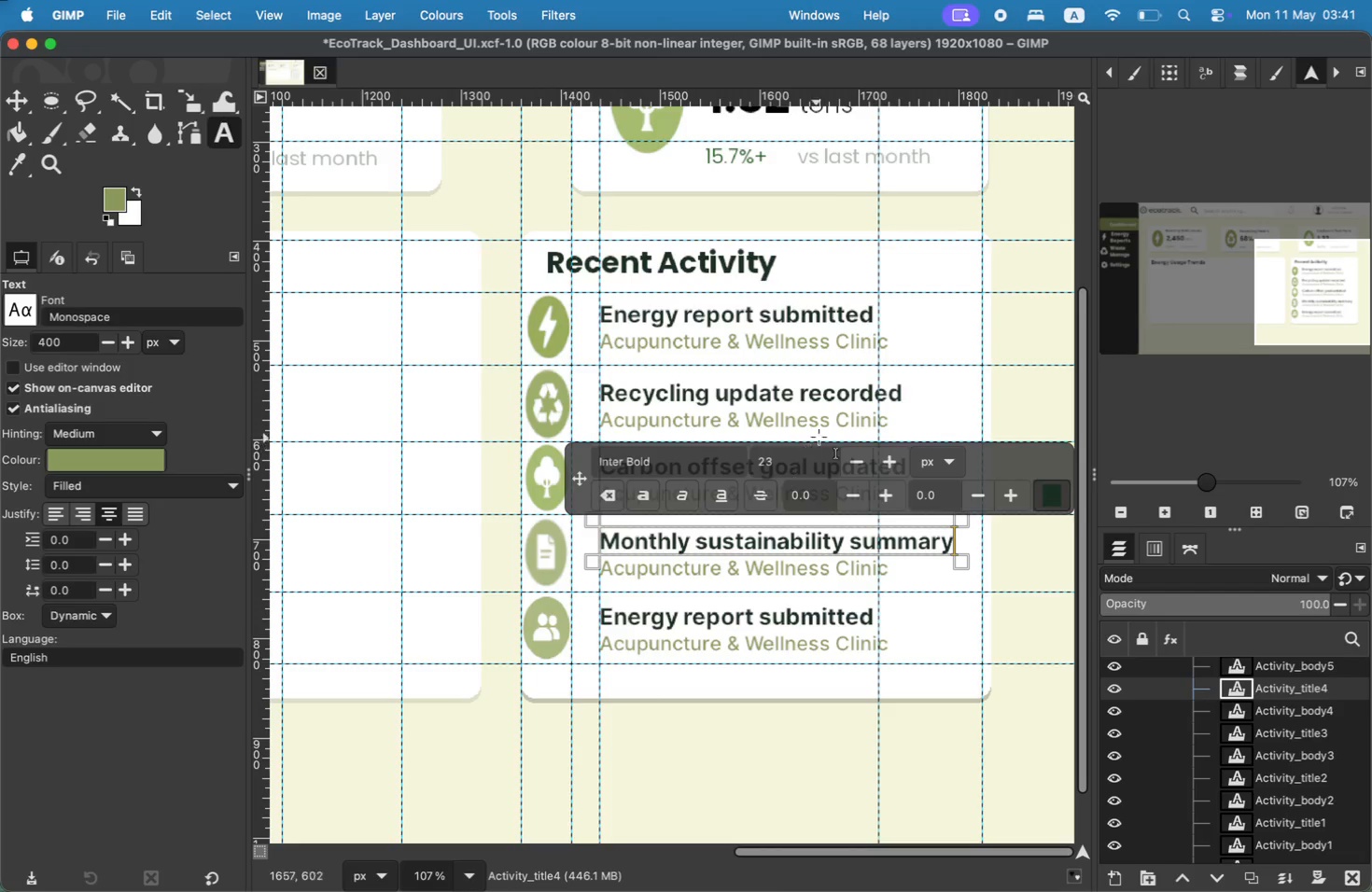 
left_click([846, 397])
 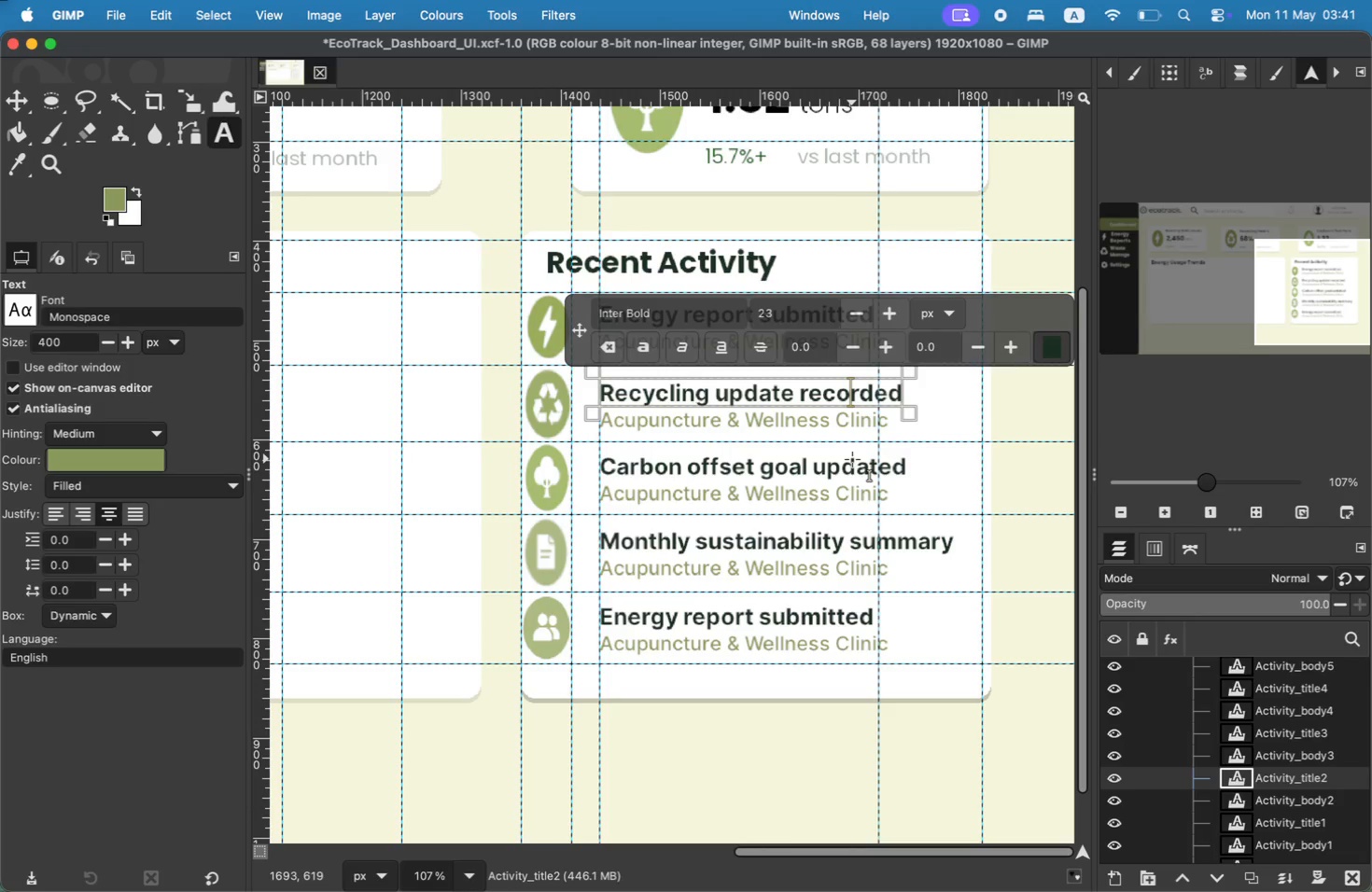 
double_click([849, 459])
 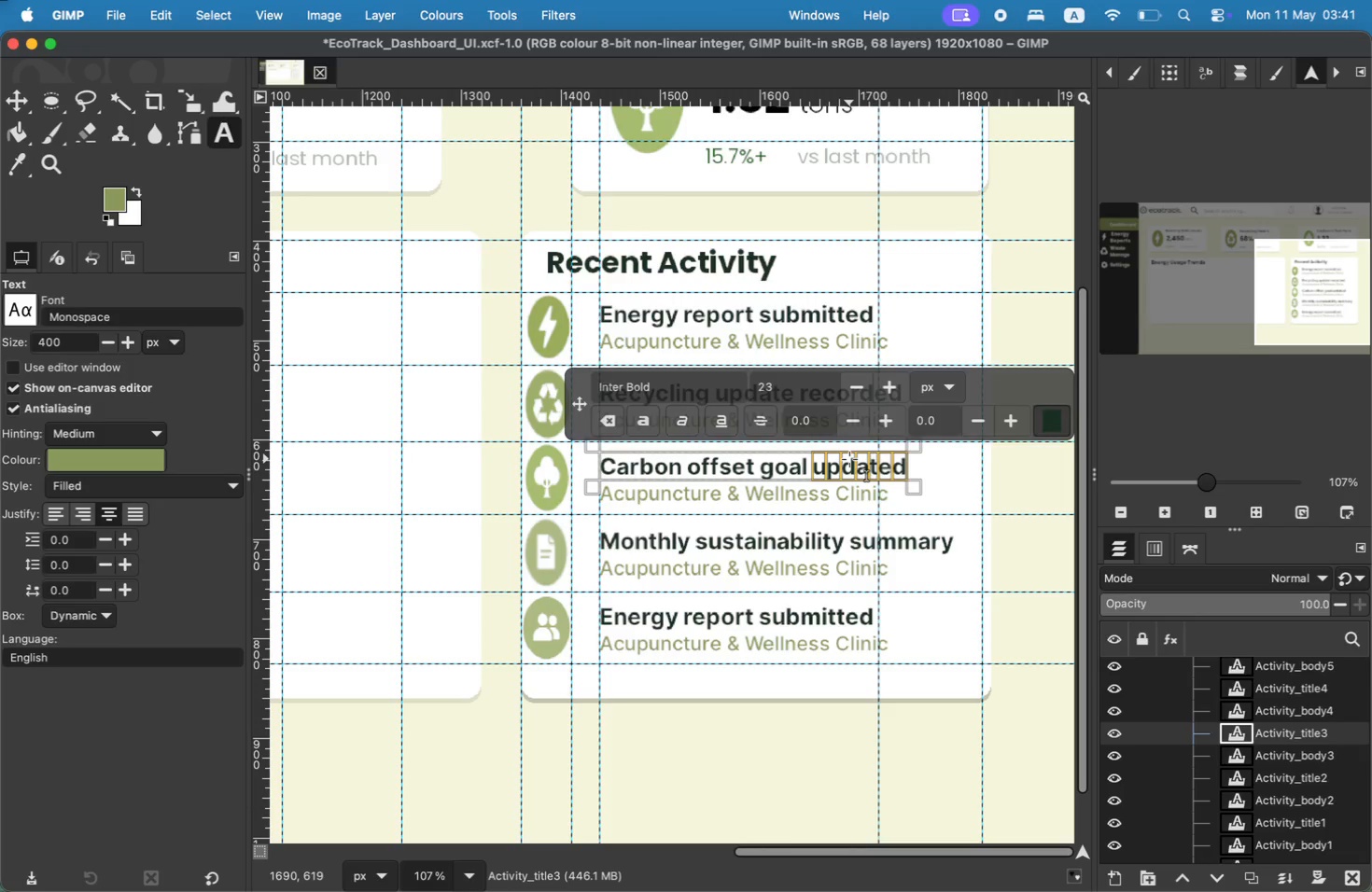 
type(achieved)
 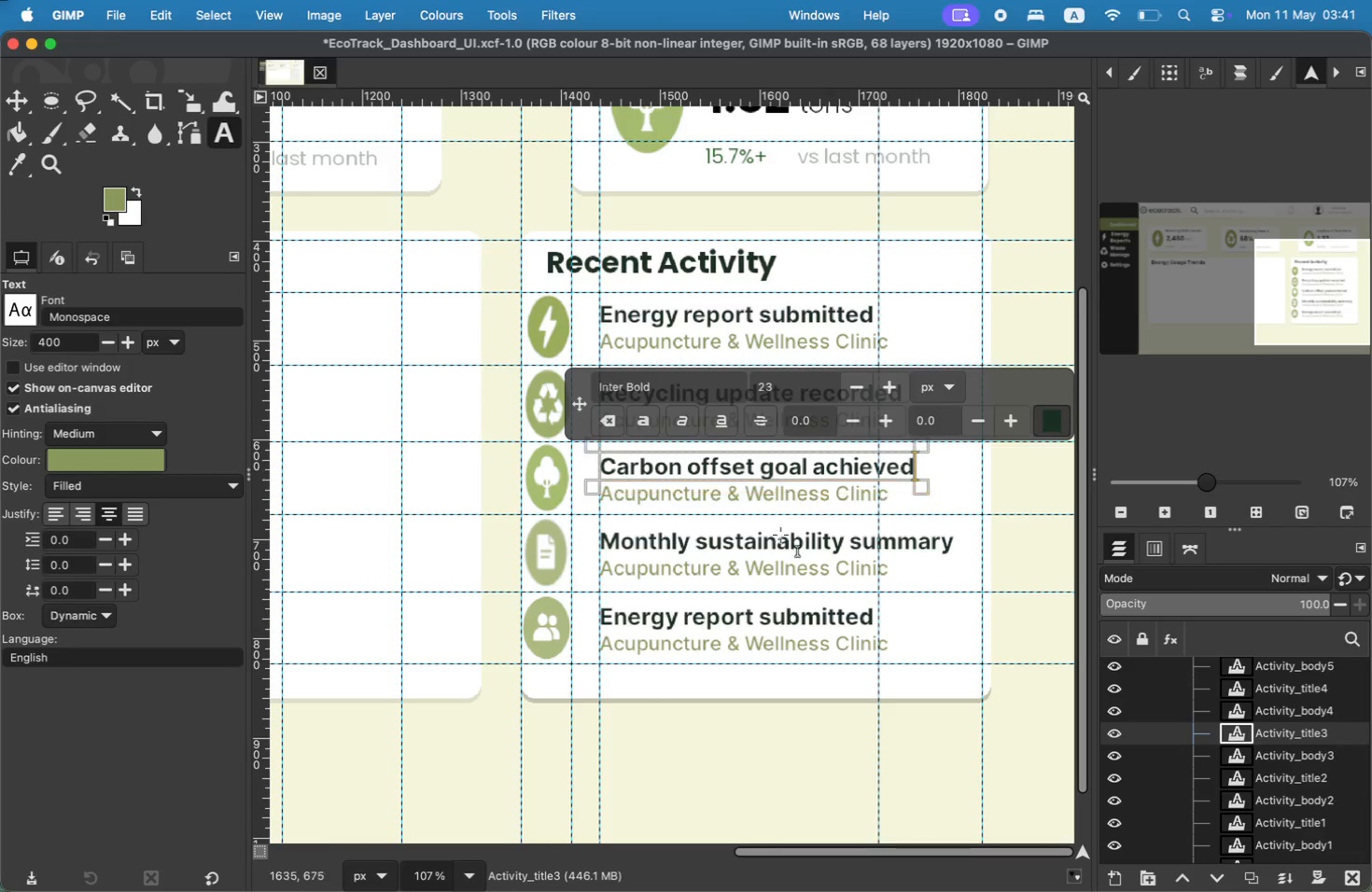 
double_click([768, 612])
 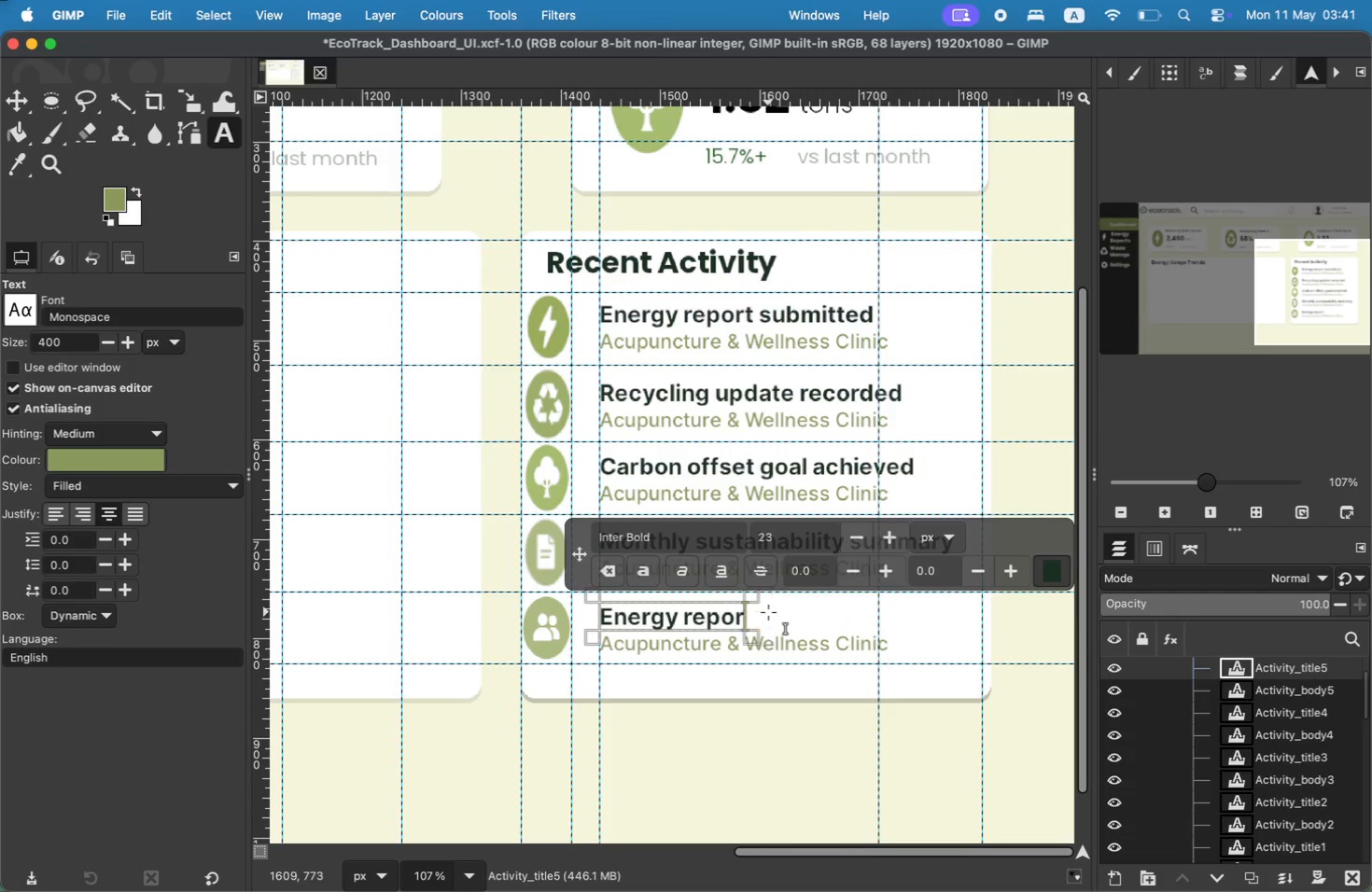 
hold_key(key=Backspace, duration=1.14)
 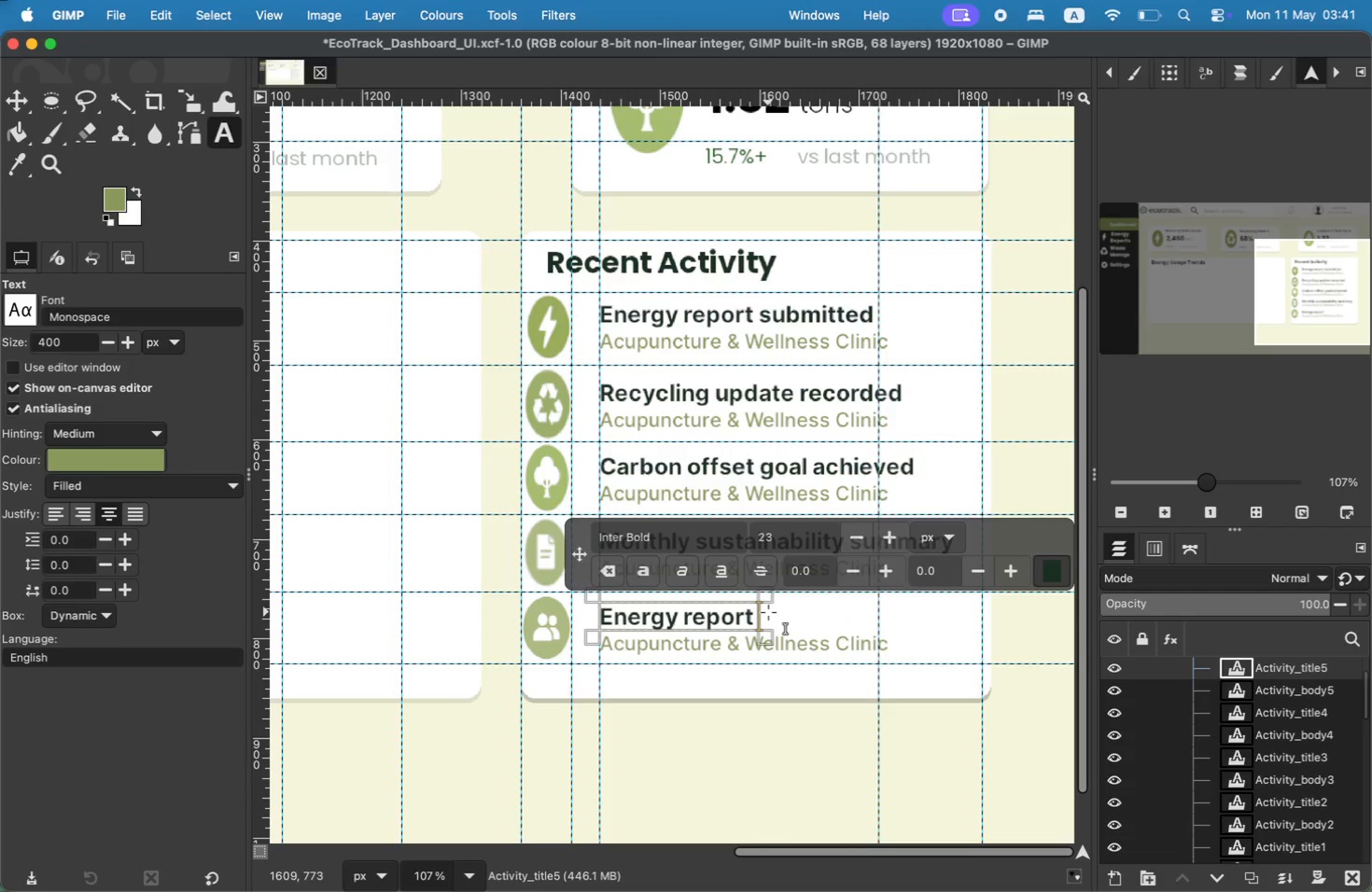 
key(Backspace)
 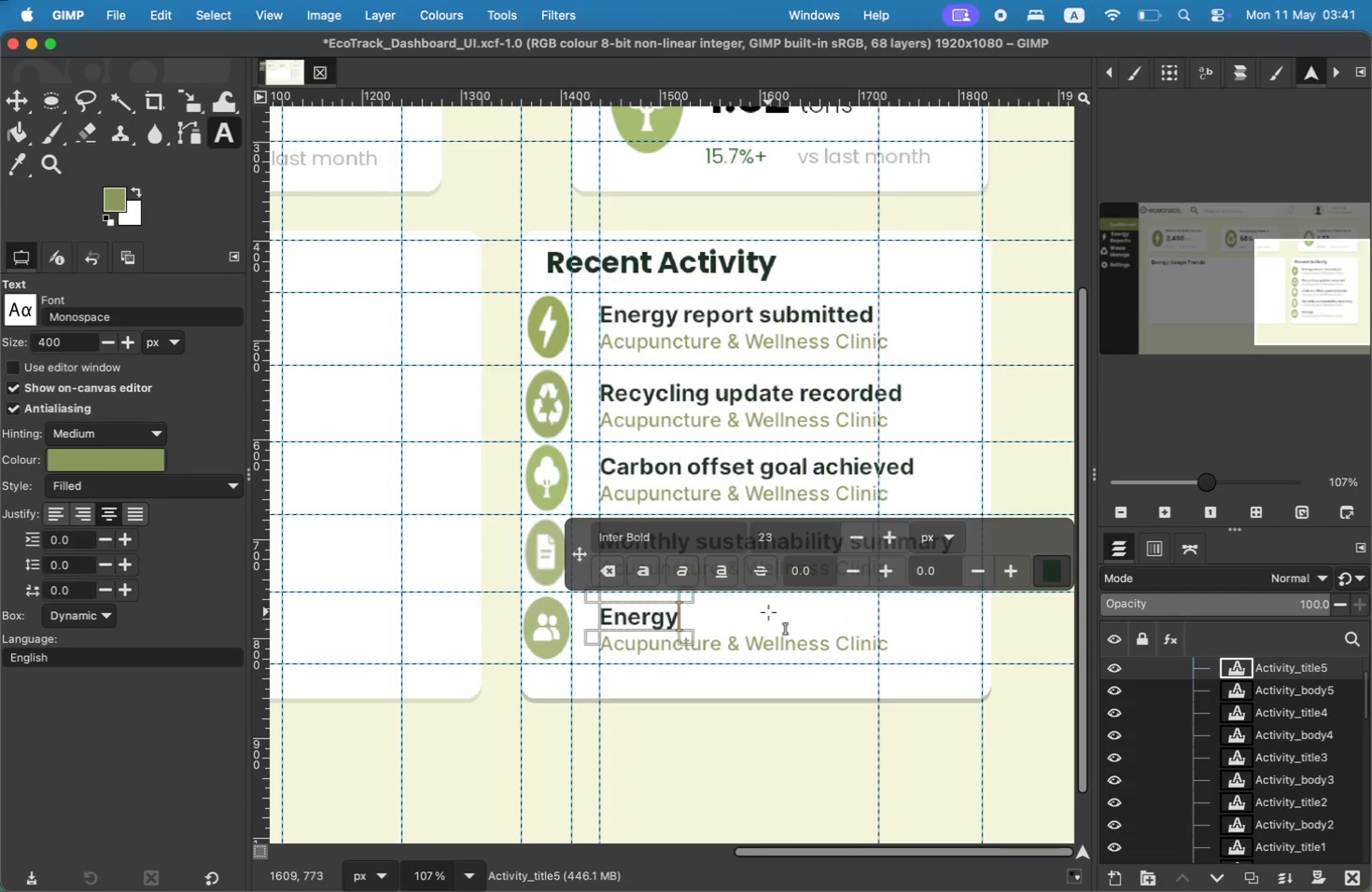 
key(Backspace)
 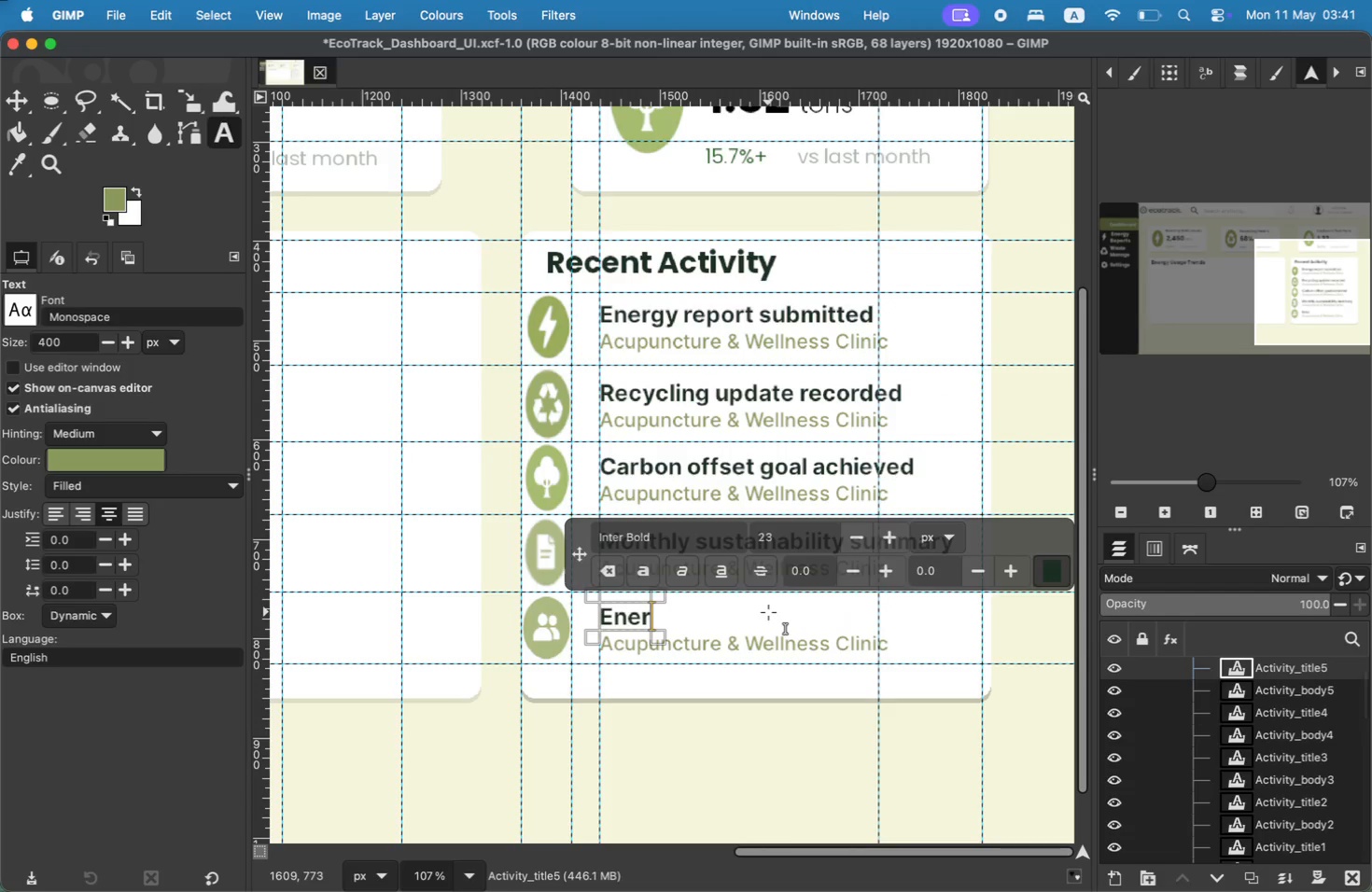 
key(Backspace)
 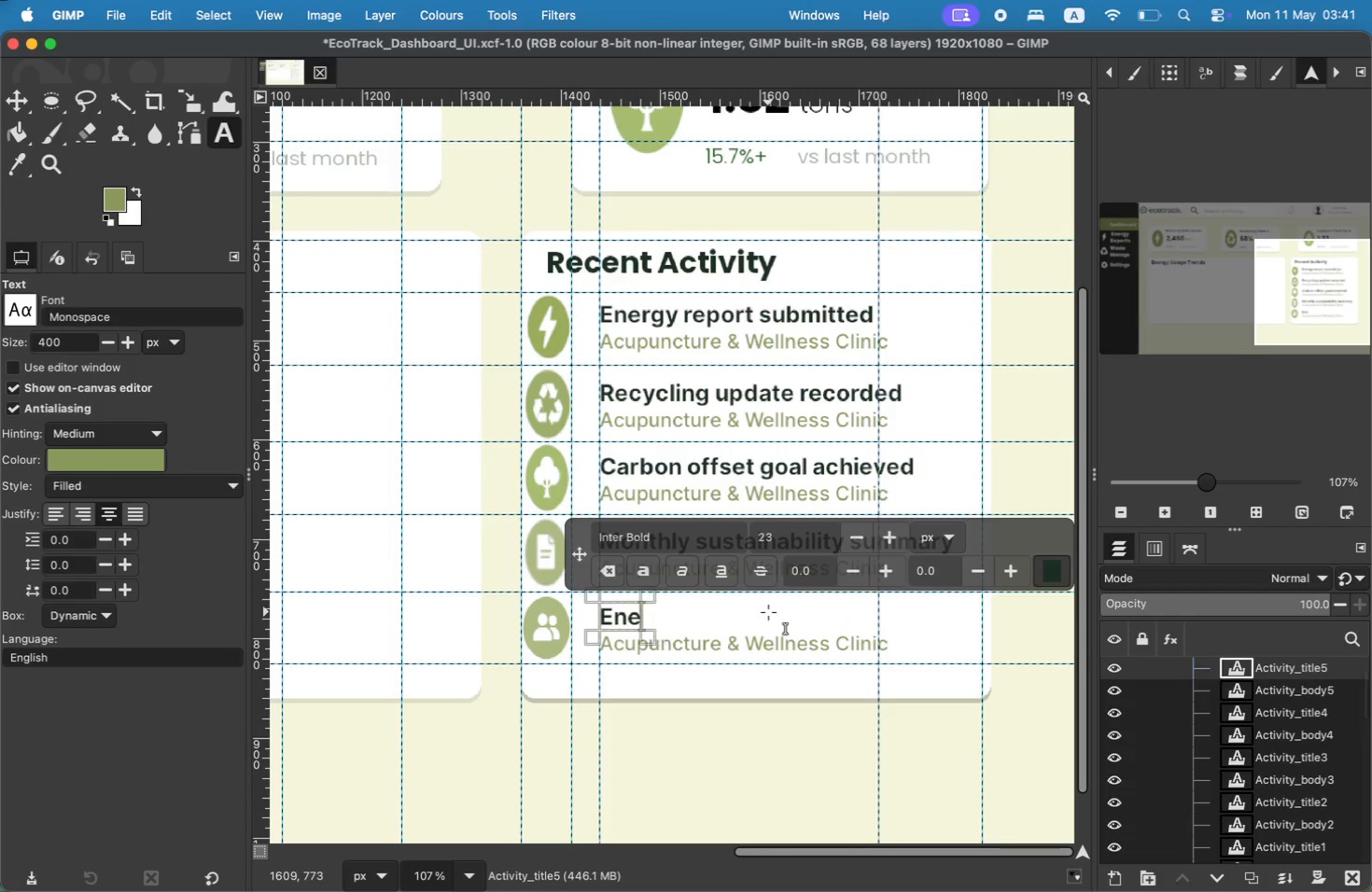 
key(Backspace)
 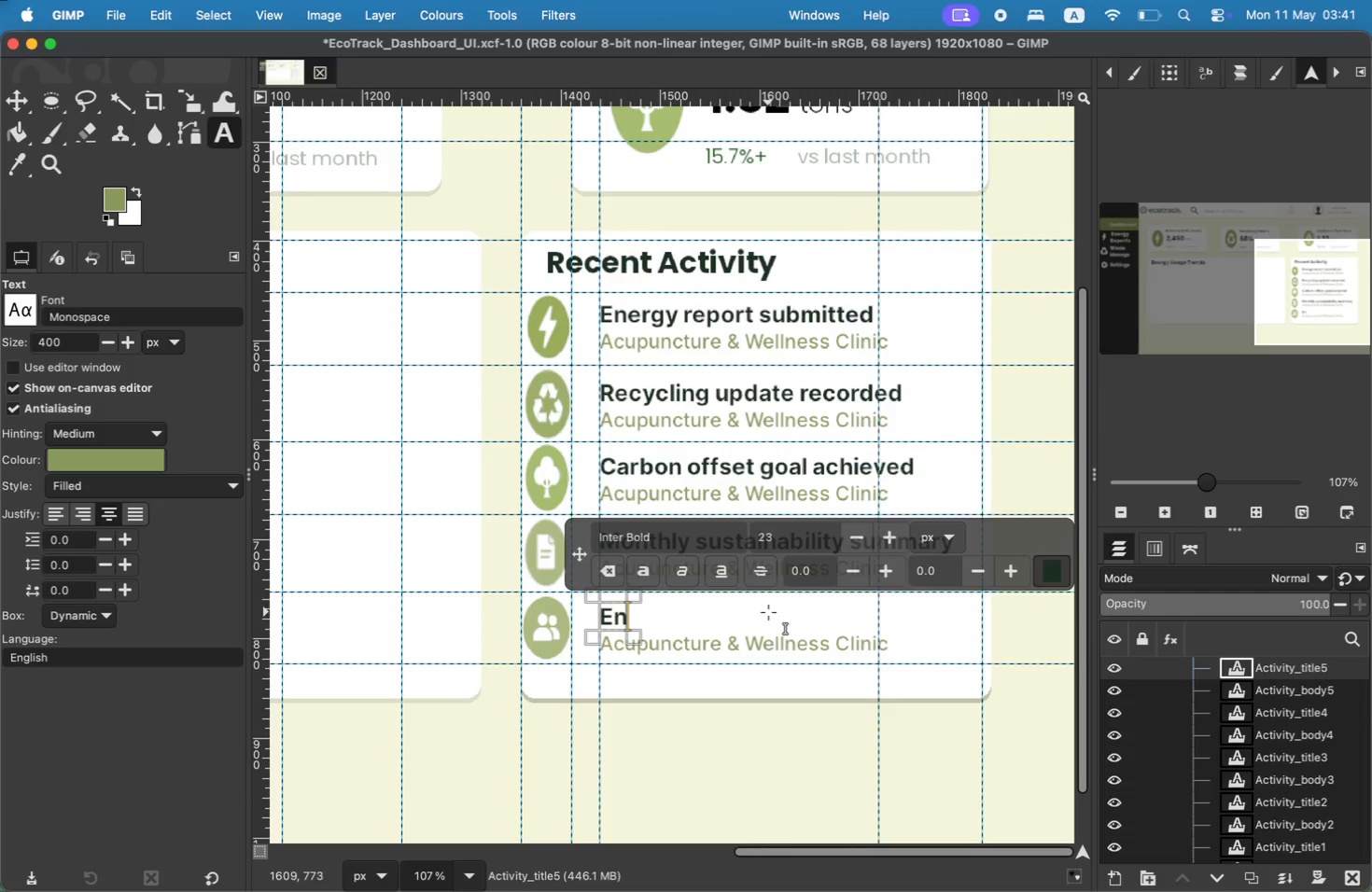 
key(Backspace)
 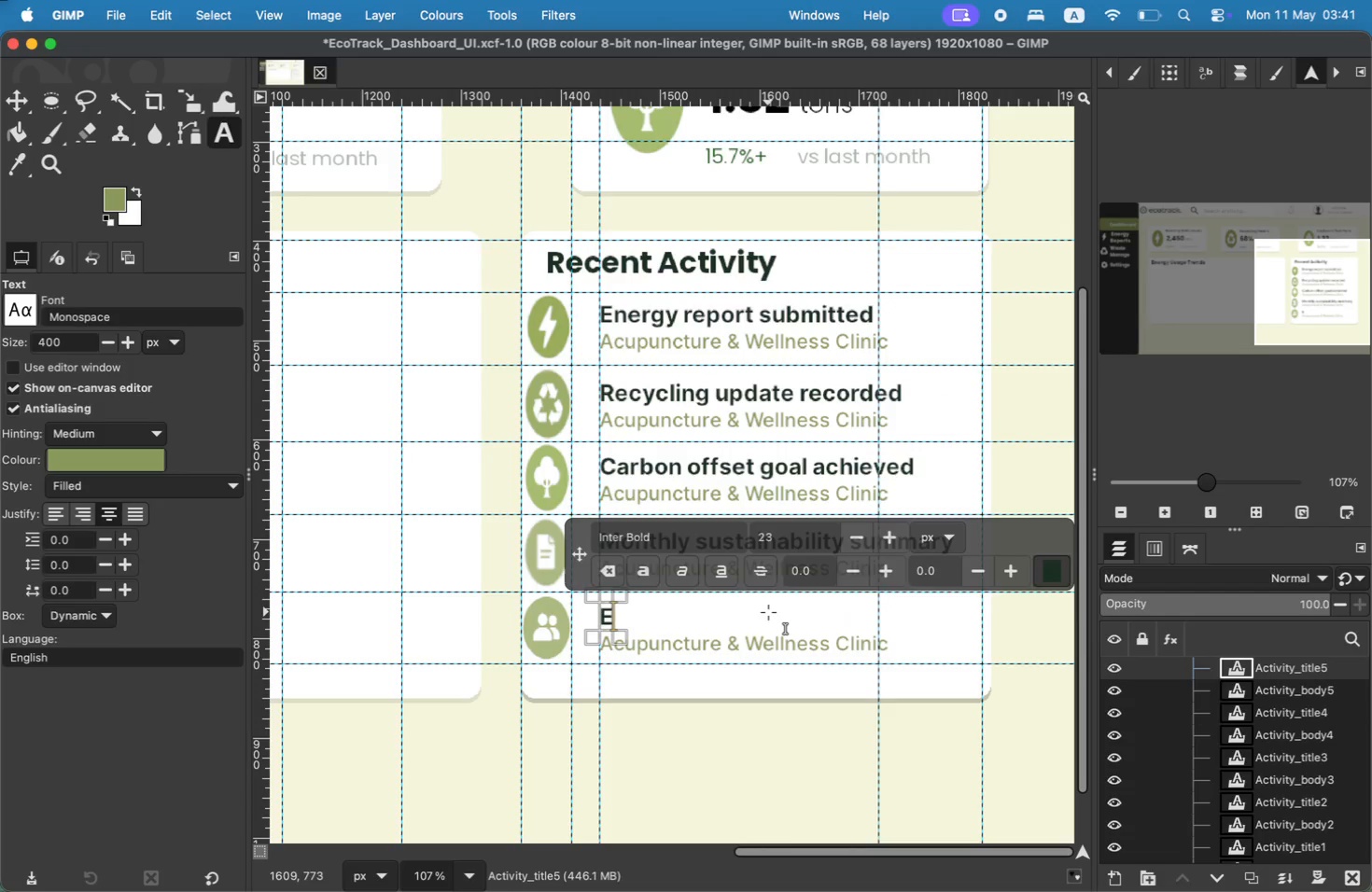 
key(Shift+N)
 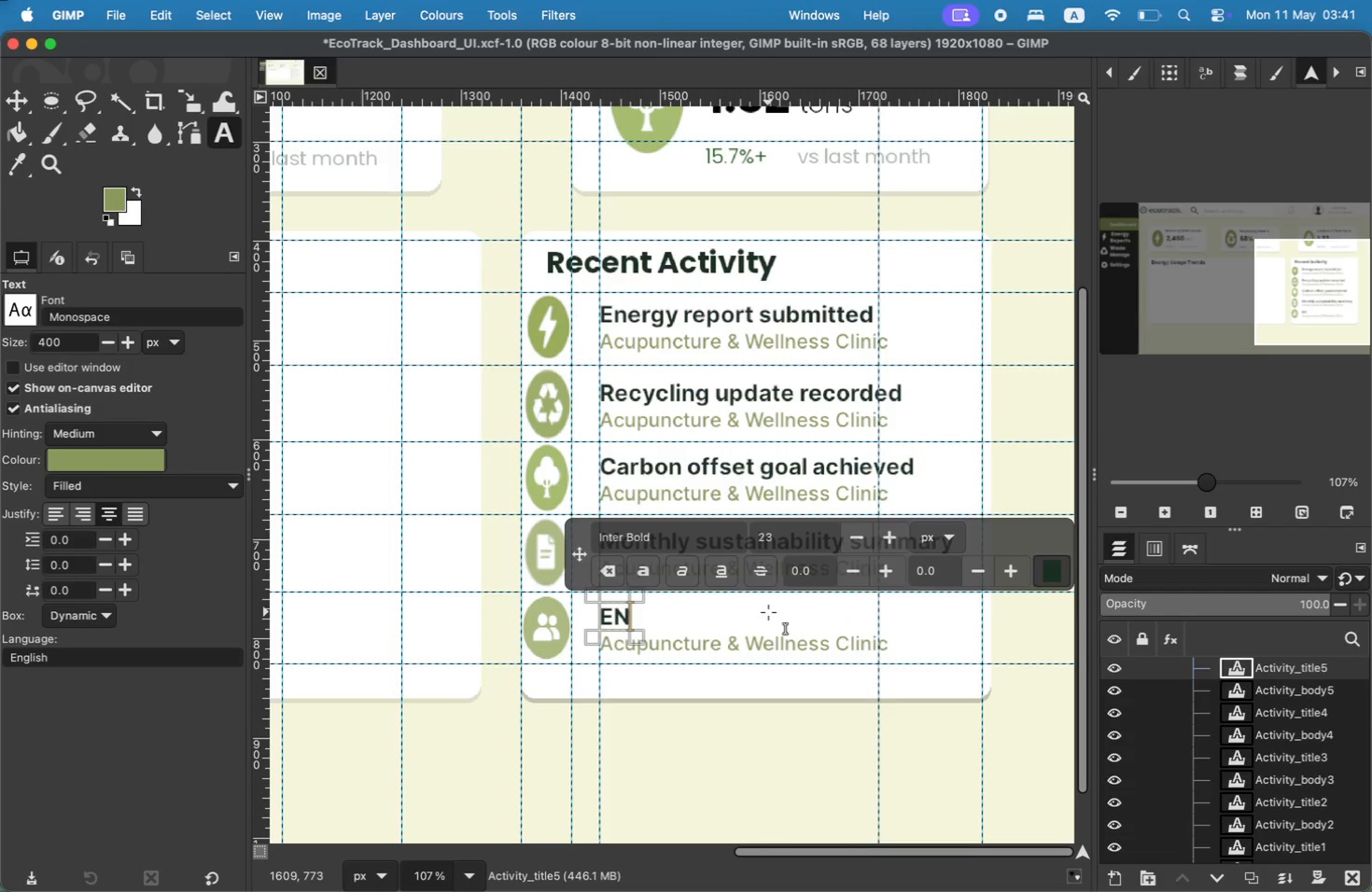 
key(ArrowLeft)
 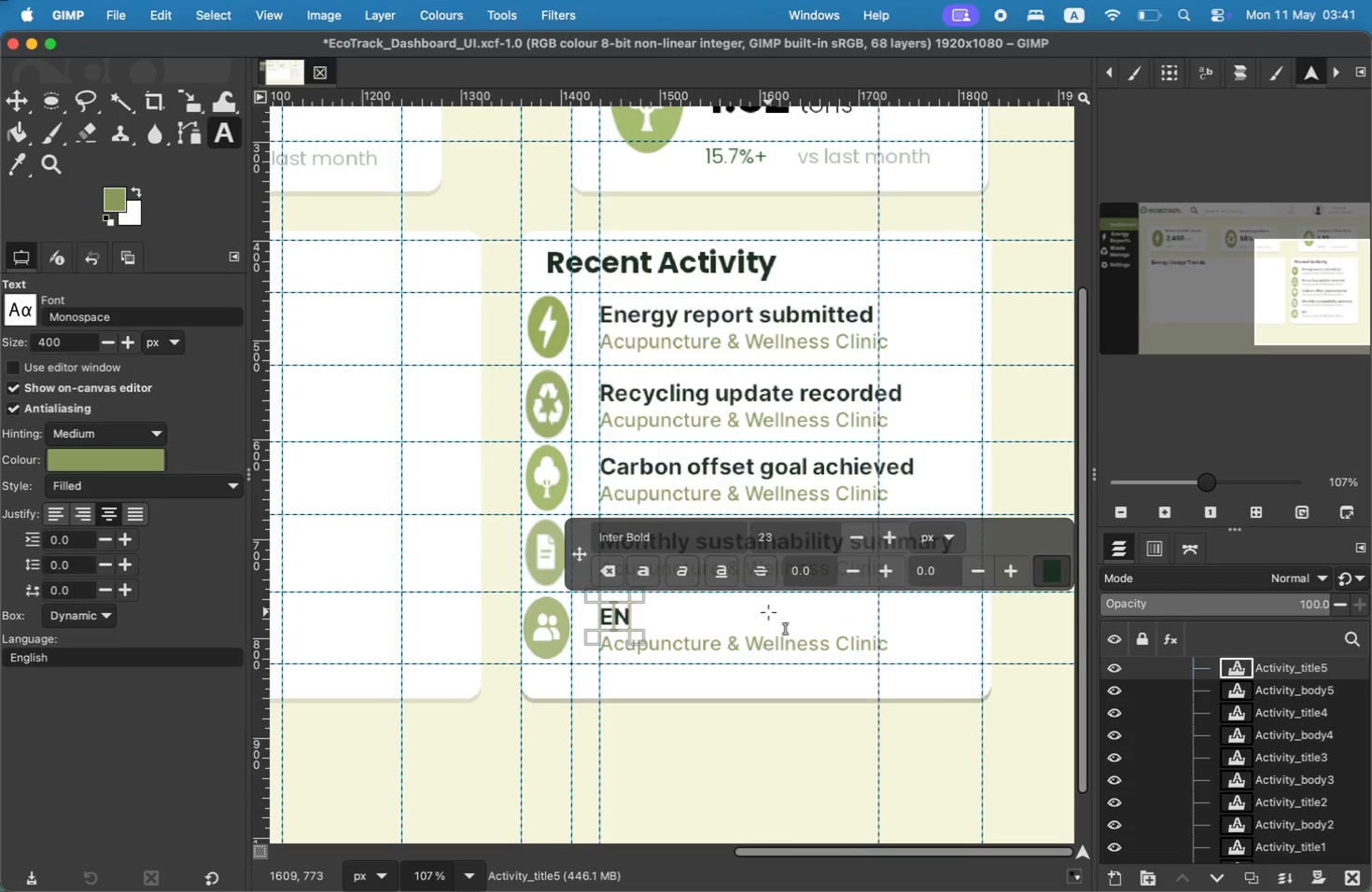 
key(Backspace)
 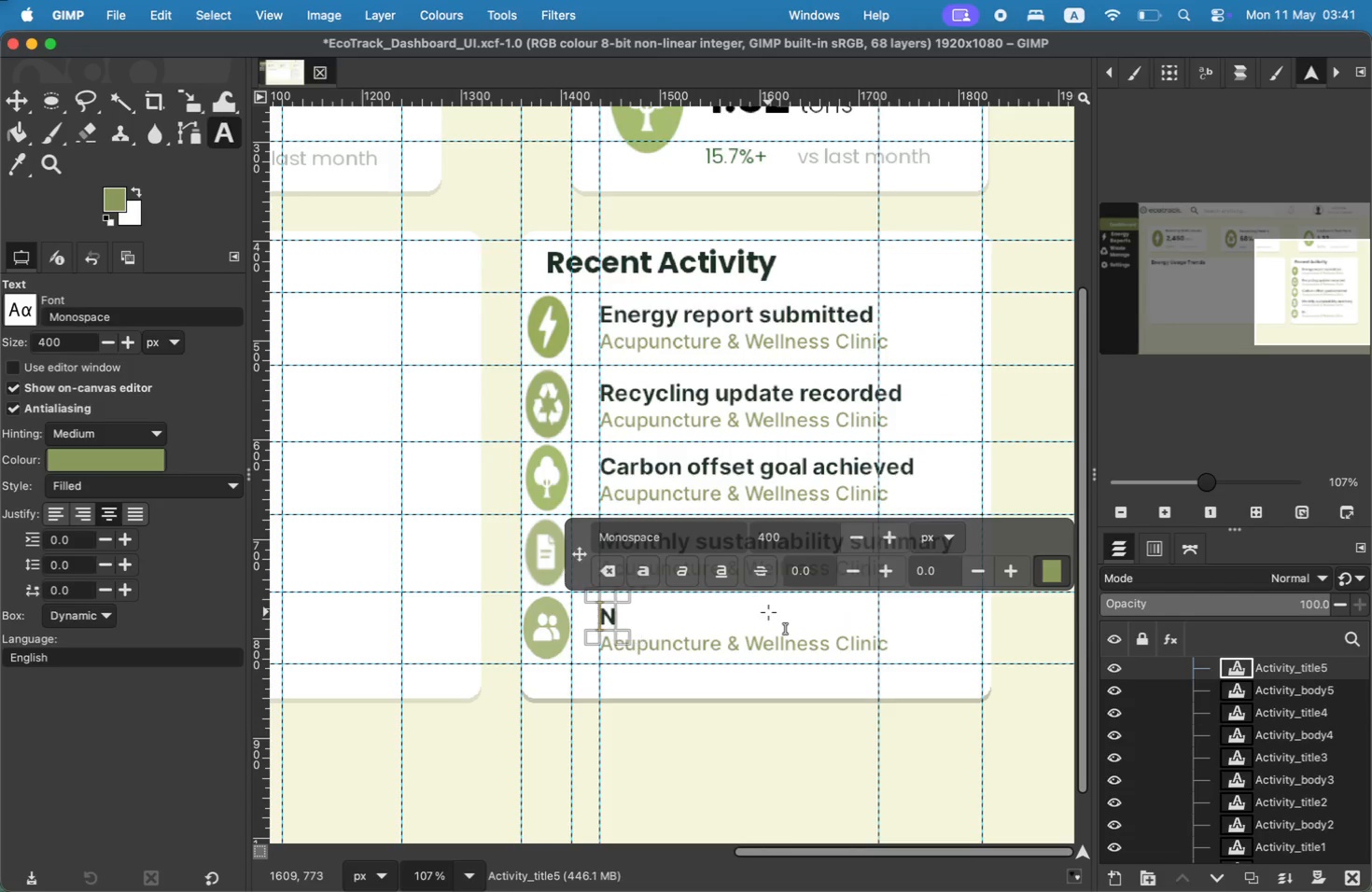 
key(ArrowRight)
 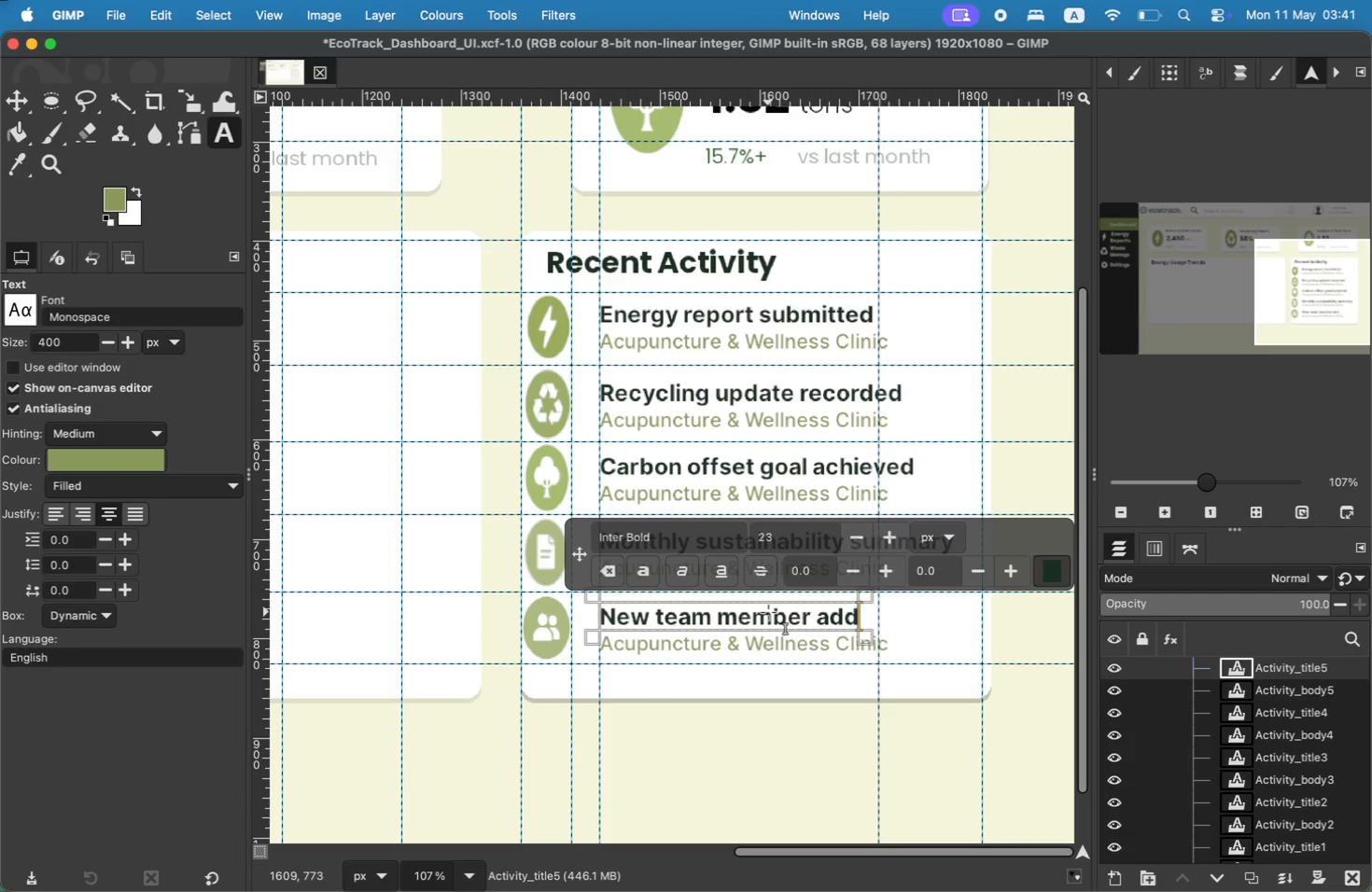 
type(ew team member added)
 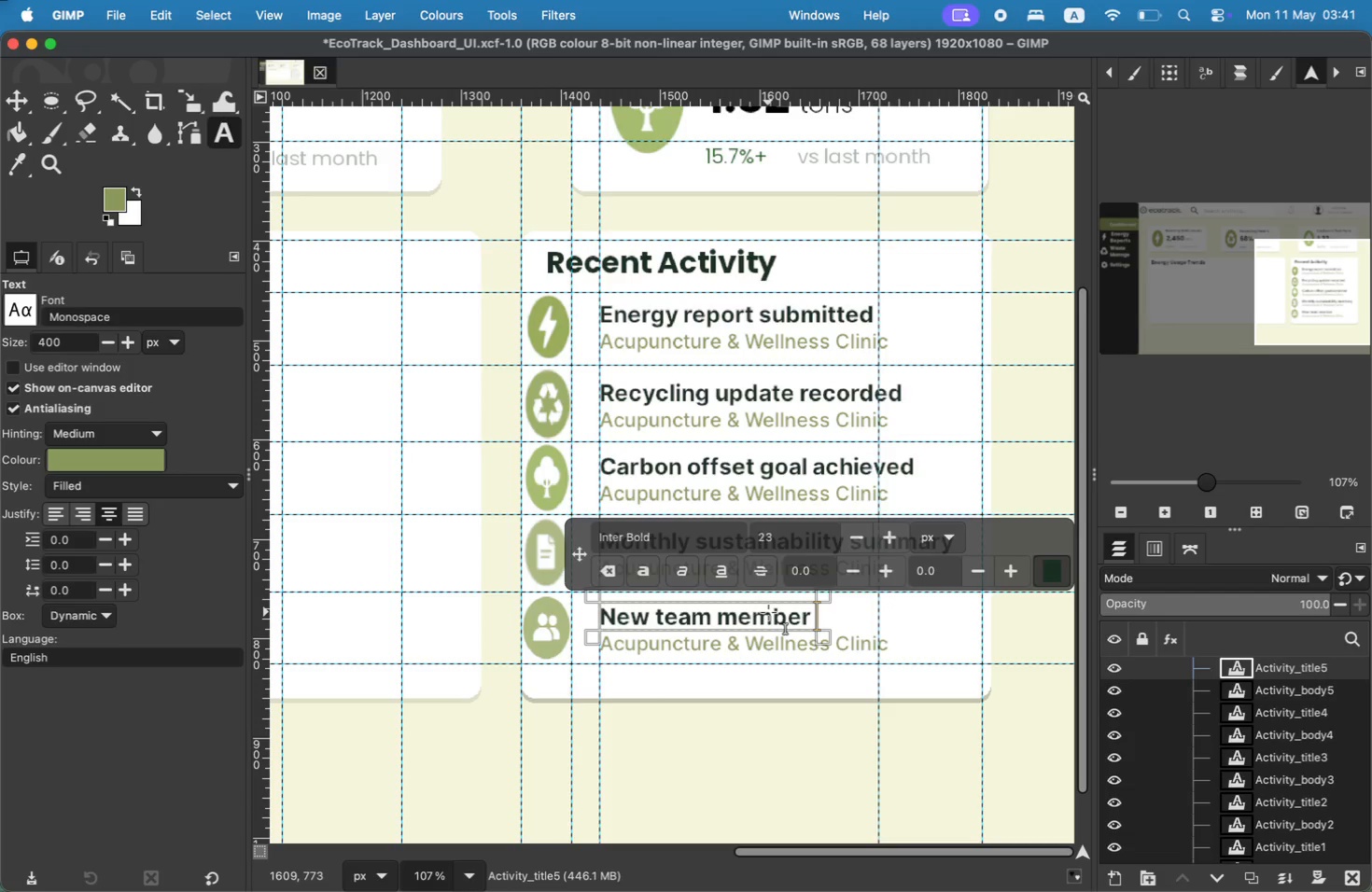 
double_click([707, 413])
 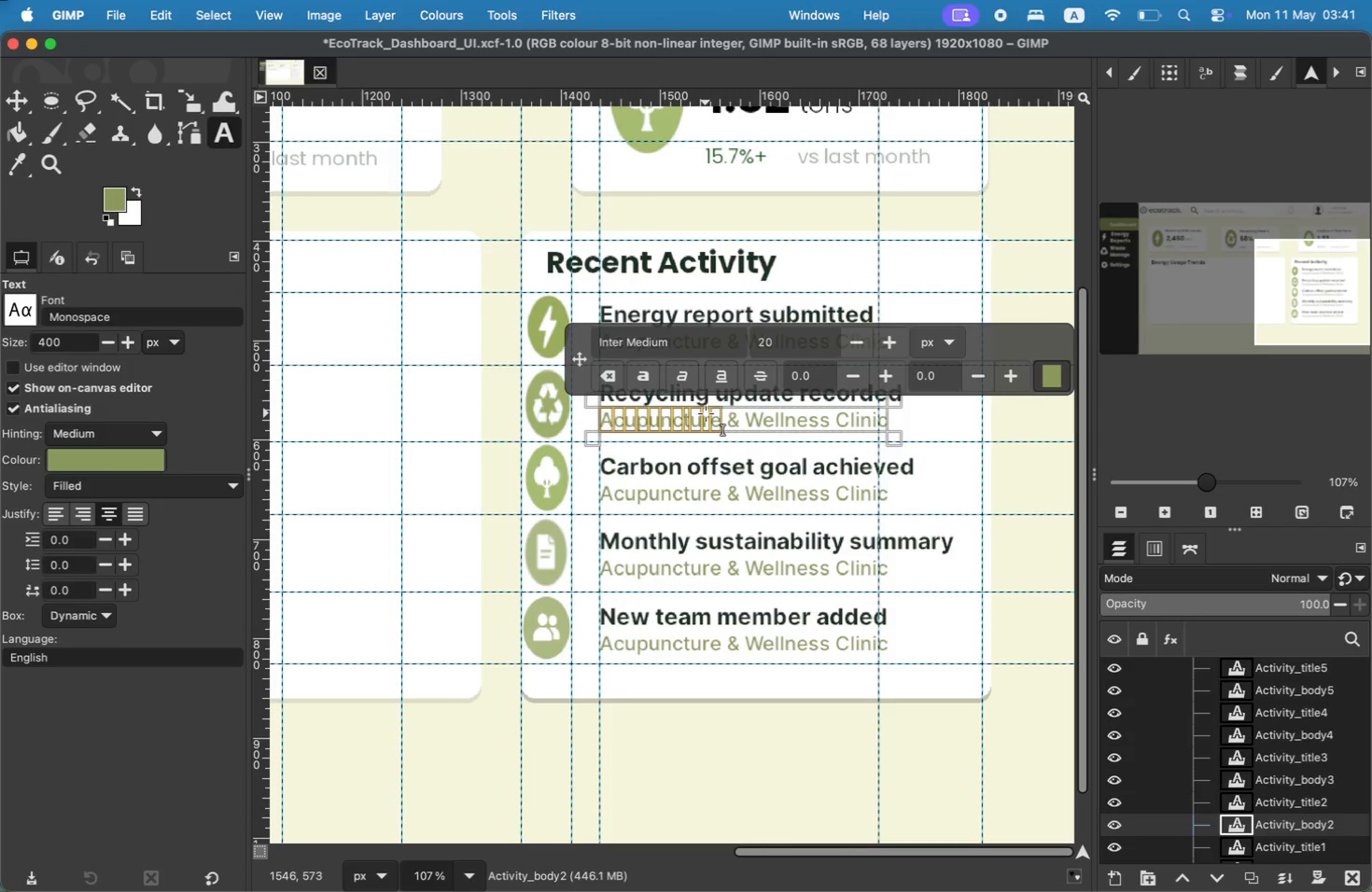 
key(Meta+CommandLeft)
 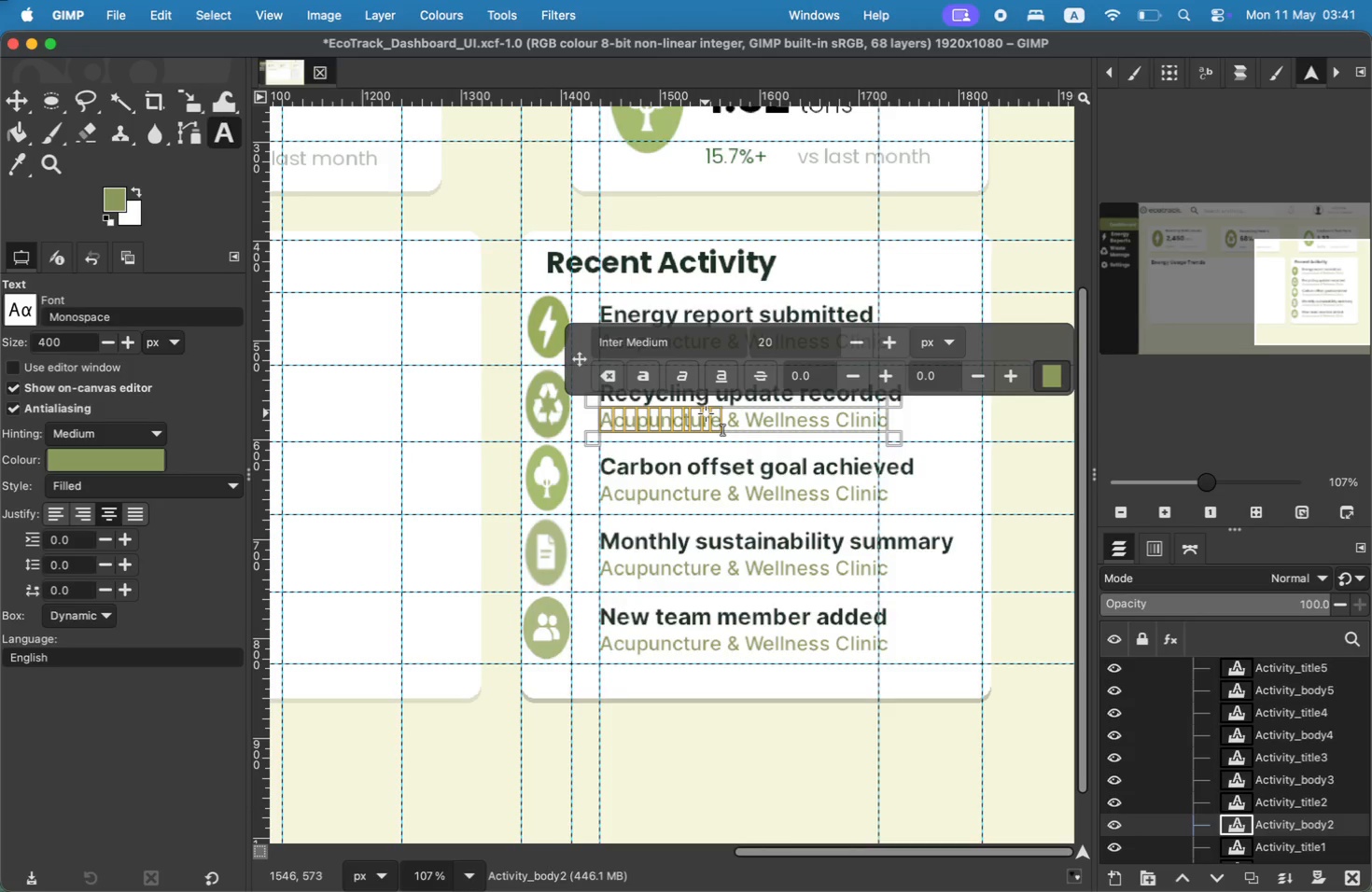 
key(ArrowRight)
 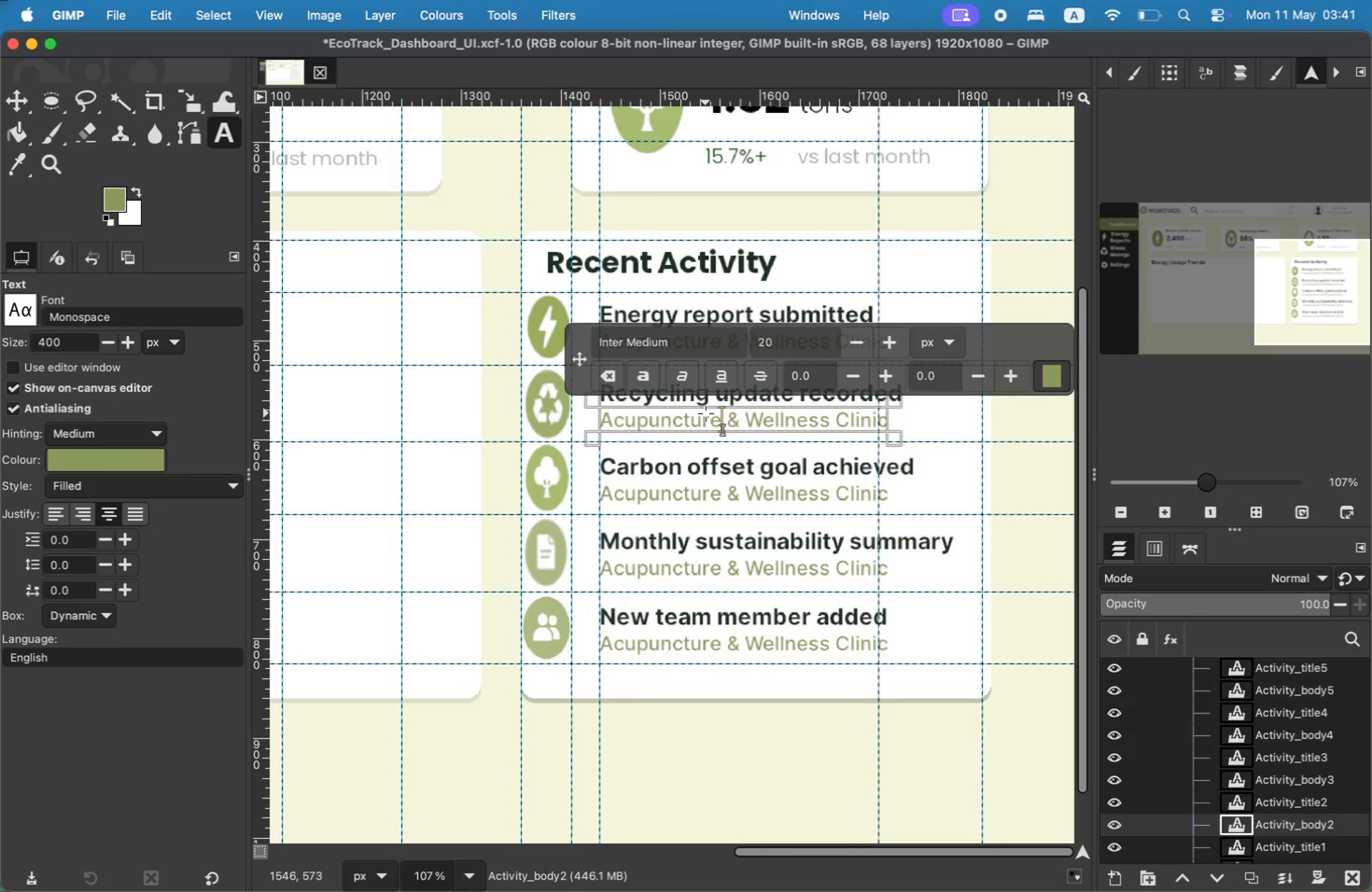 
key(ArrowRight)
 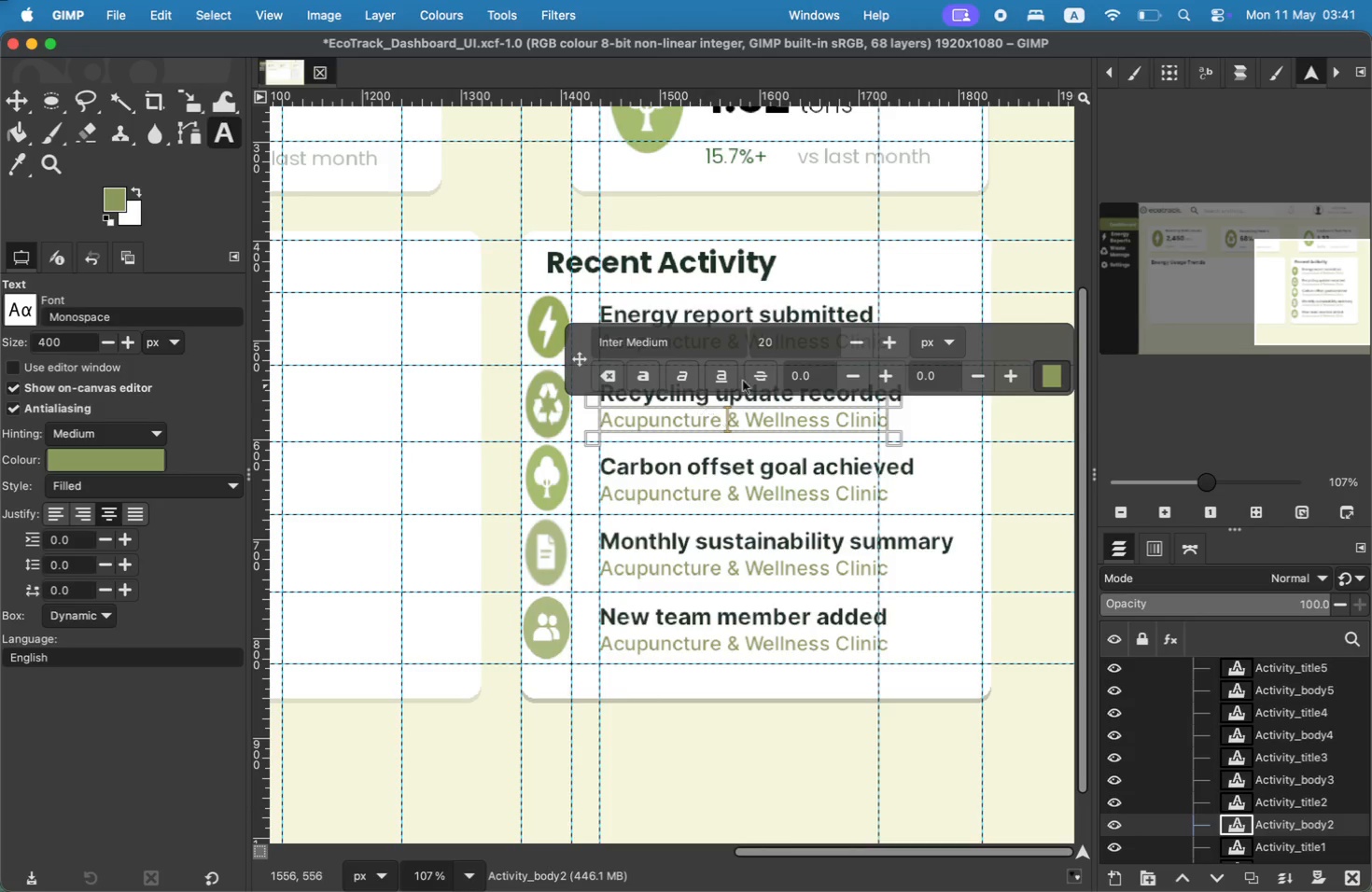 
left_click_drag(start_coordinate=[867, 409], to_coordinate=[630, 396])
 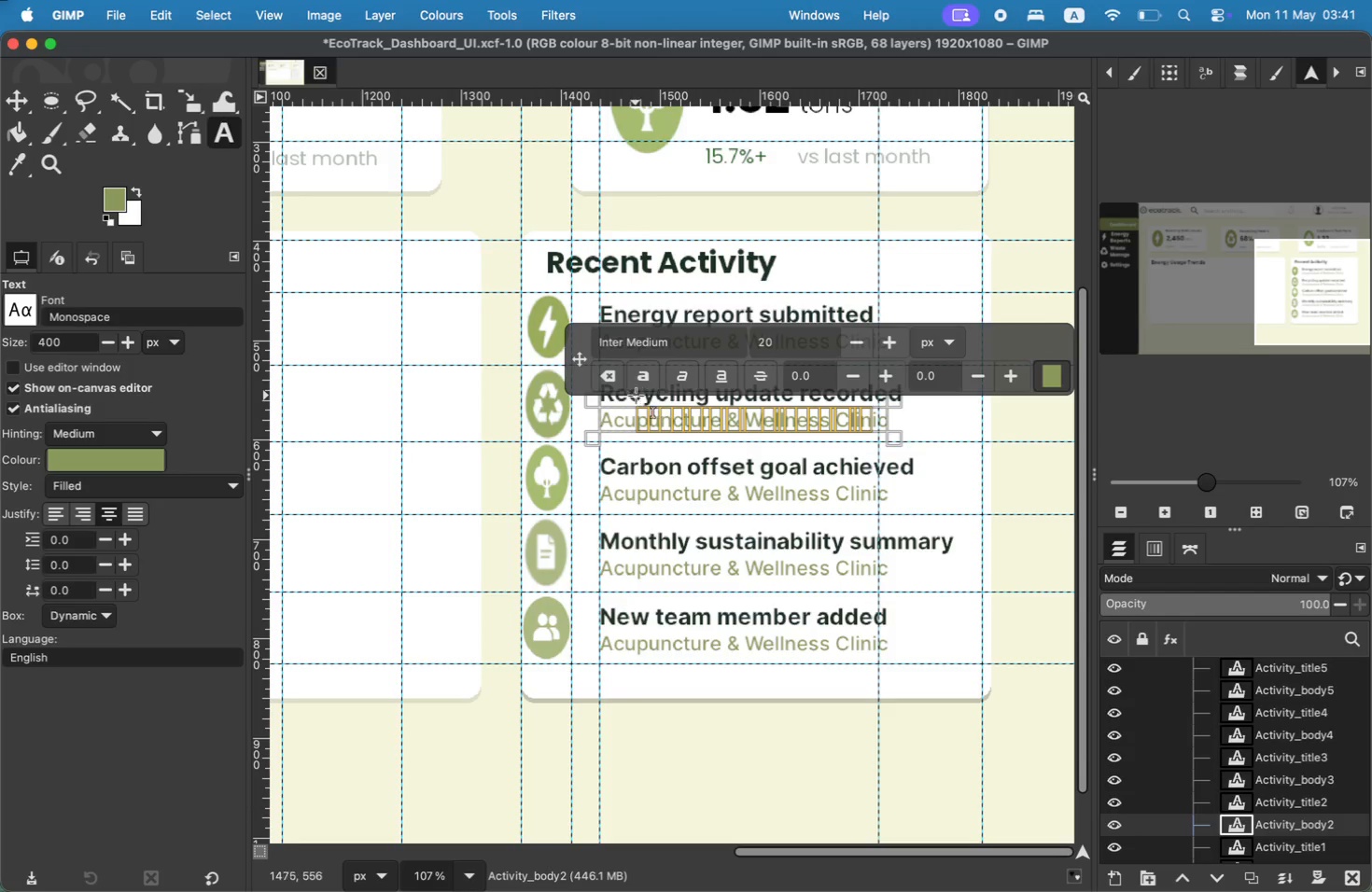 
key(Backspace)
 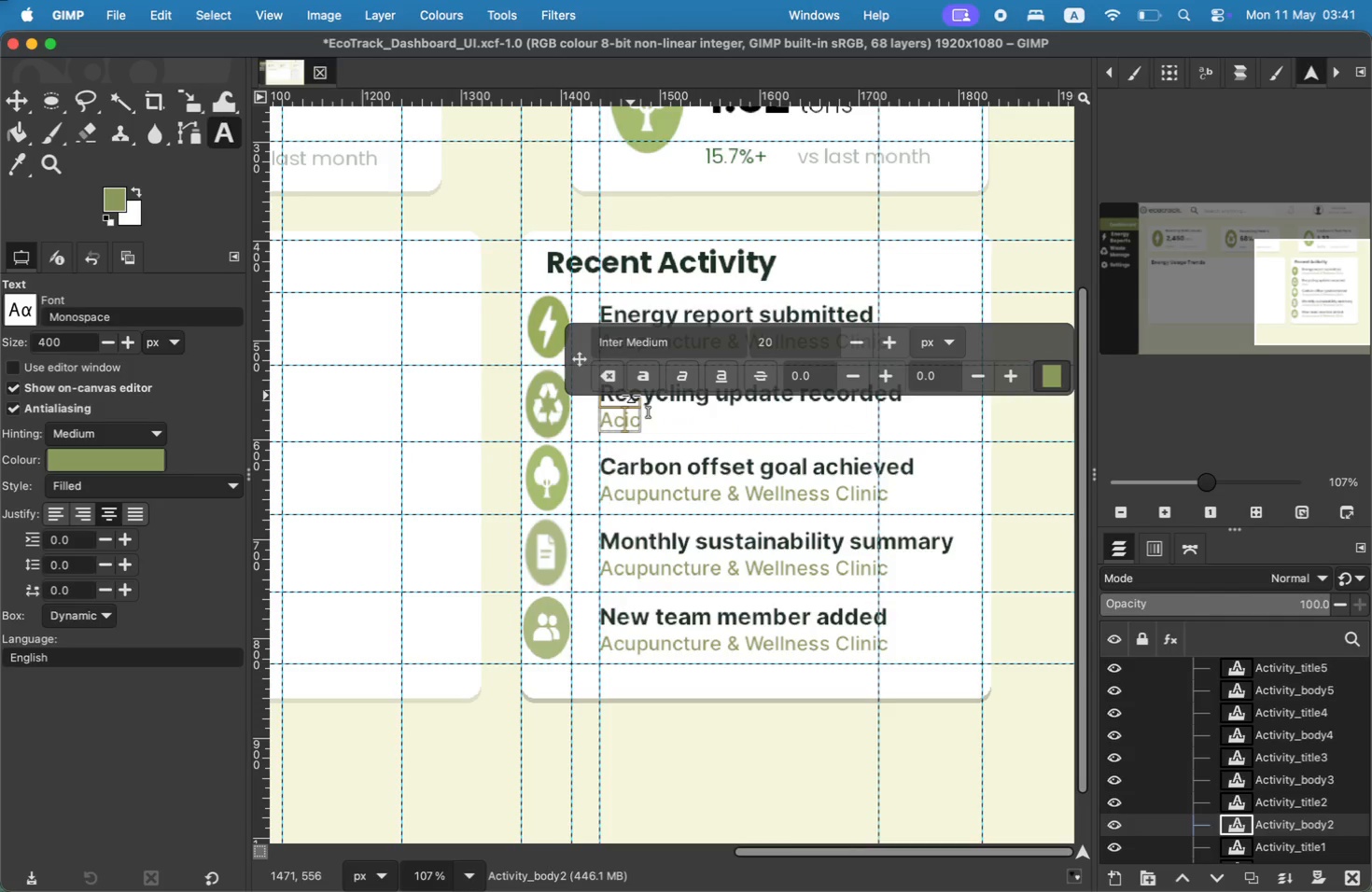 
key(ArrowRight)
 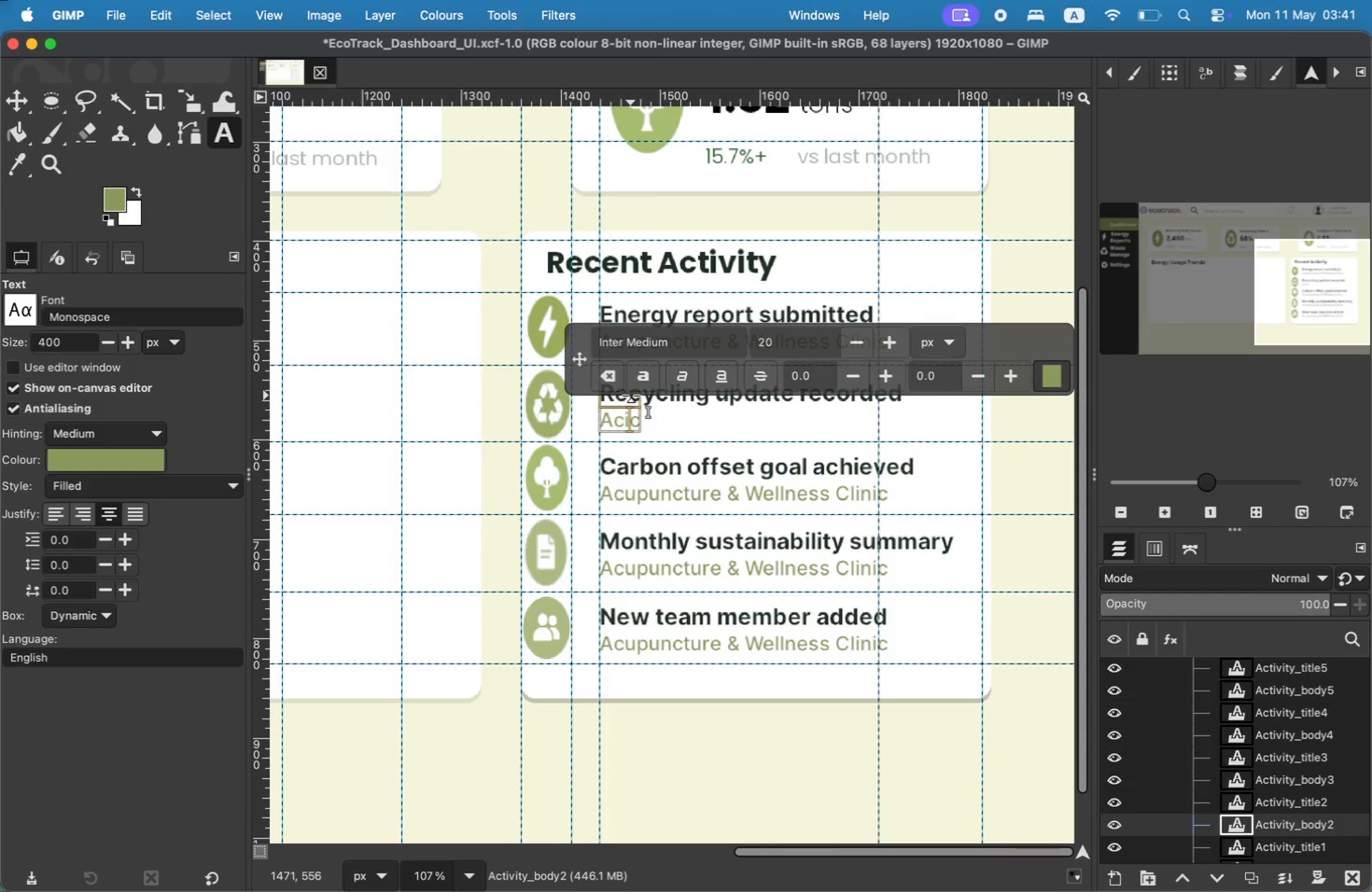 
key(Backspace)
 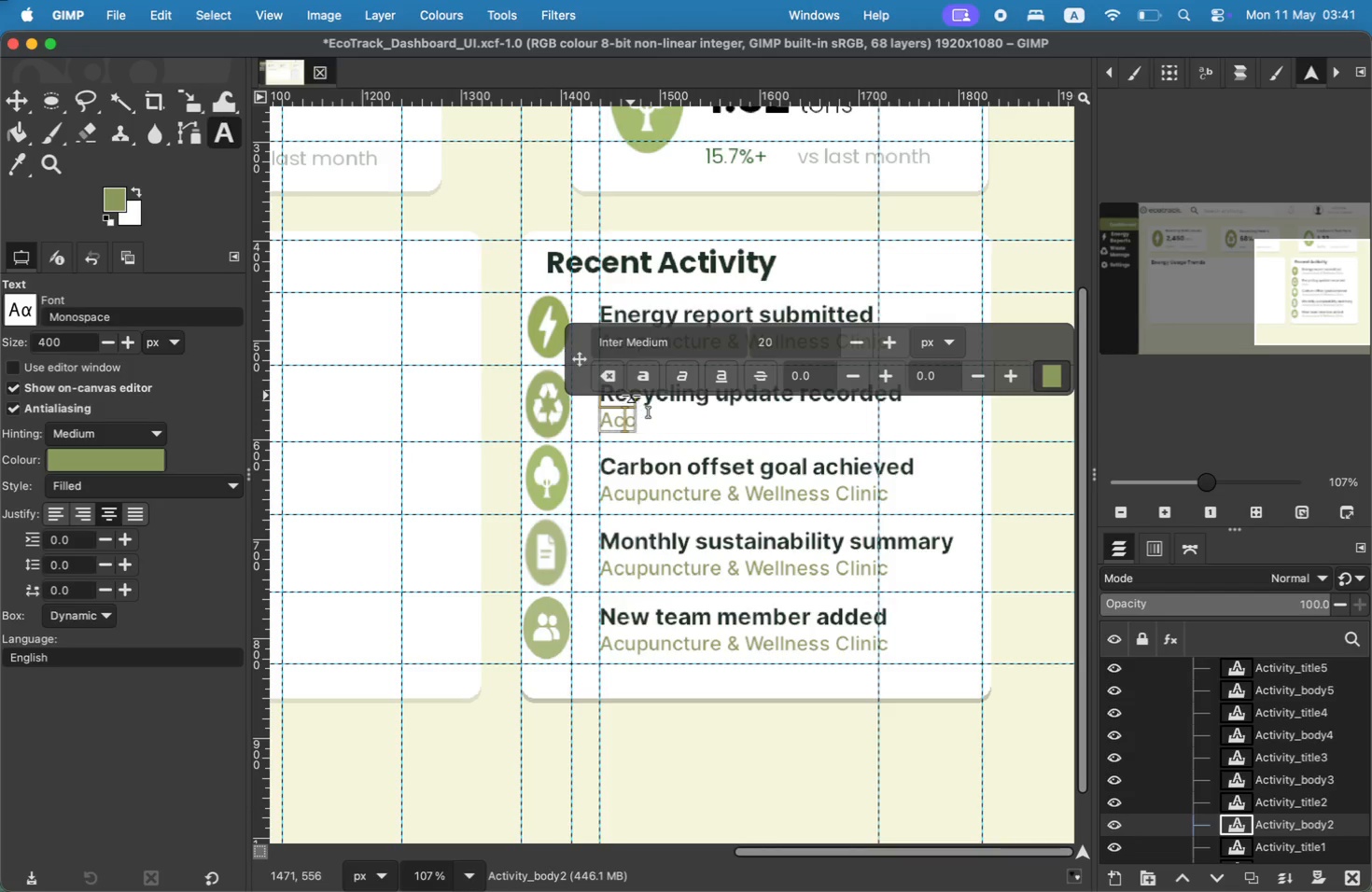 
key(Backspace)
 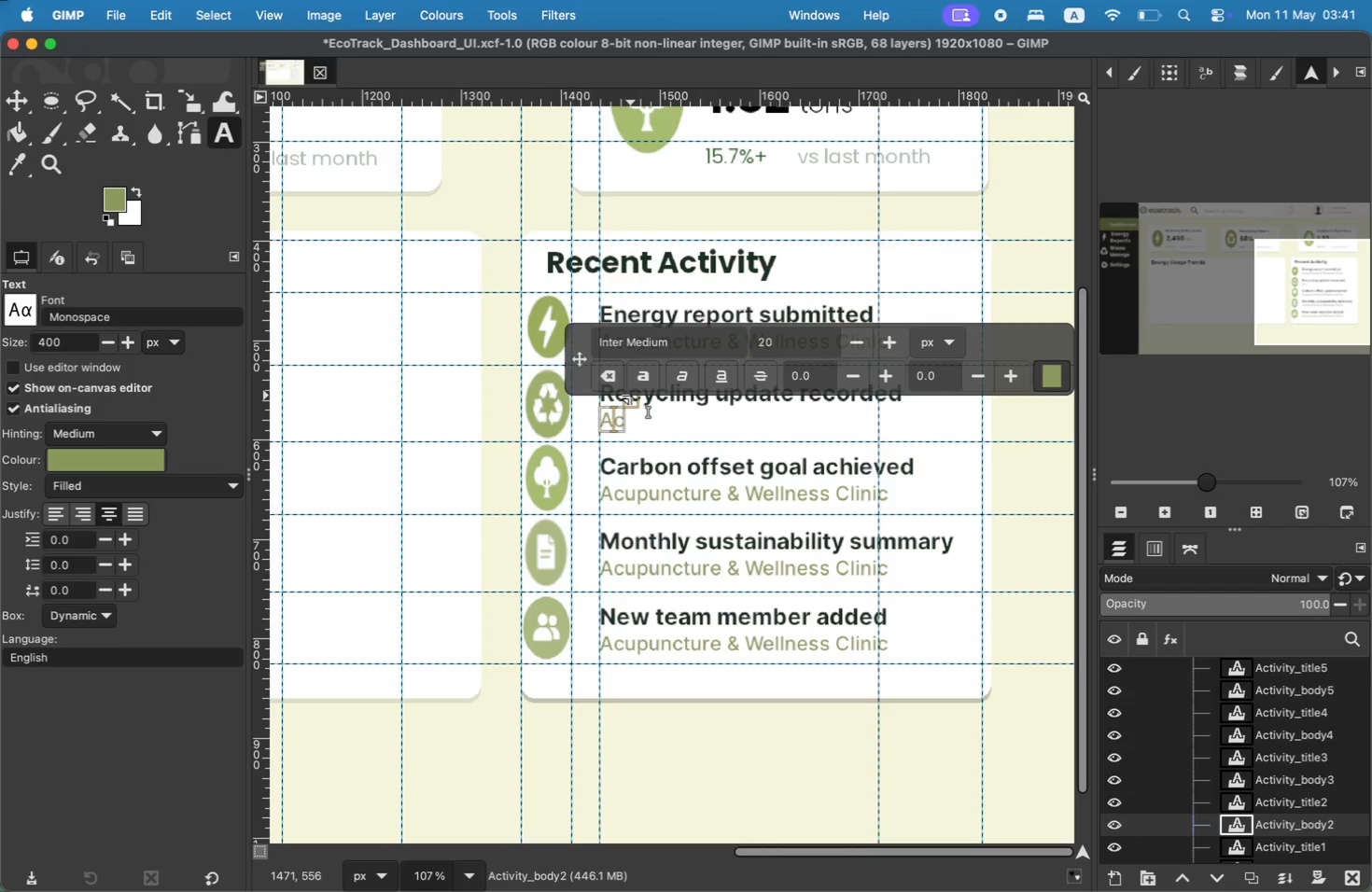 
key(ArrowRight)
 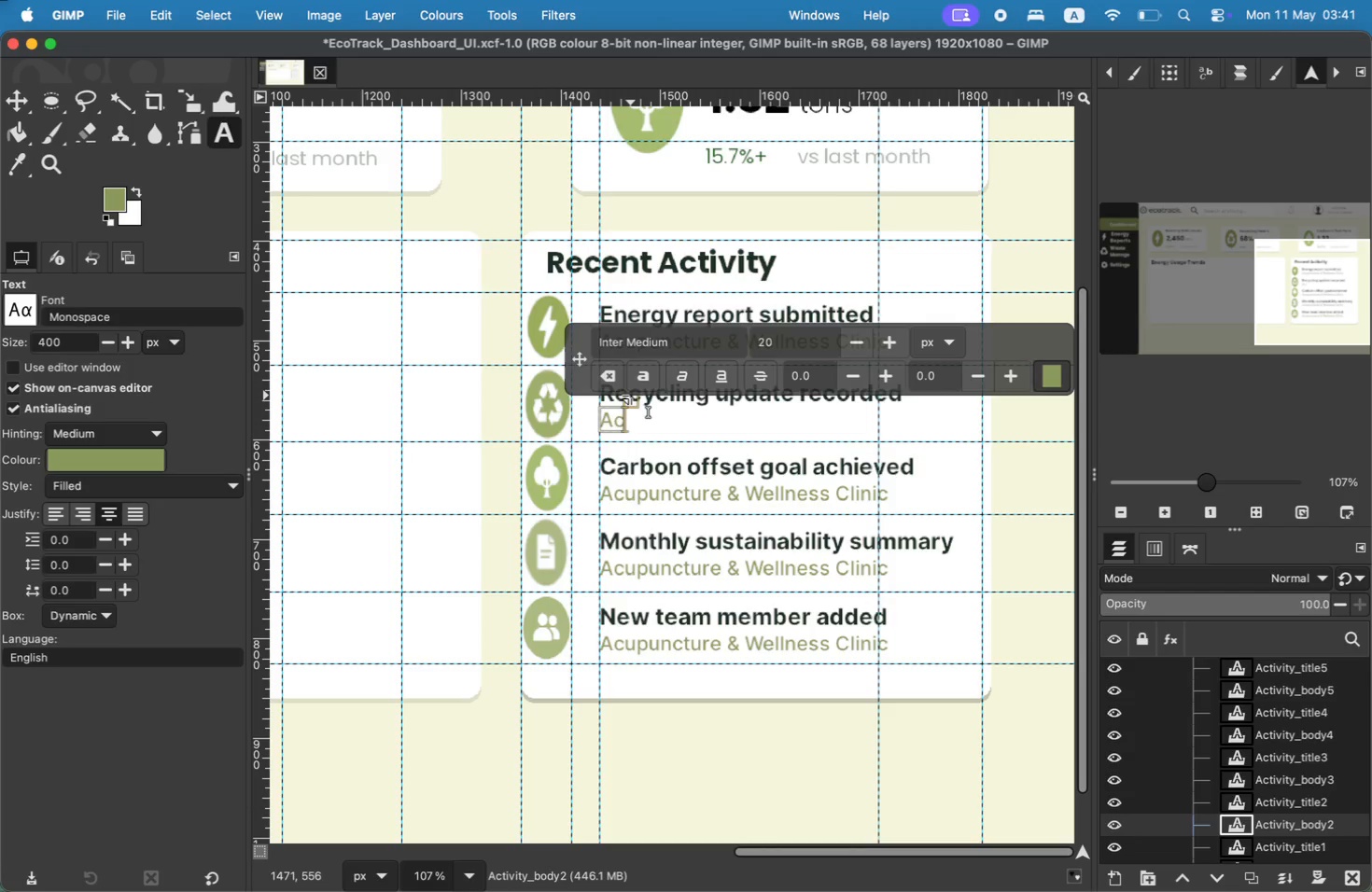 
key(Backspace)
 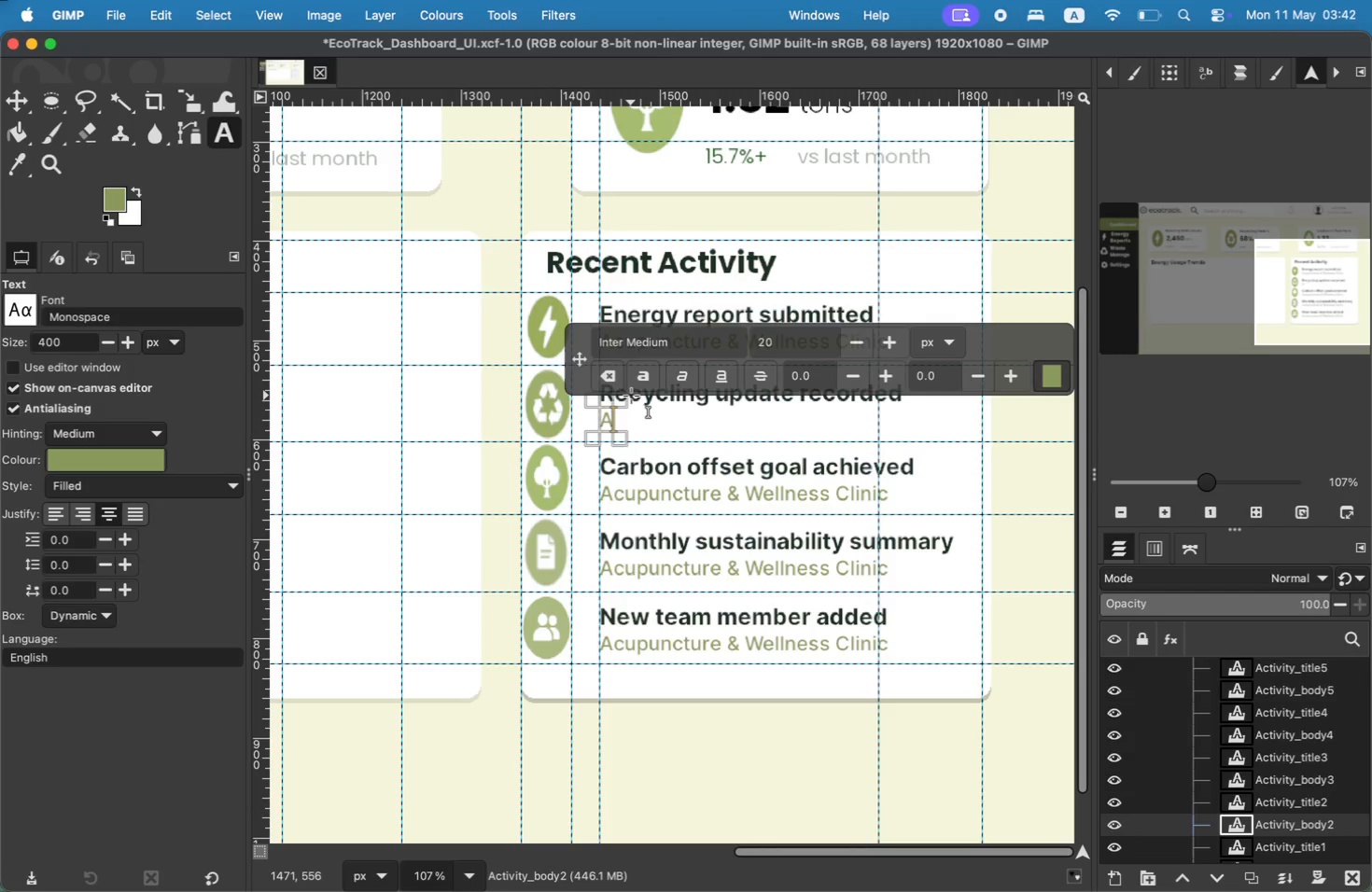 
key(Shift+G)
 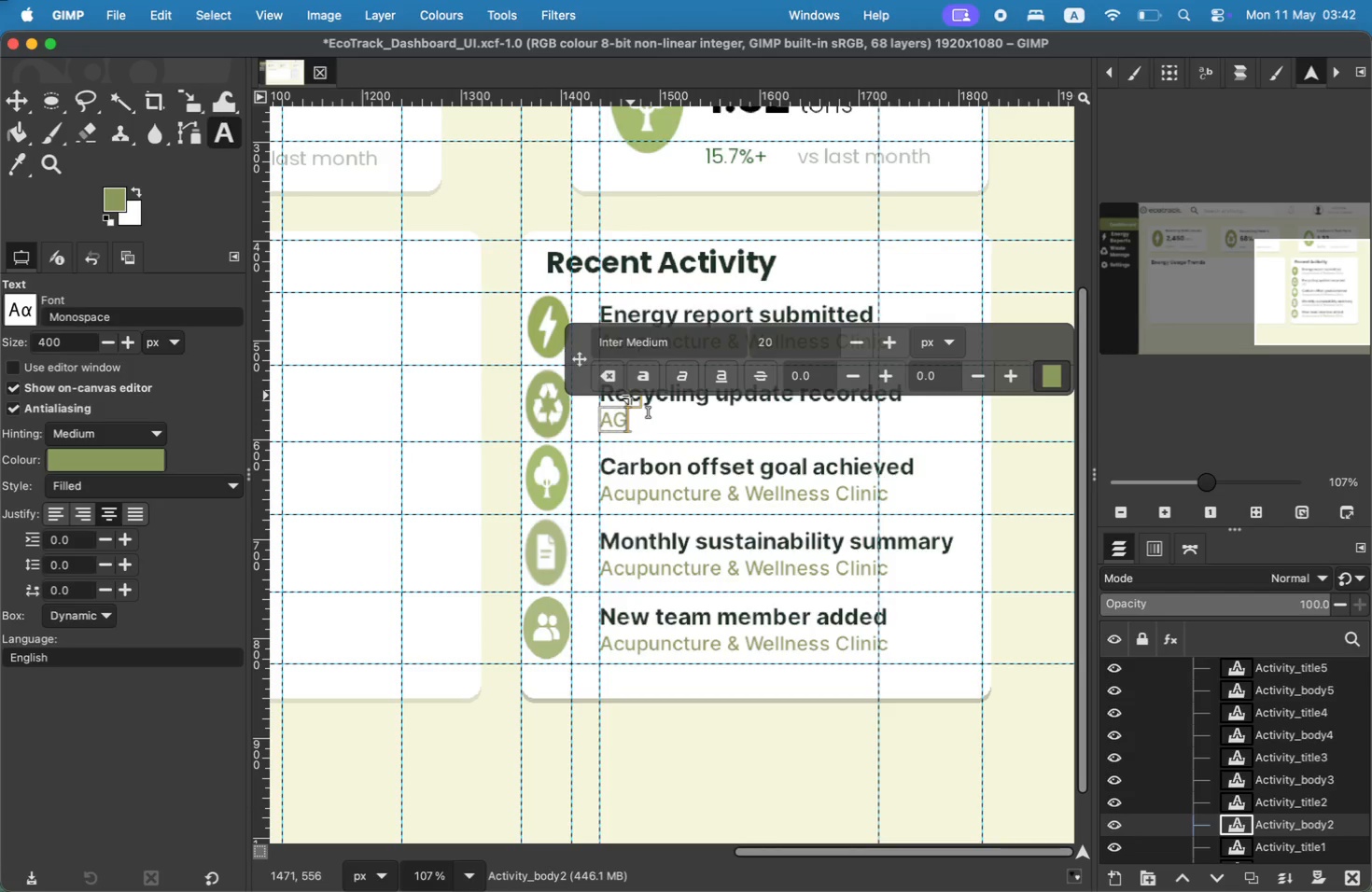 
key(ArrowLeft)
 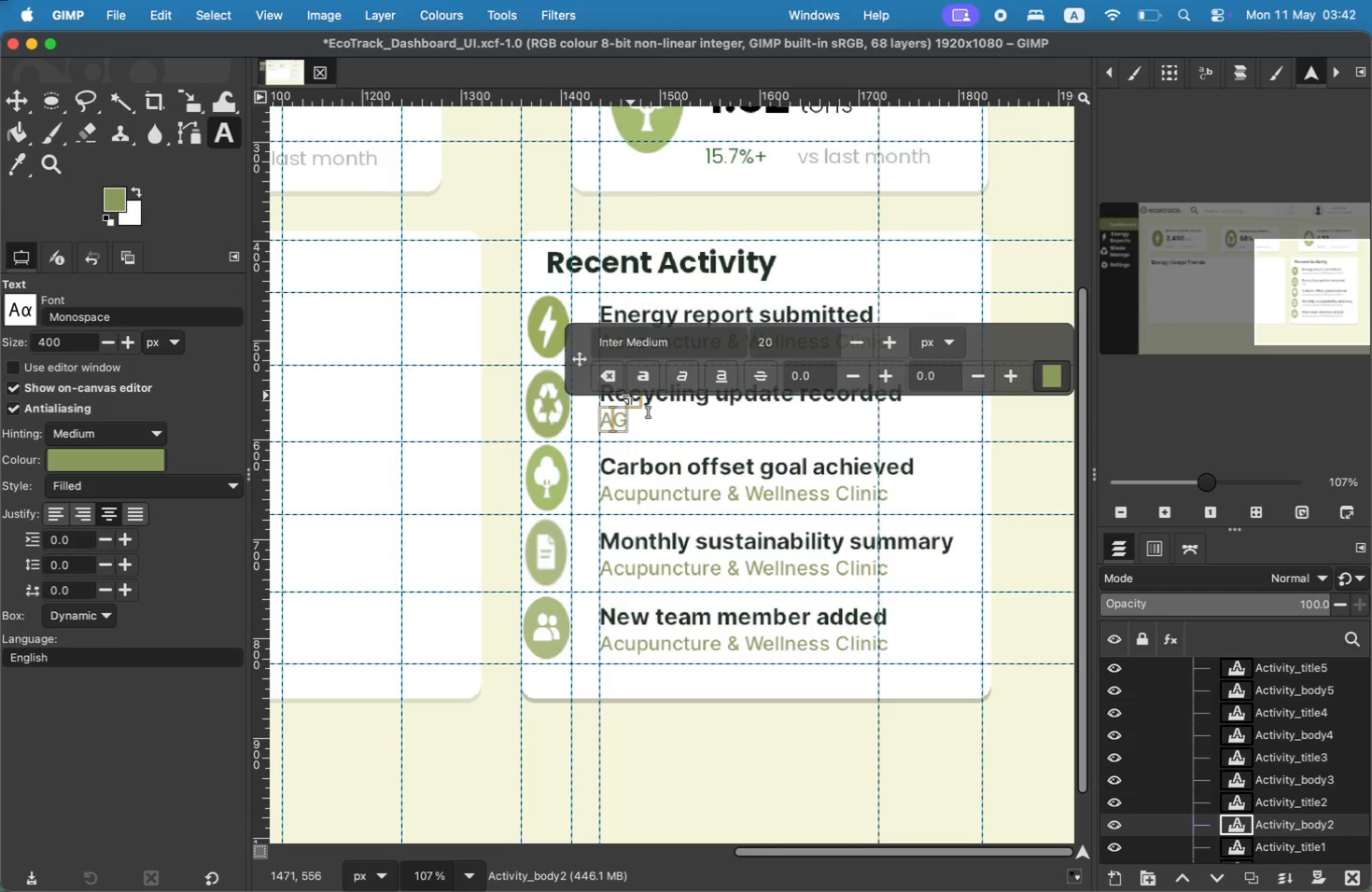 
key(Backspace)
 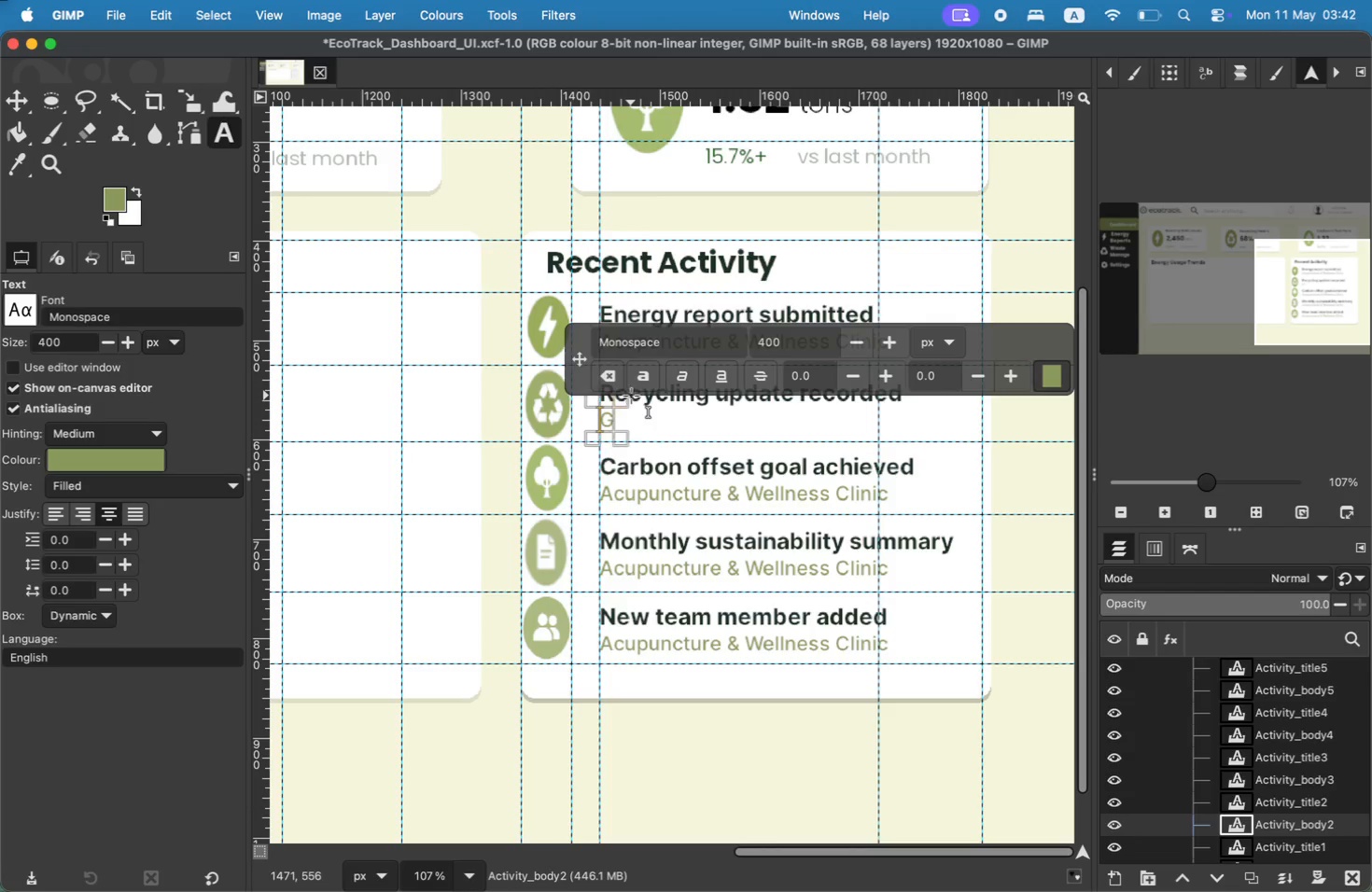 
key(ArrowRight)
 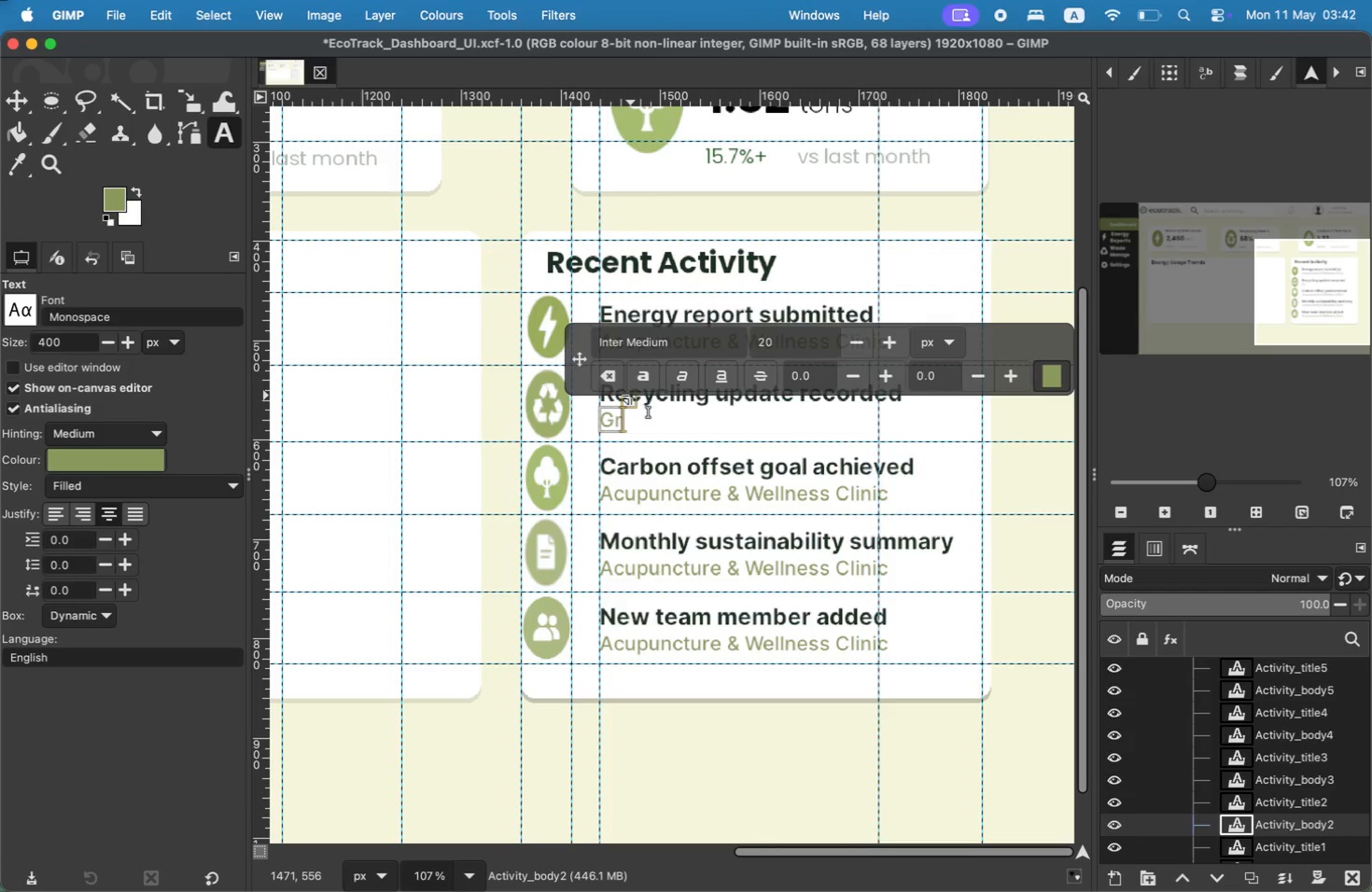 
type(reenPath Chiropt)
key(Backspace)
type(ractic)
 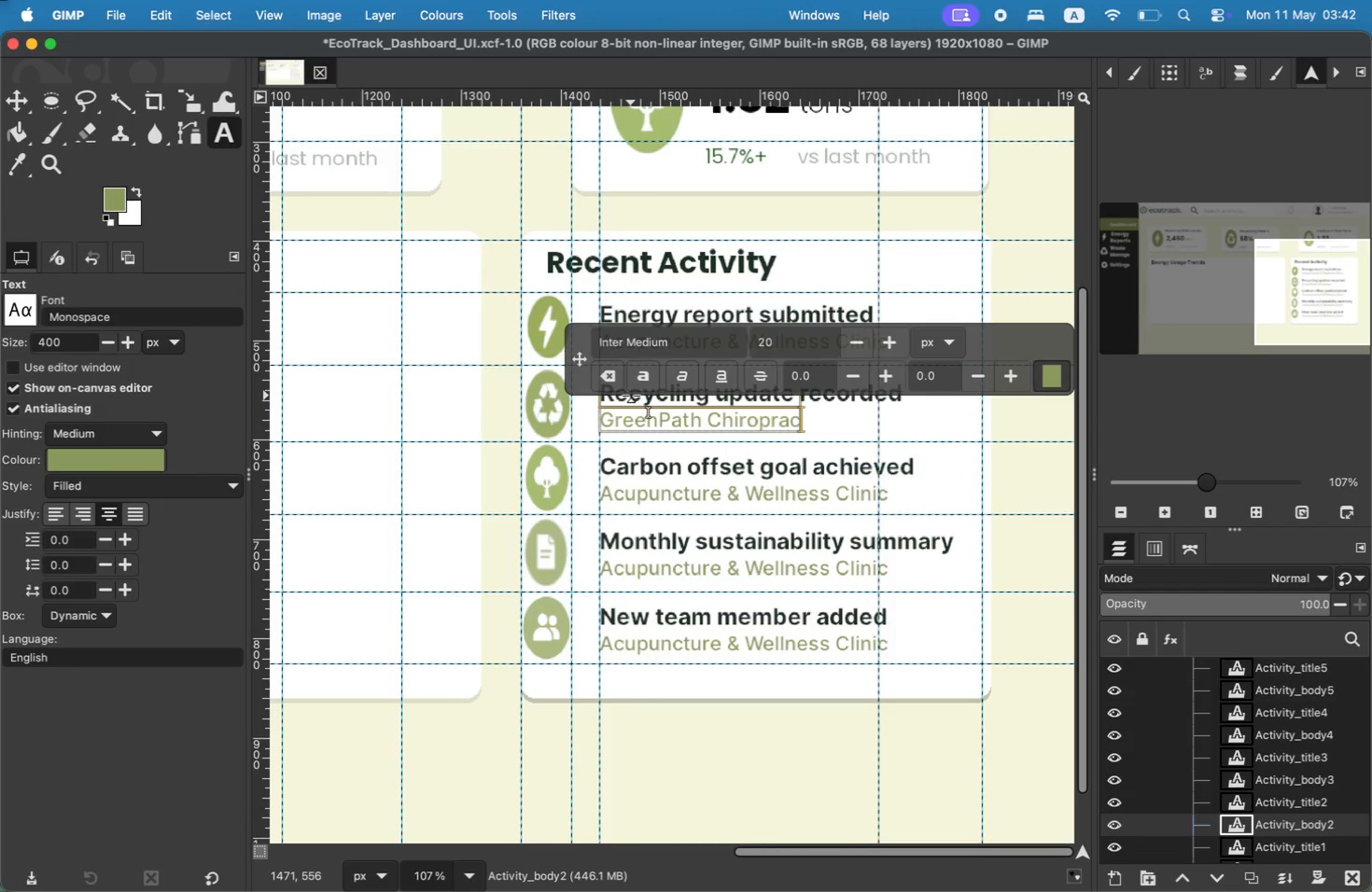 
double_click([683, 488])
 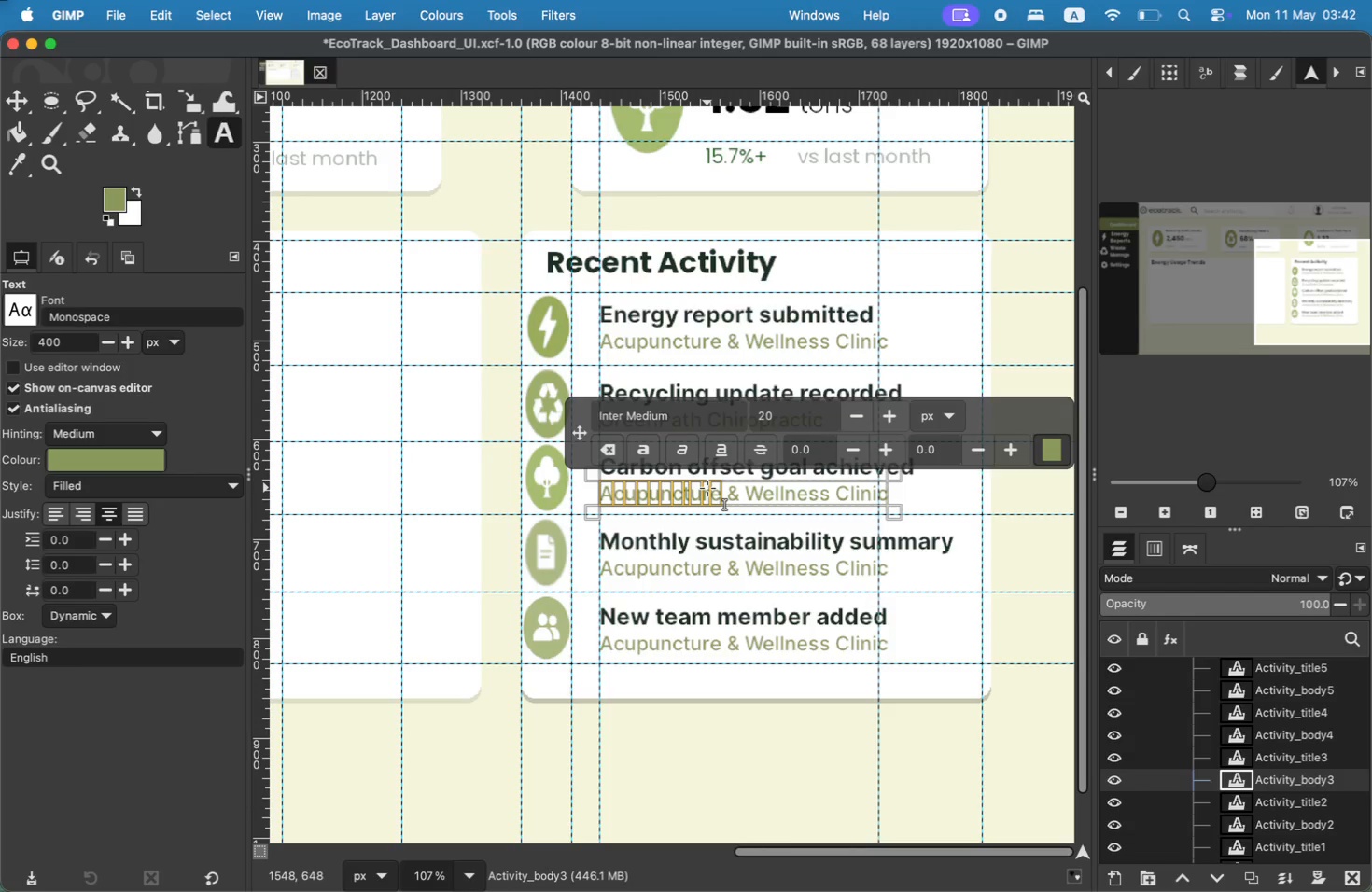 
key(Backspace)
 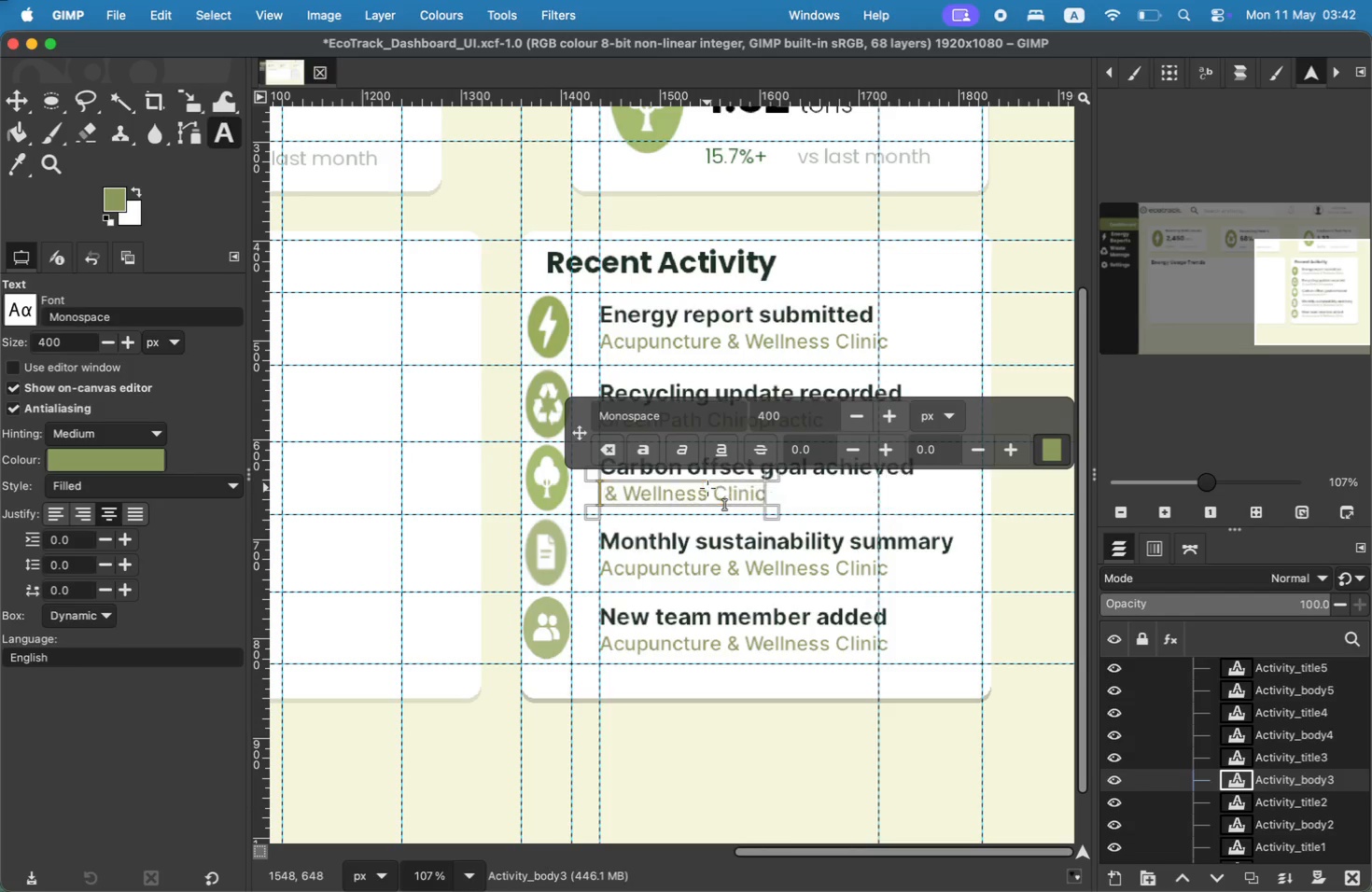 
key(ArrowRight)
 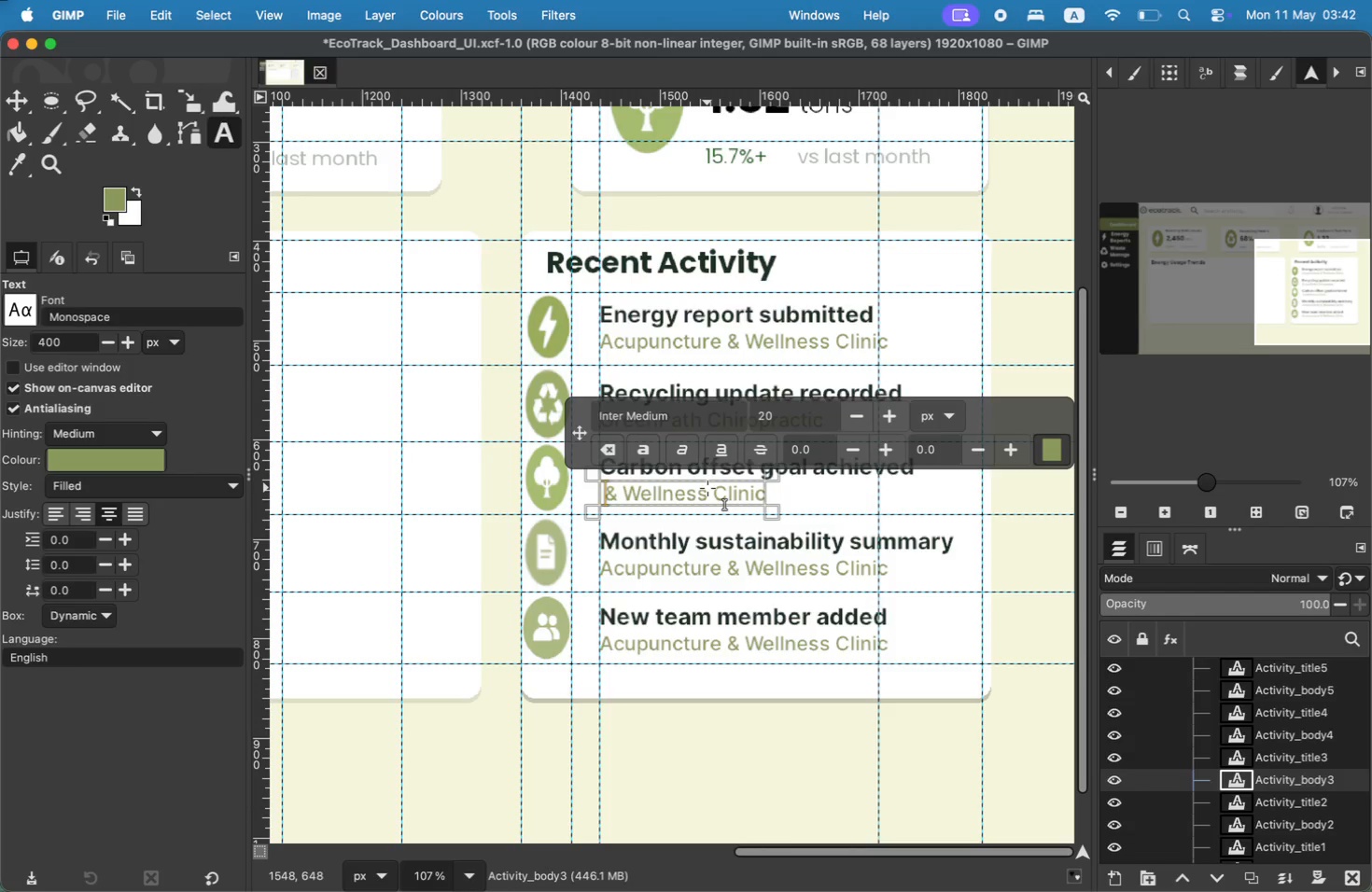 
key(ArrowRight)
 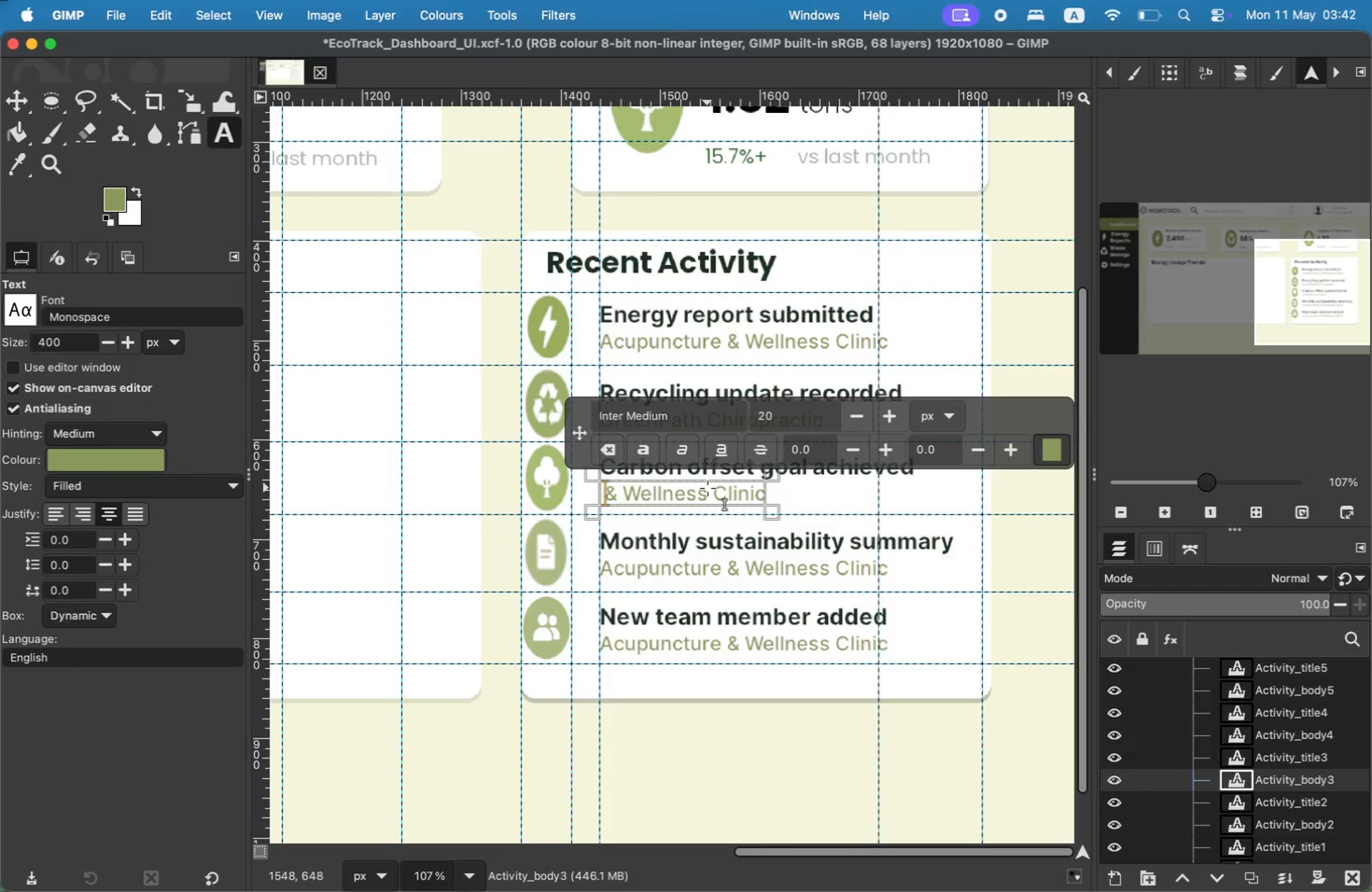 
key(ArrowRight)
 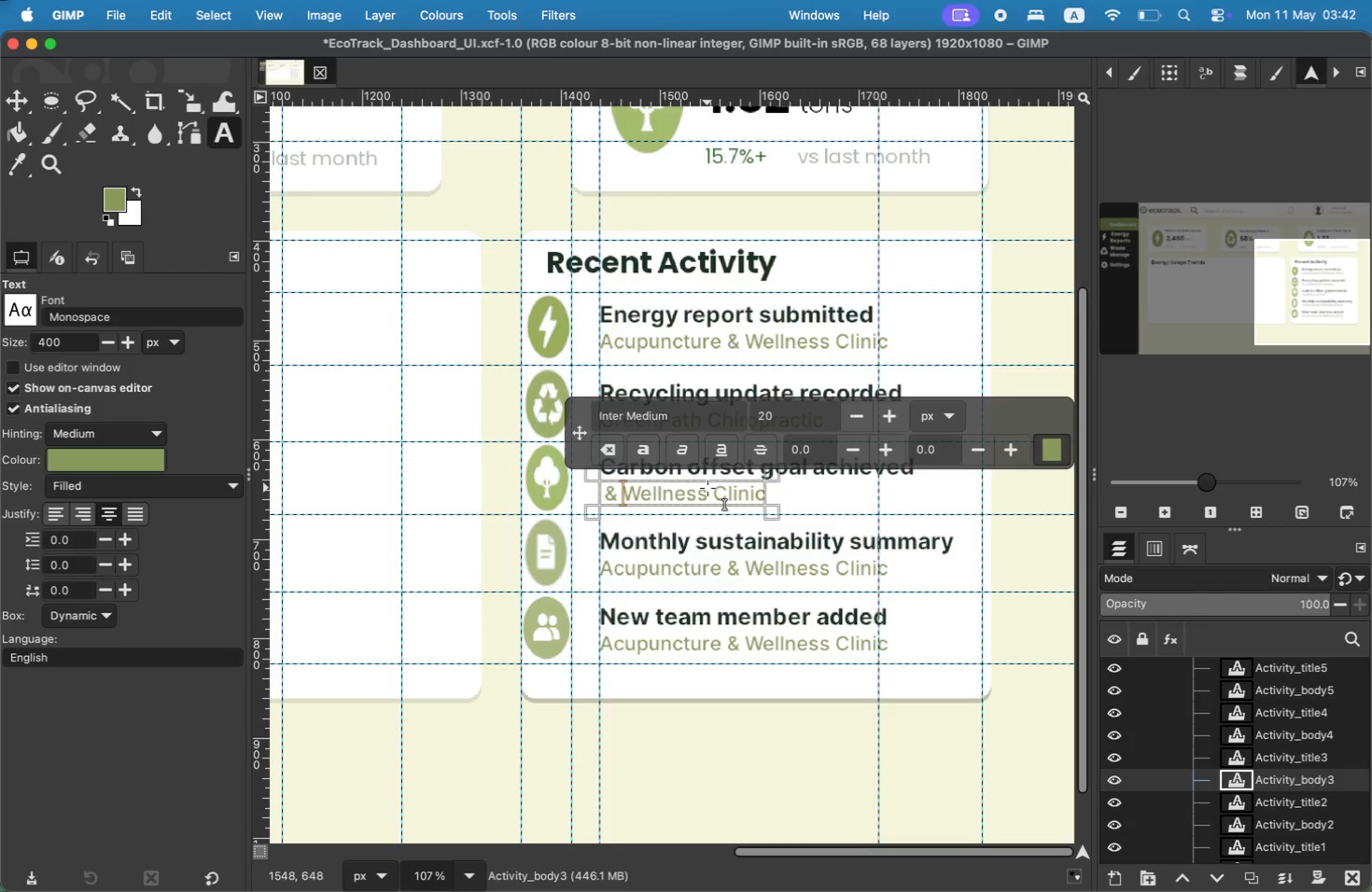 
key(Backspace)
 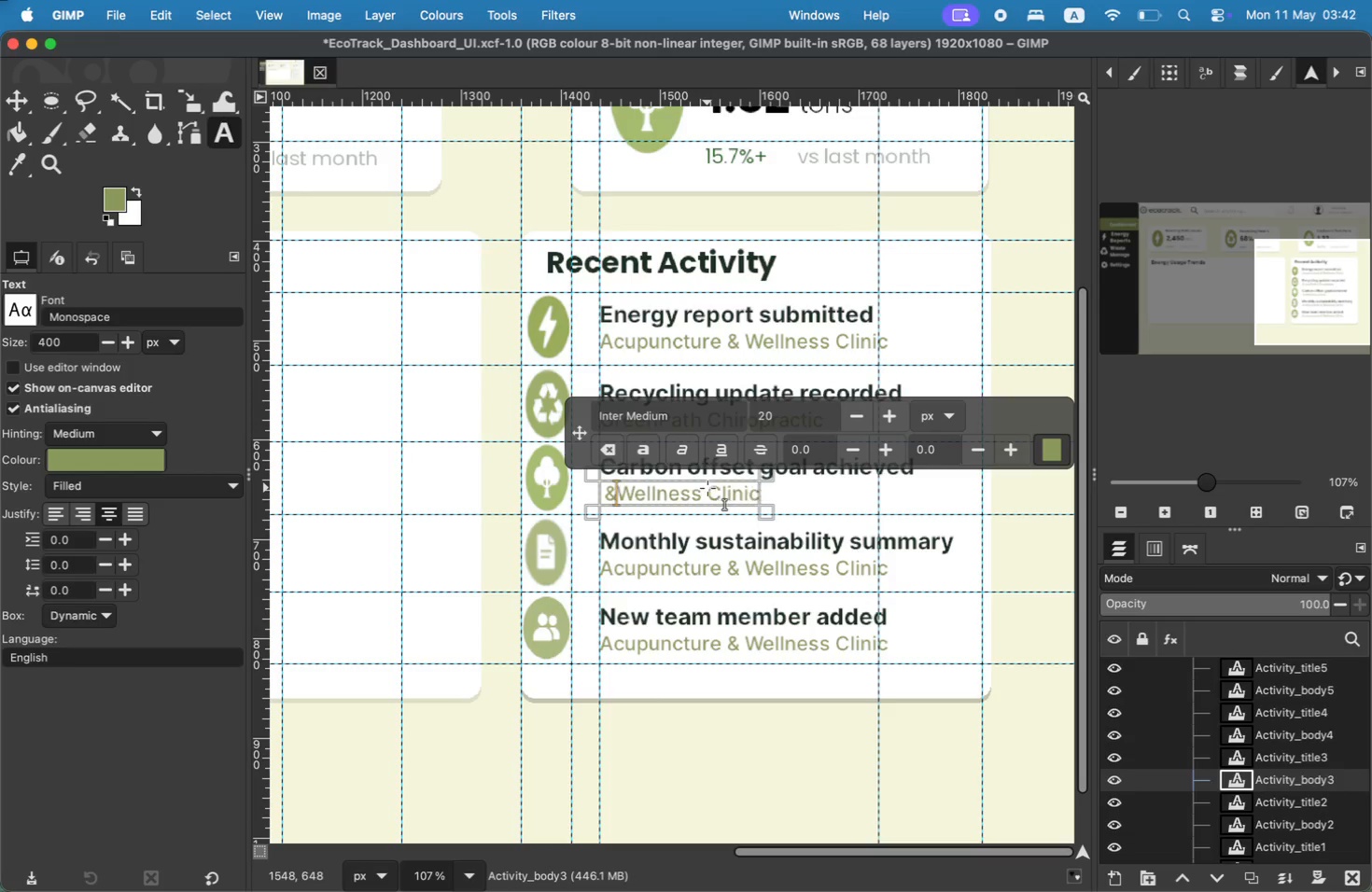 
key(Backspace)
 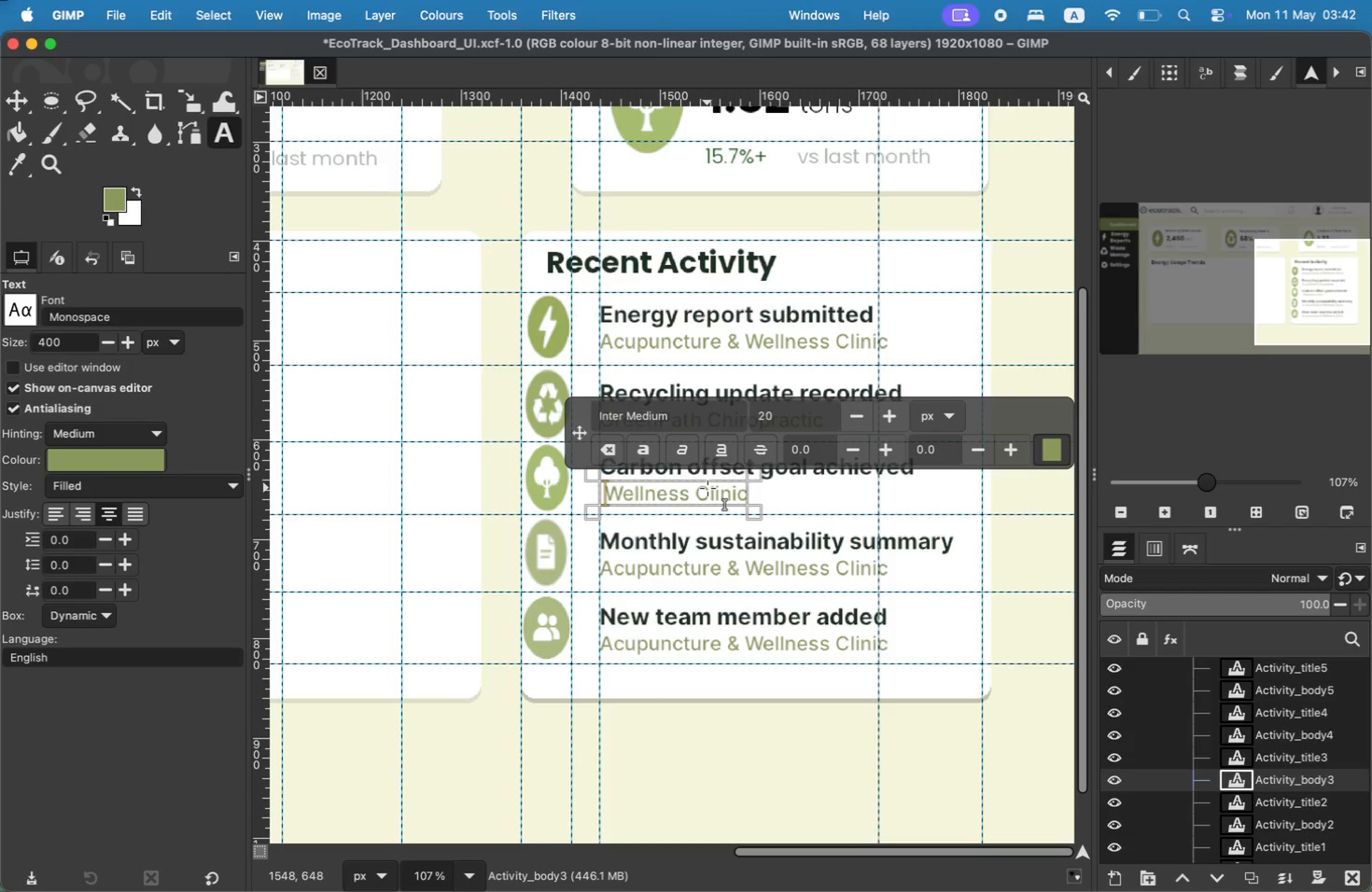 
key(Backspace)
 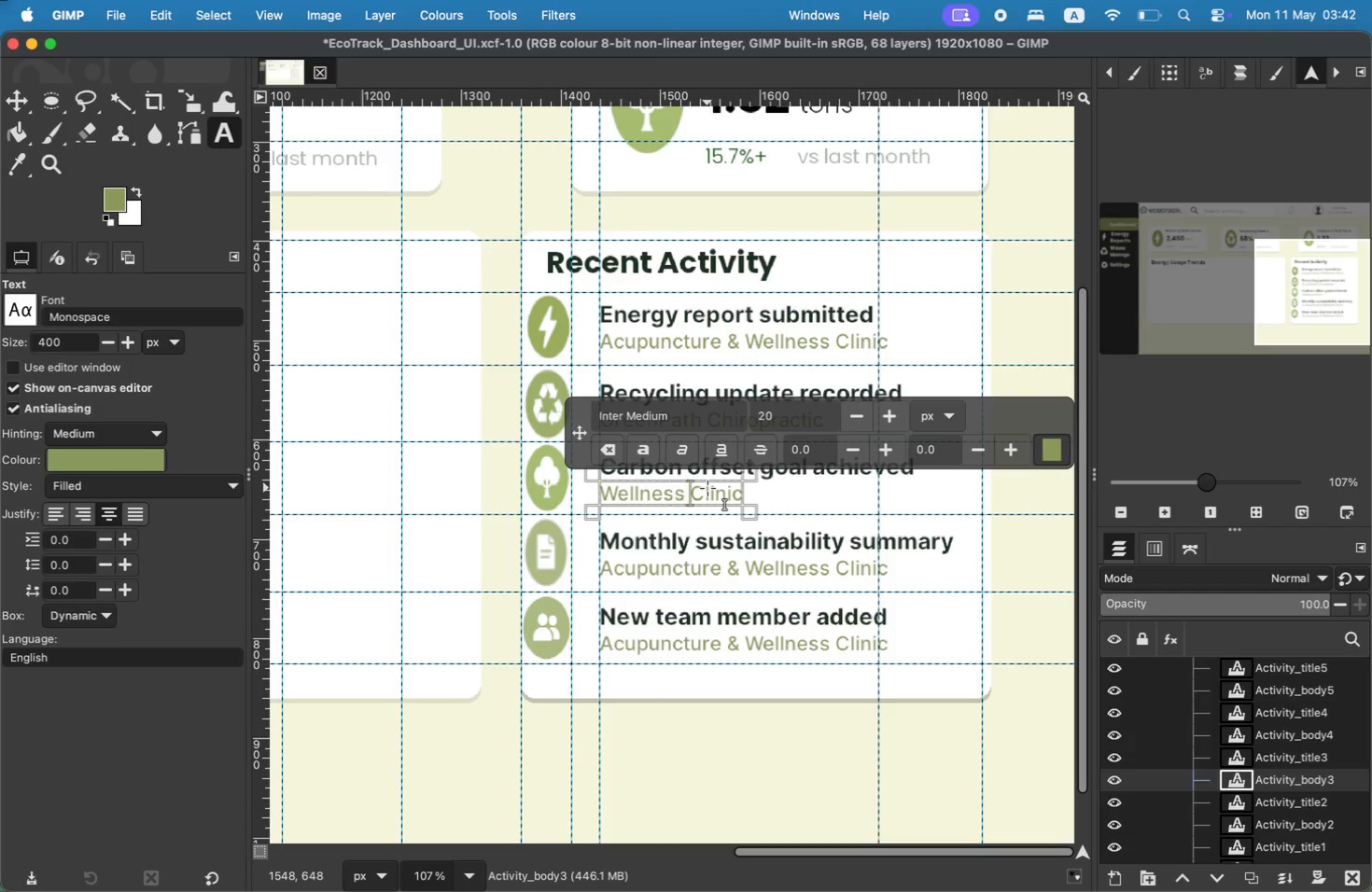 
hold_key(key=ArrowRight, duration=1.5)
 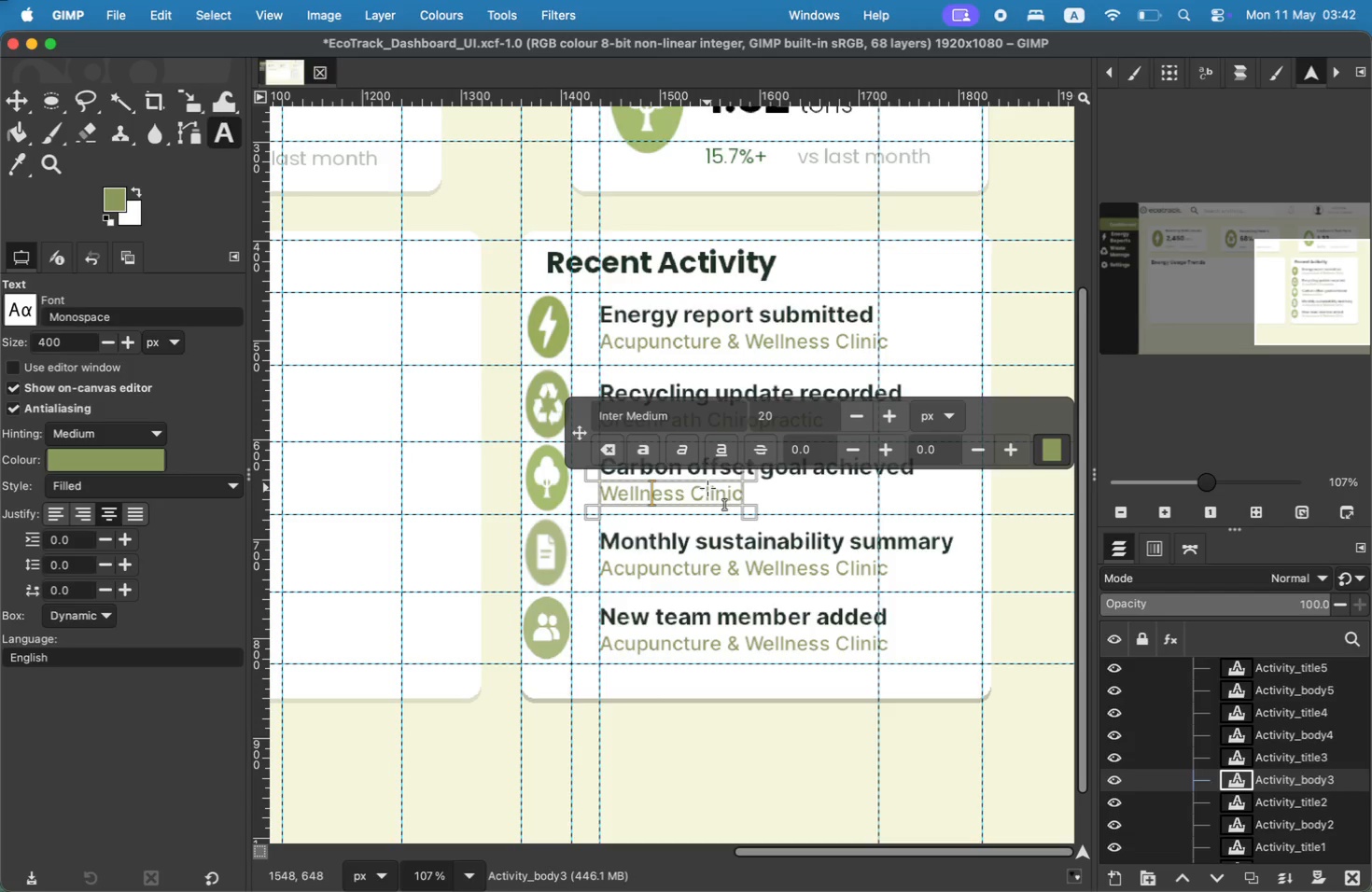 
key(Backspace)
 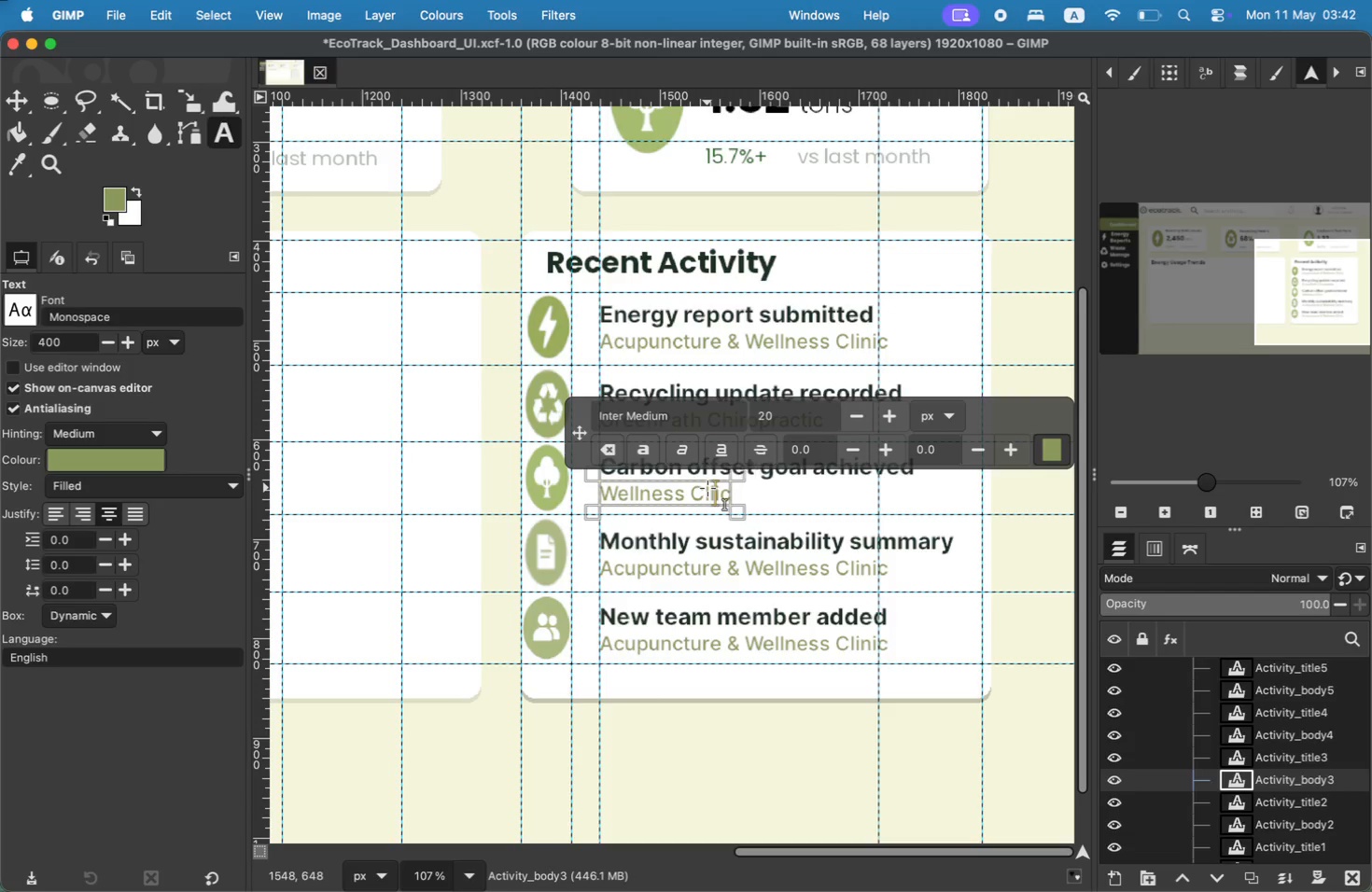 
key(Backspace)
 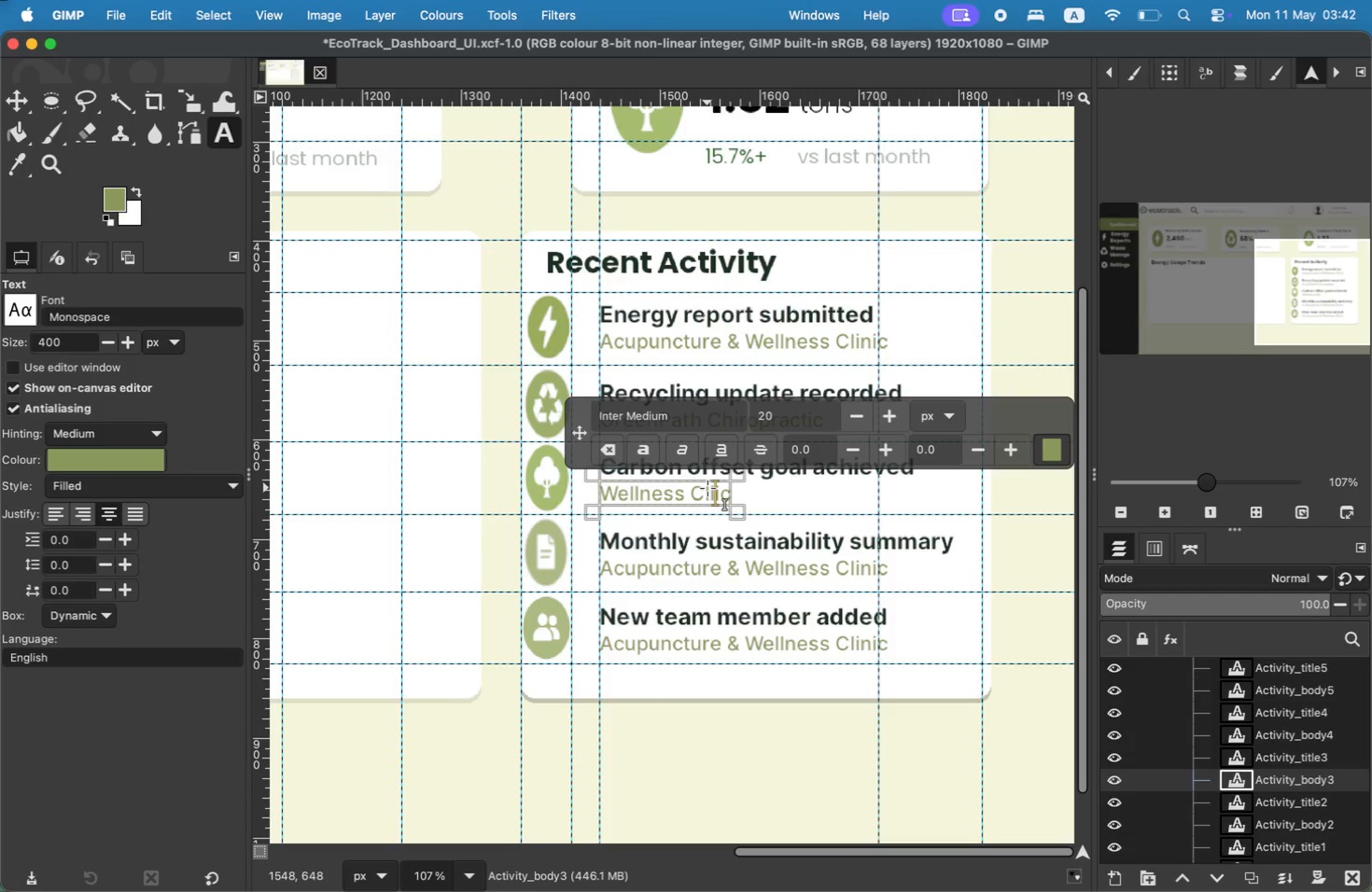 
key(Backspace)
 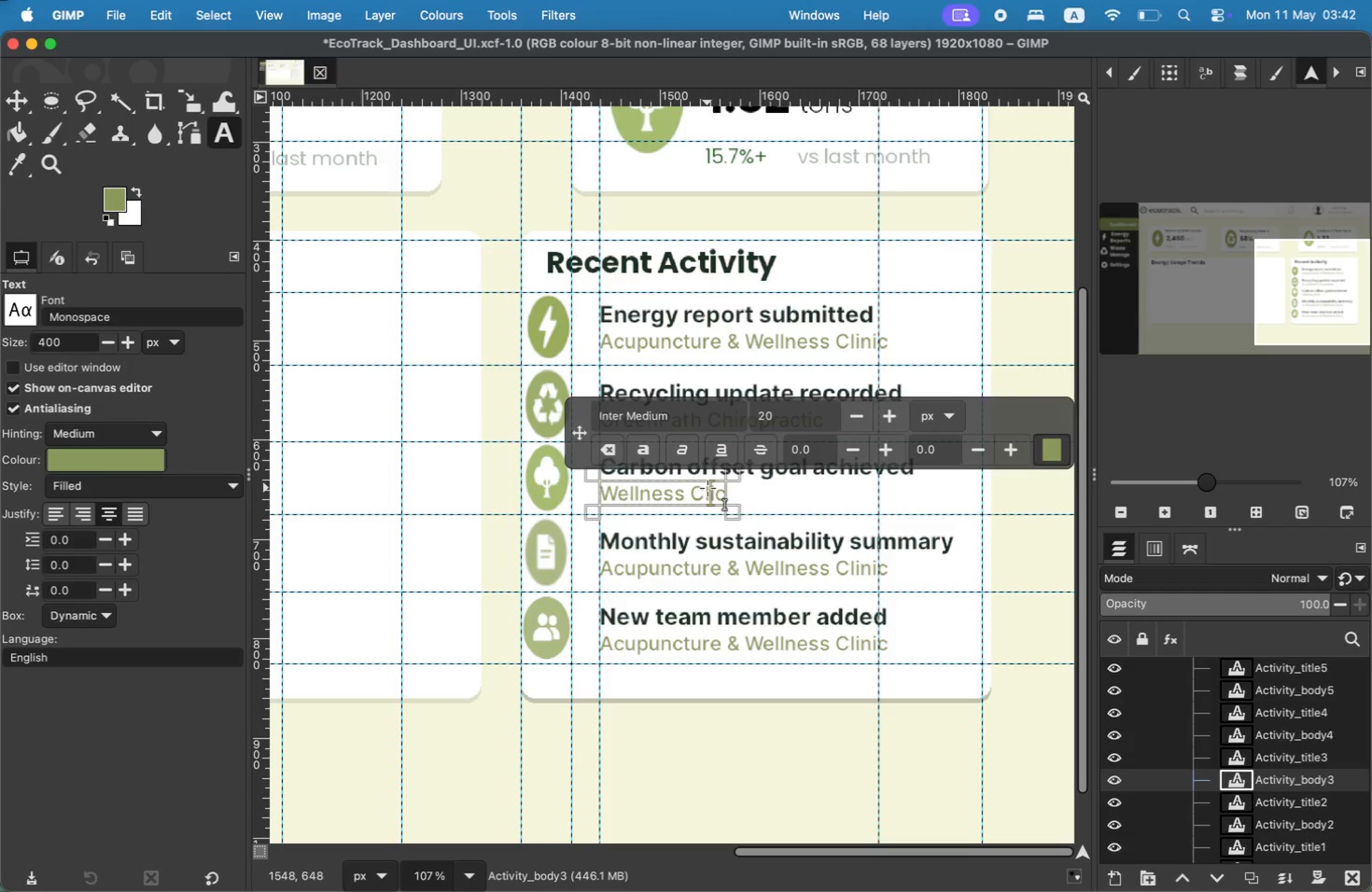 
key(Backspace)
 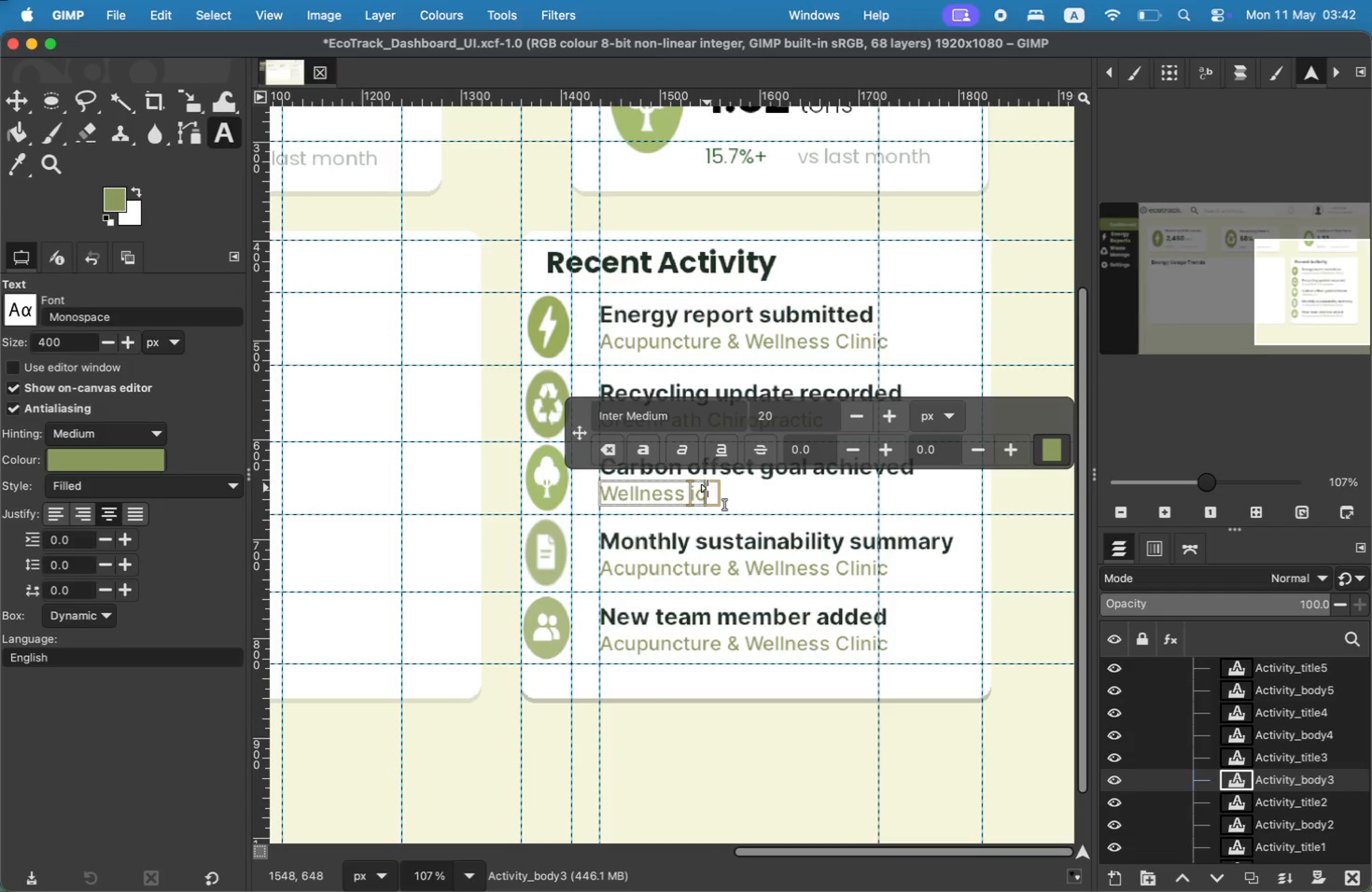 
key(Backspace)
 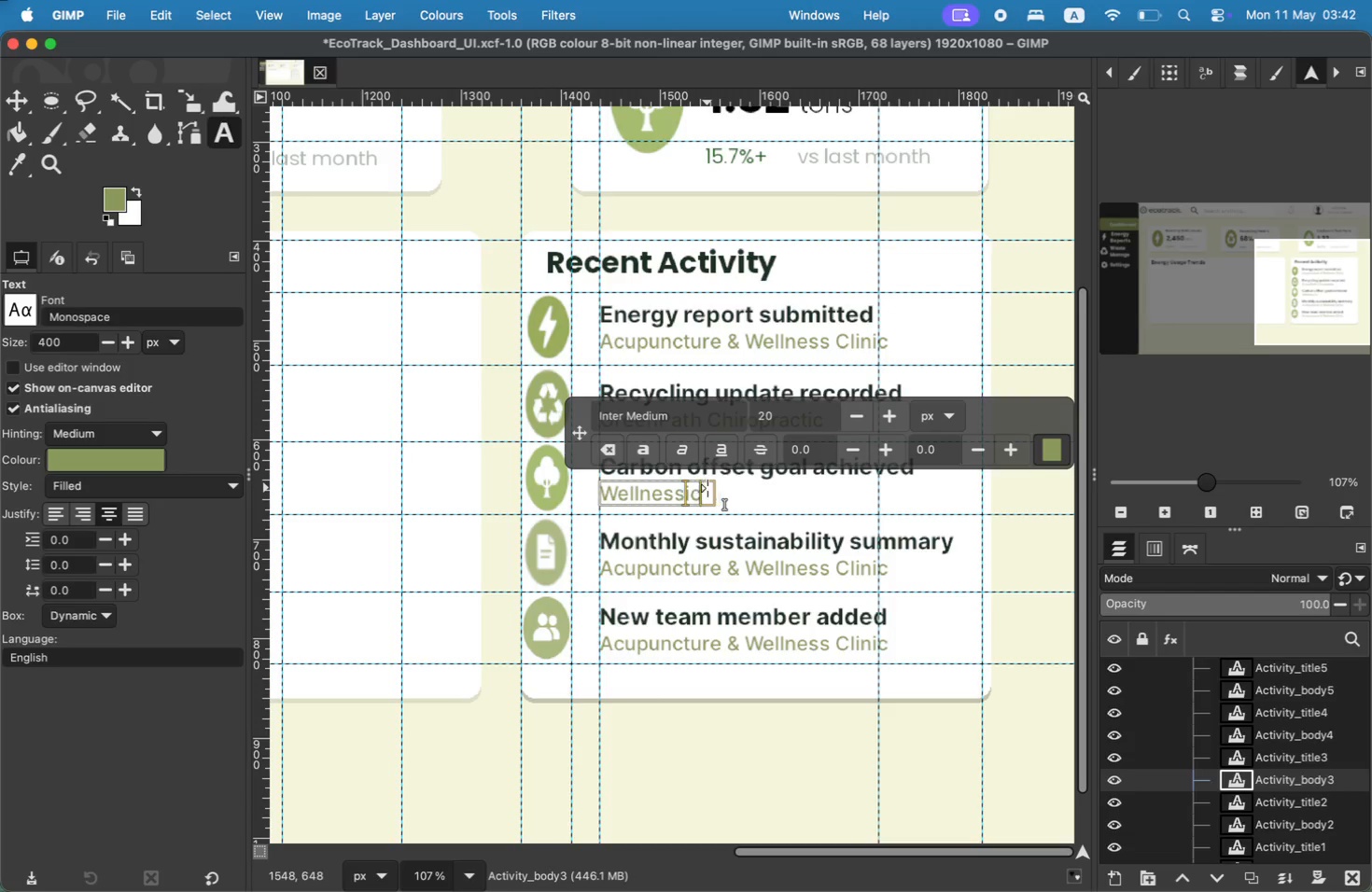 
key(Backspace)
 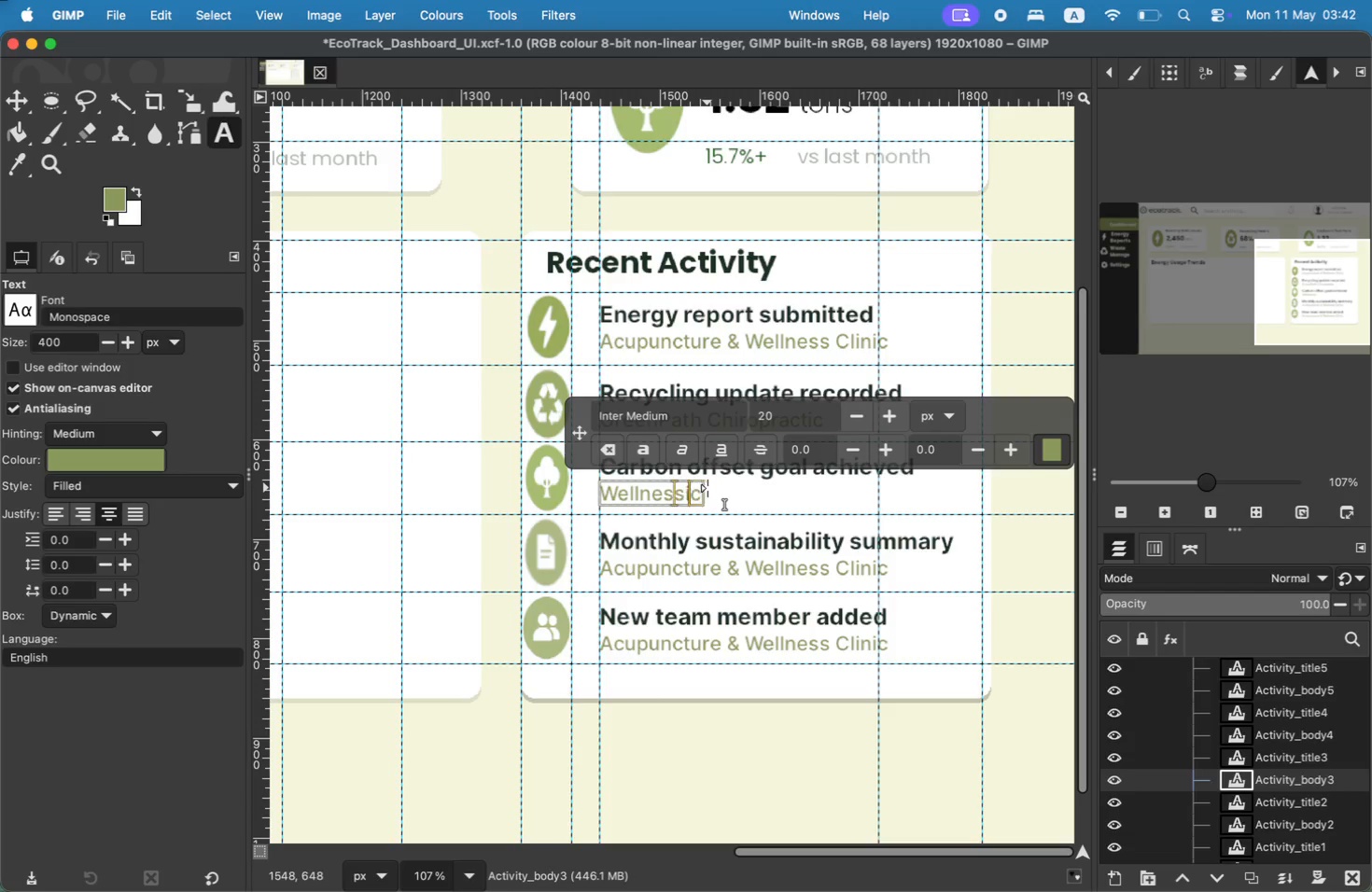 
key(Backspace)
 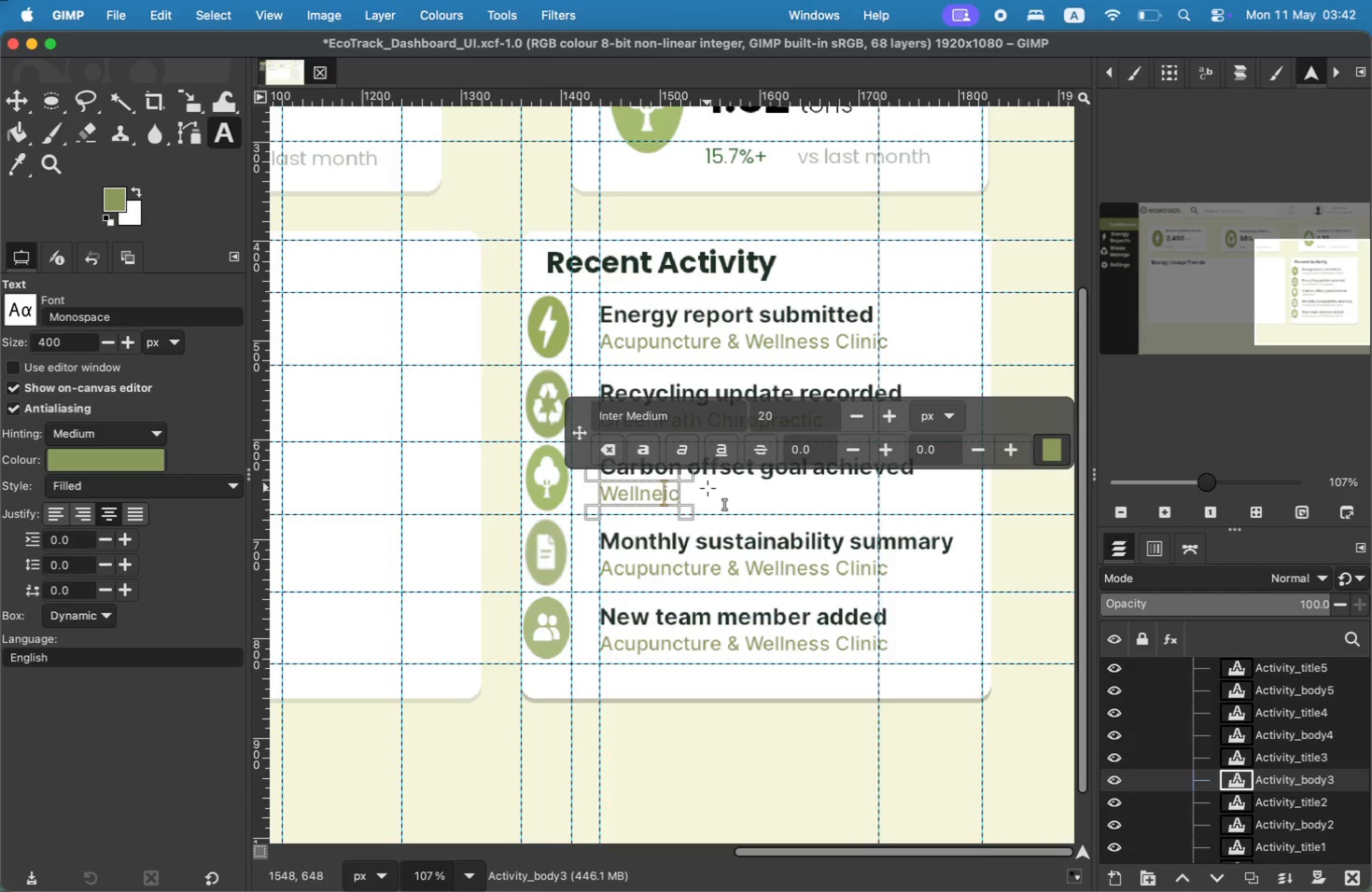 
key(Backspace)
 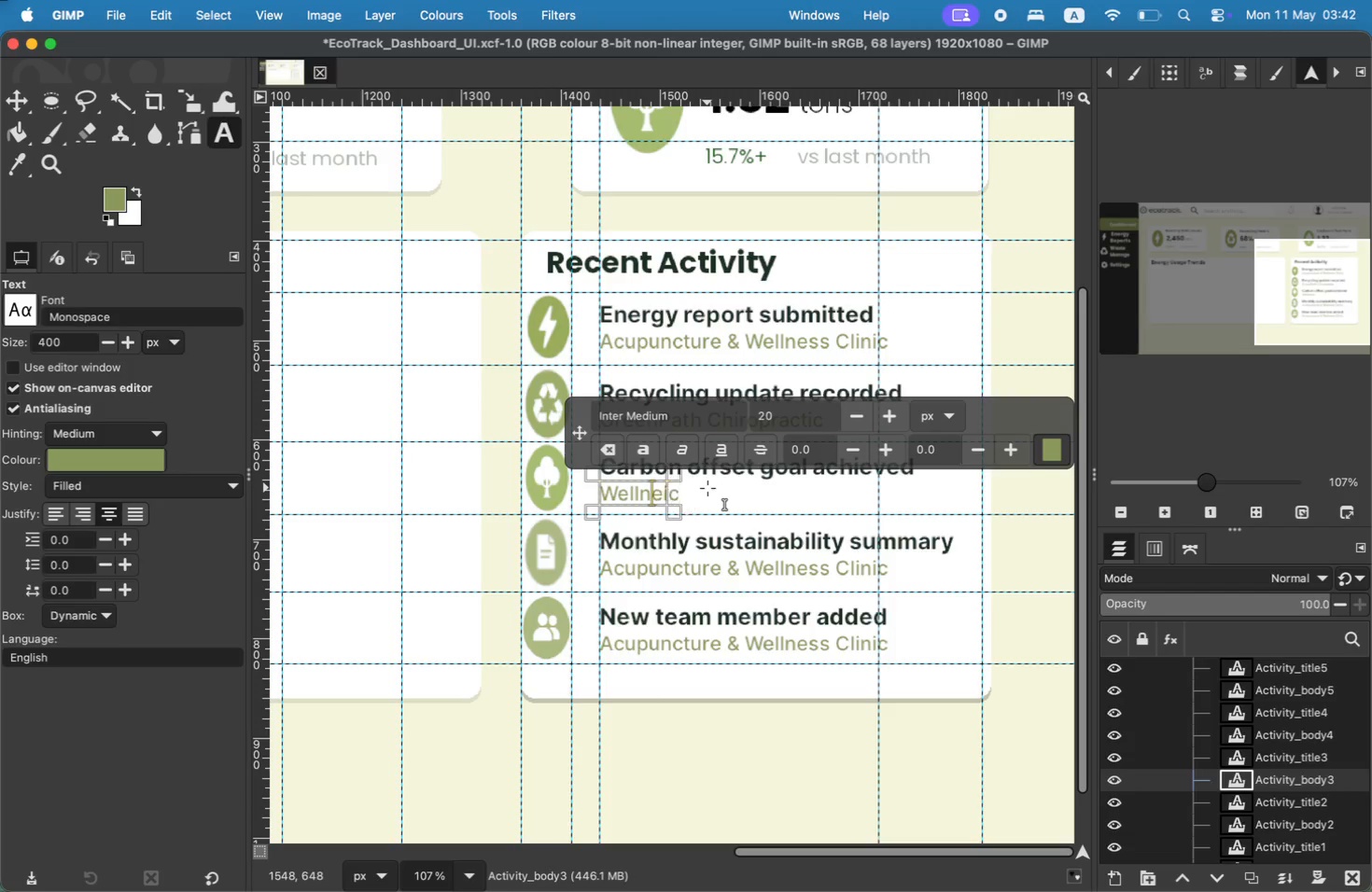 
key(Backspace)
 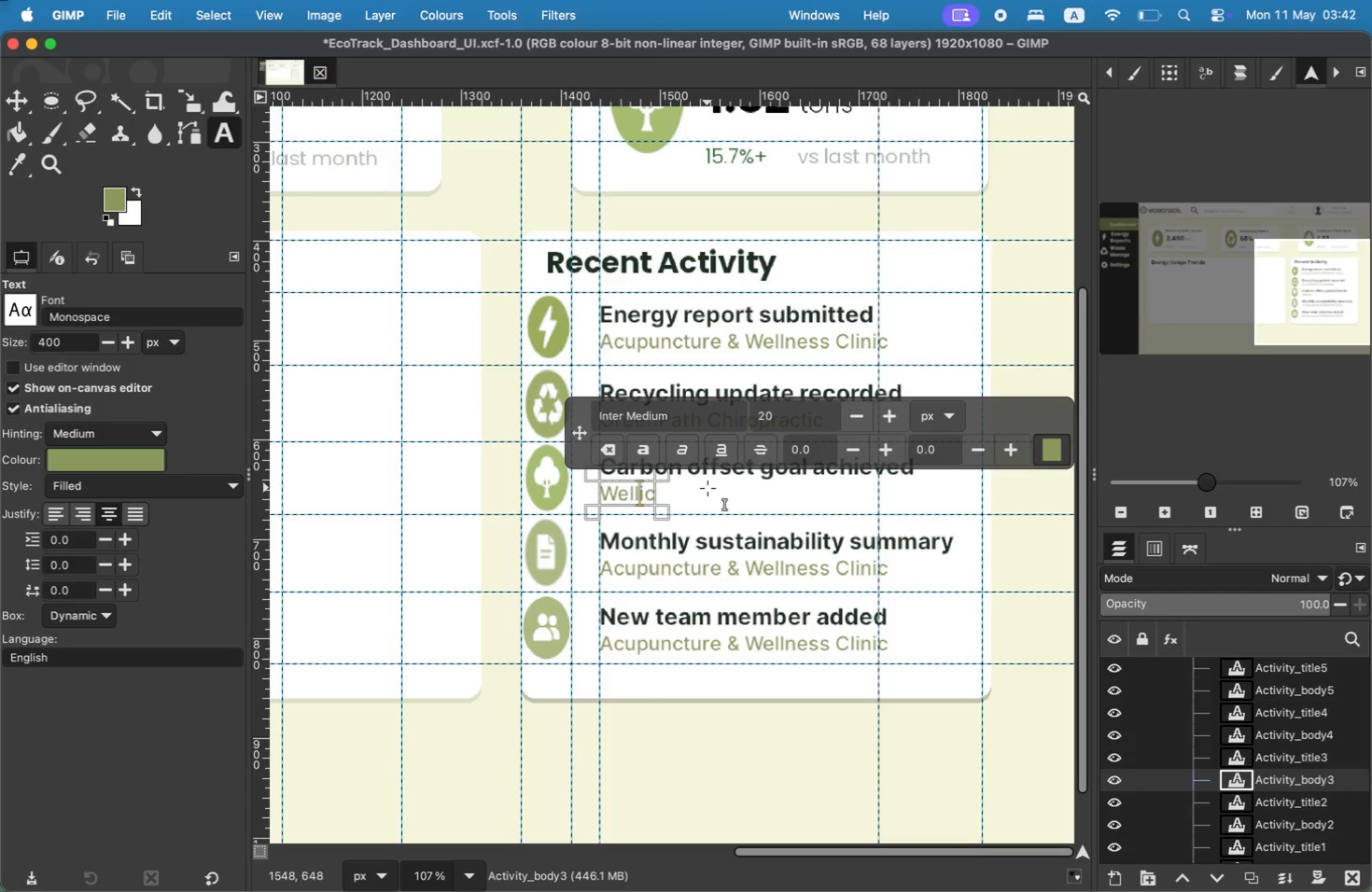 
key(Backspace)
 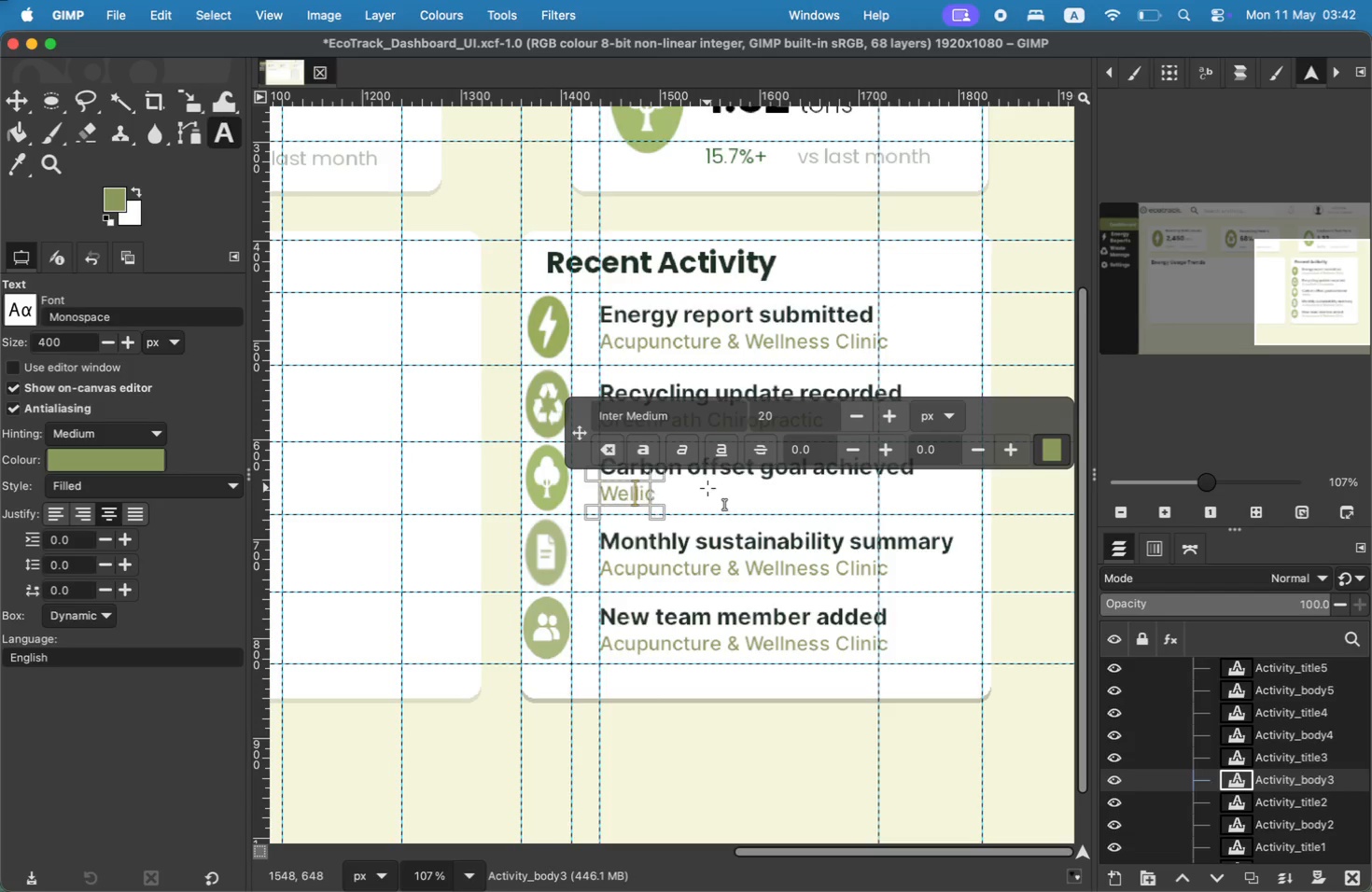 
key(Backspace)
 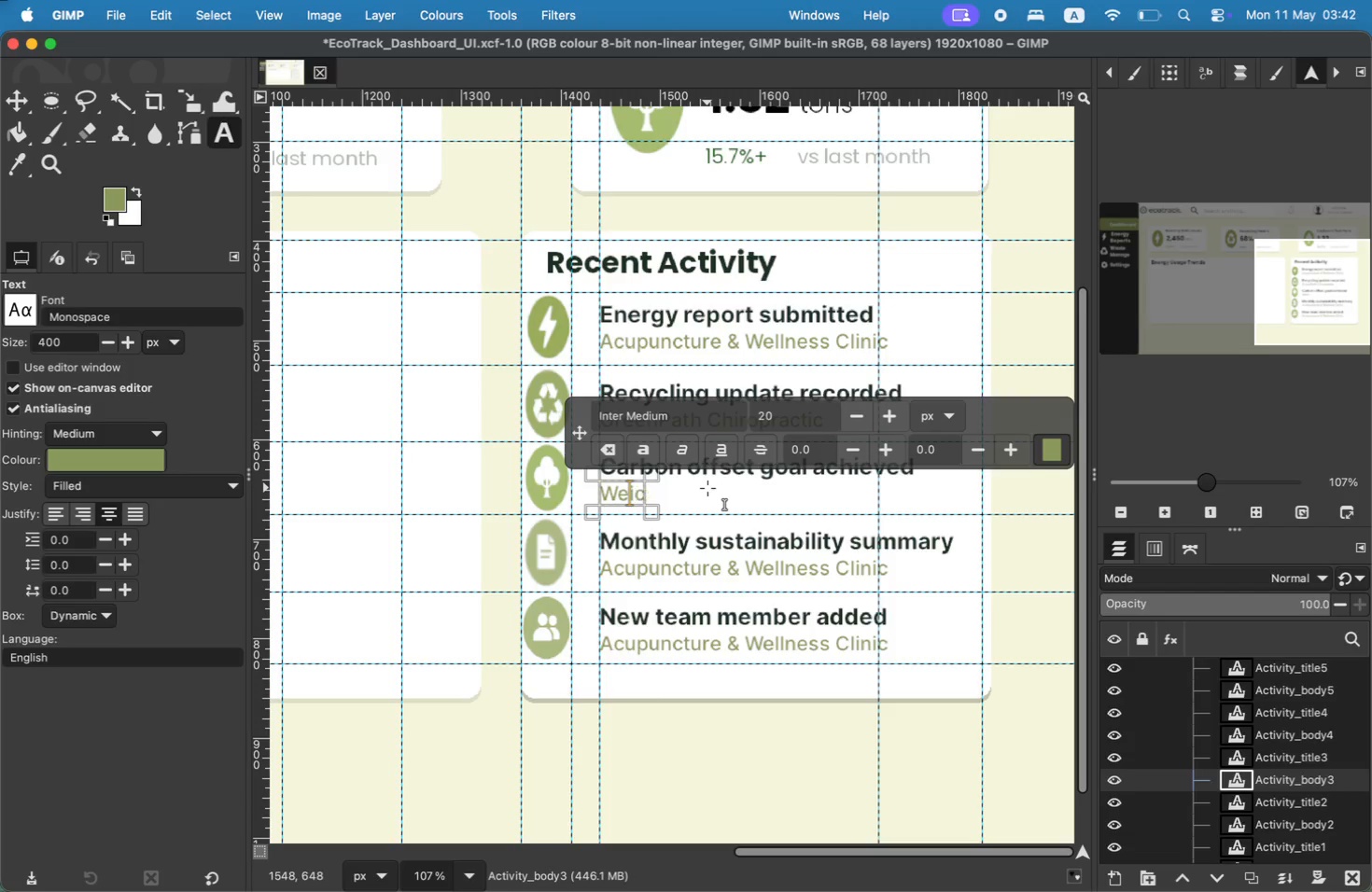 
key(ArrowRight)
 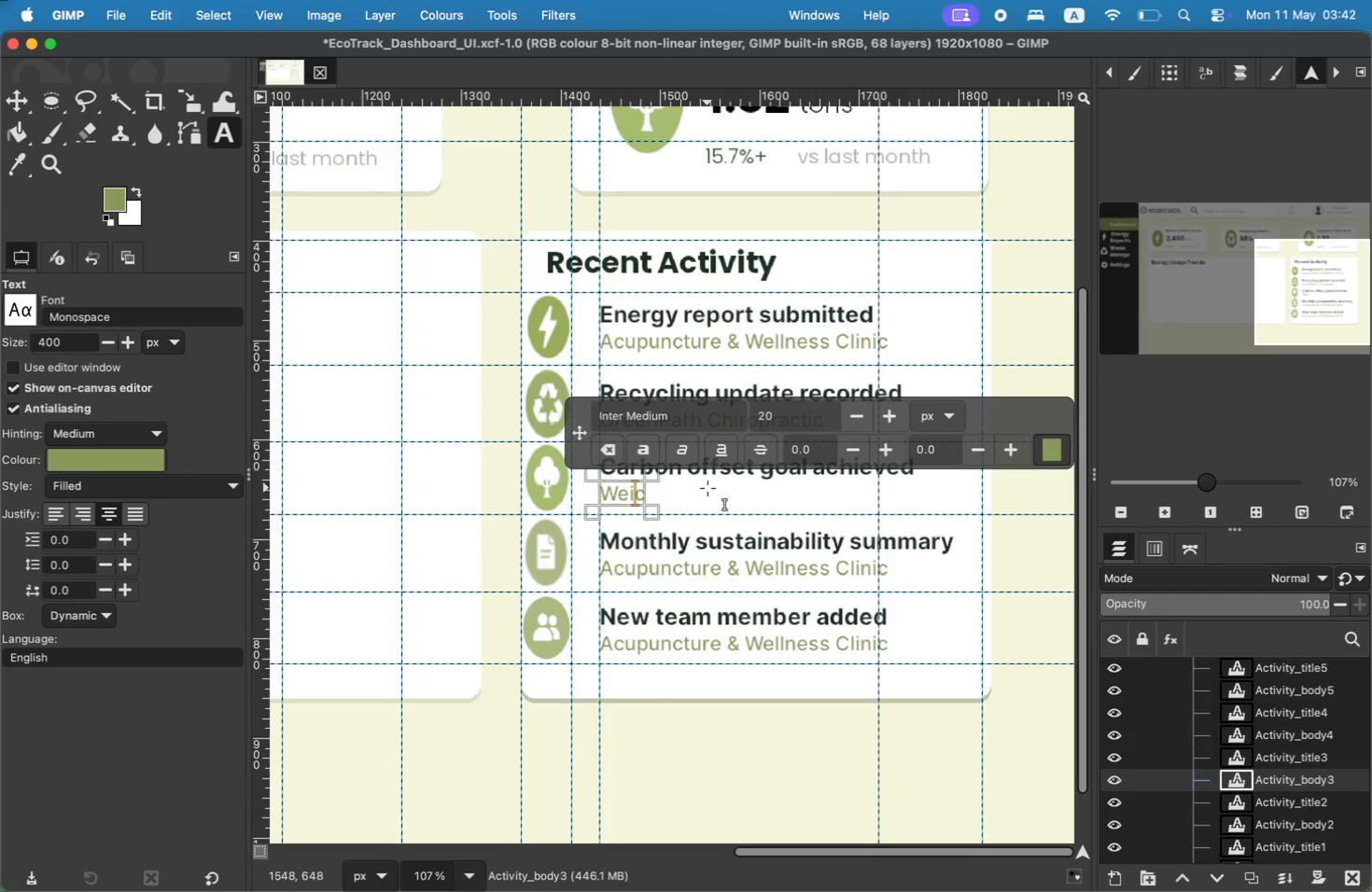 
key(Backspace)
 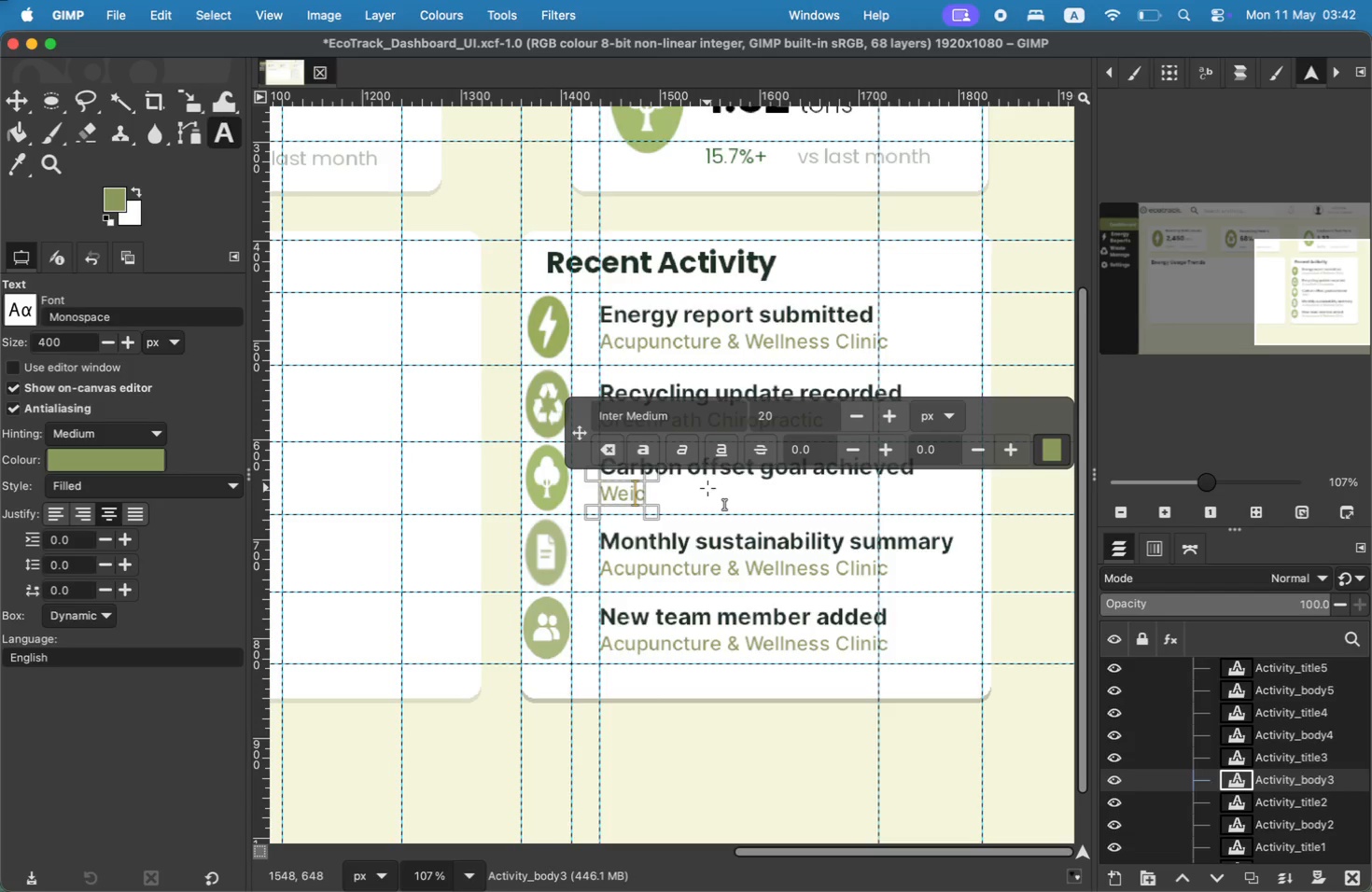 
key(Backspace)
 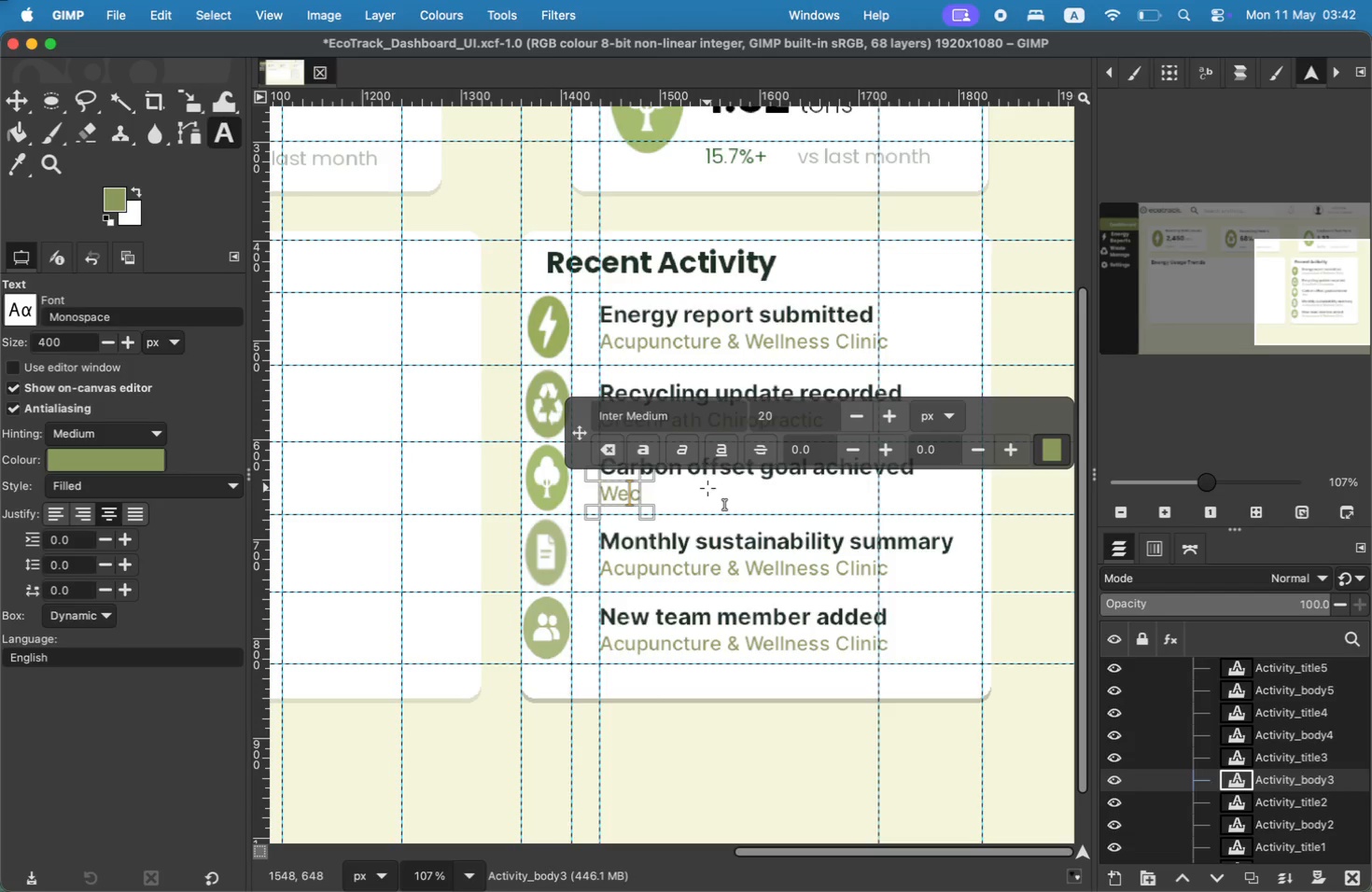 
key(Backspace)
 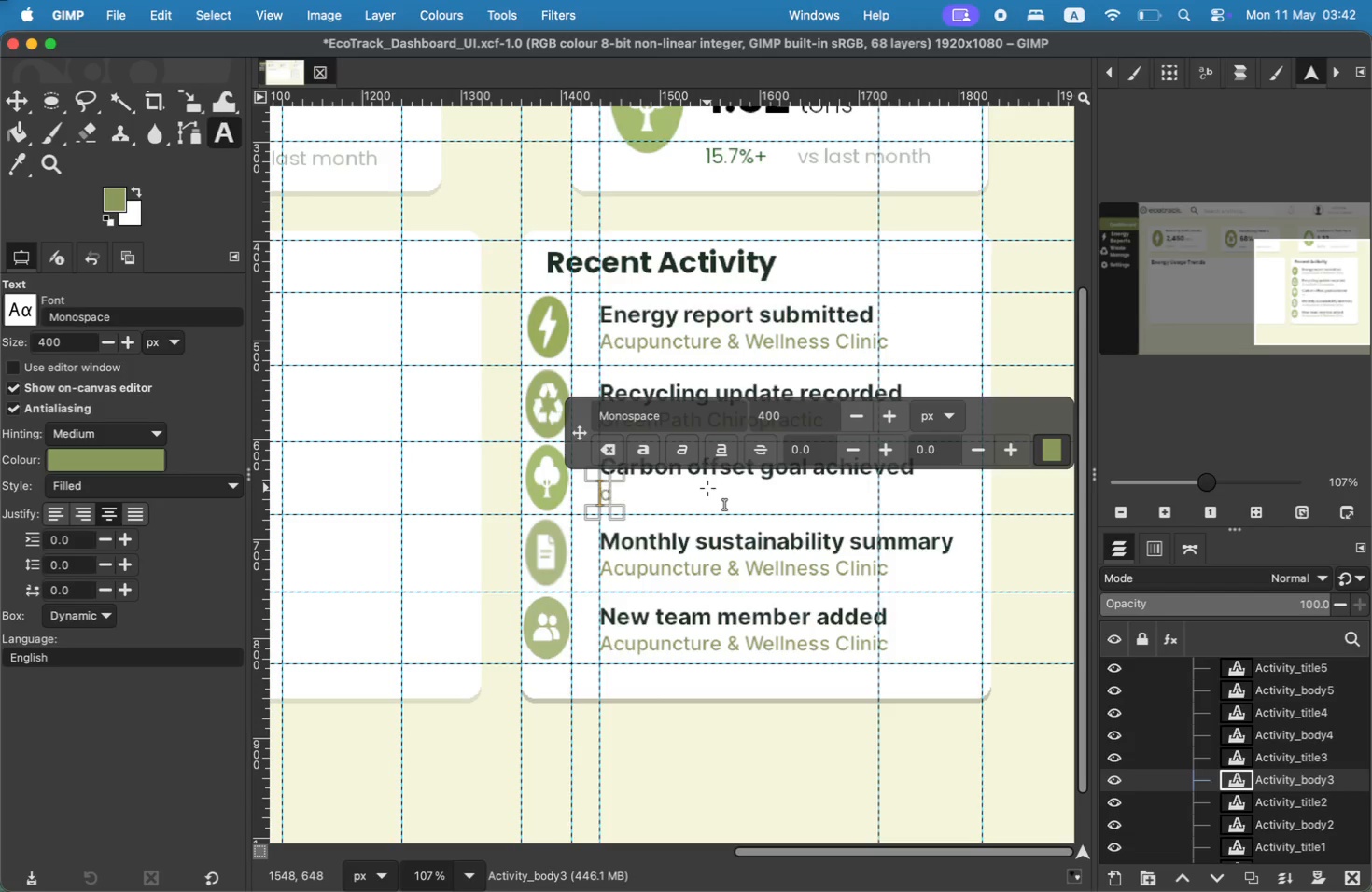 
key(Backspace)
 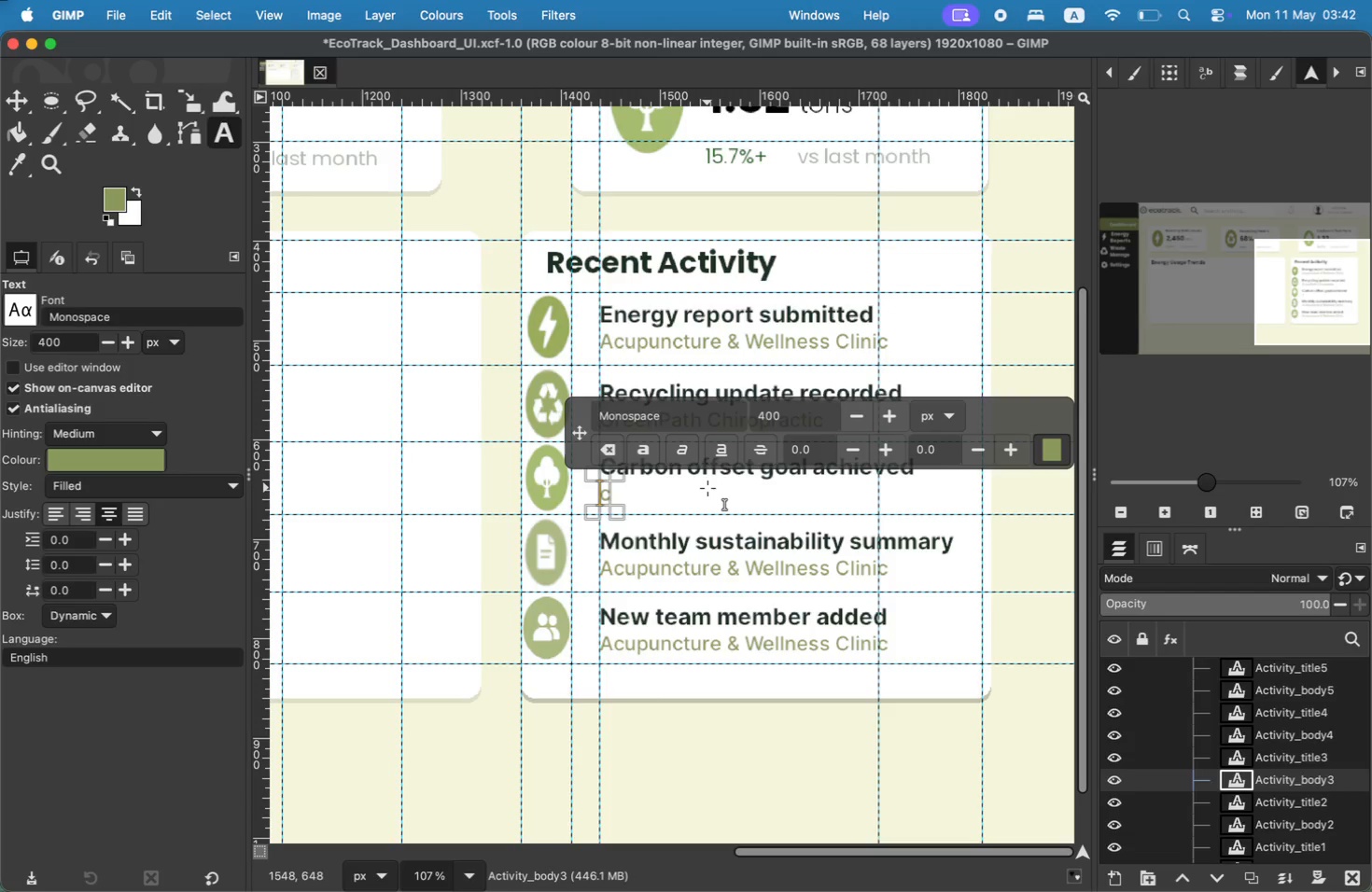 
key(ArrowRight)
 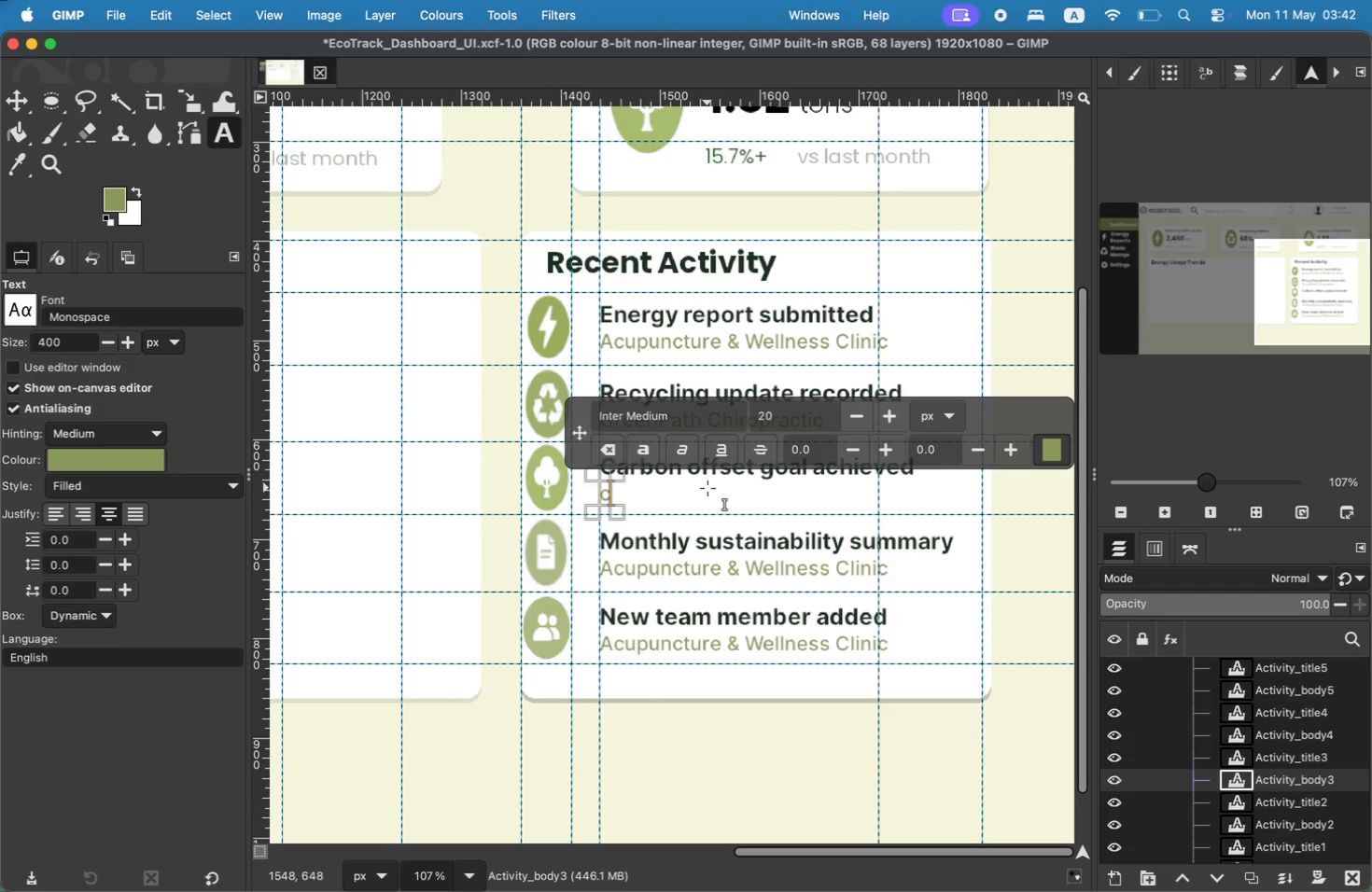 
key(Shift+N)
 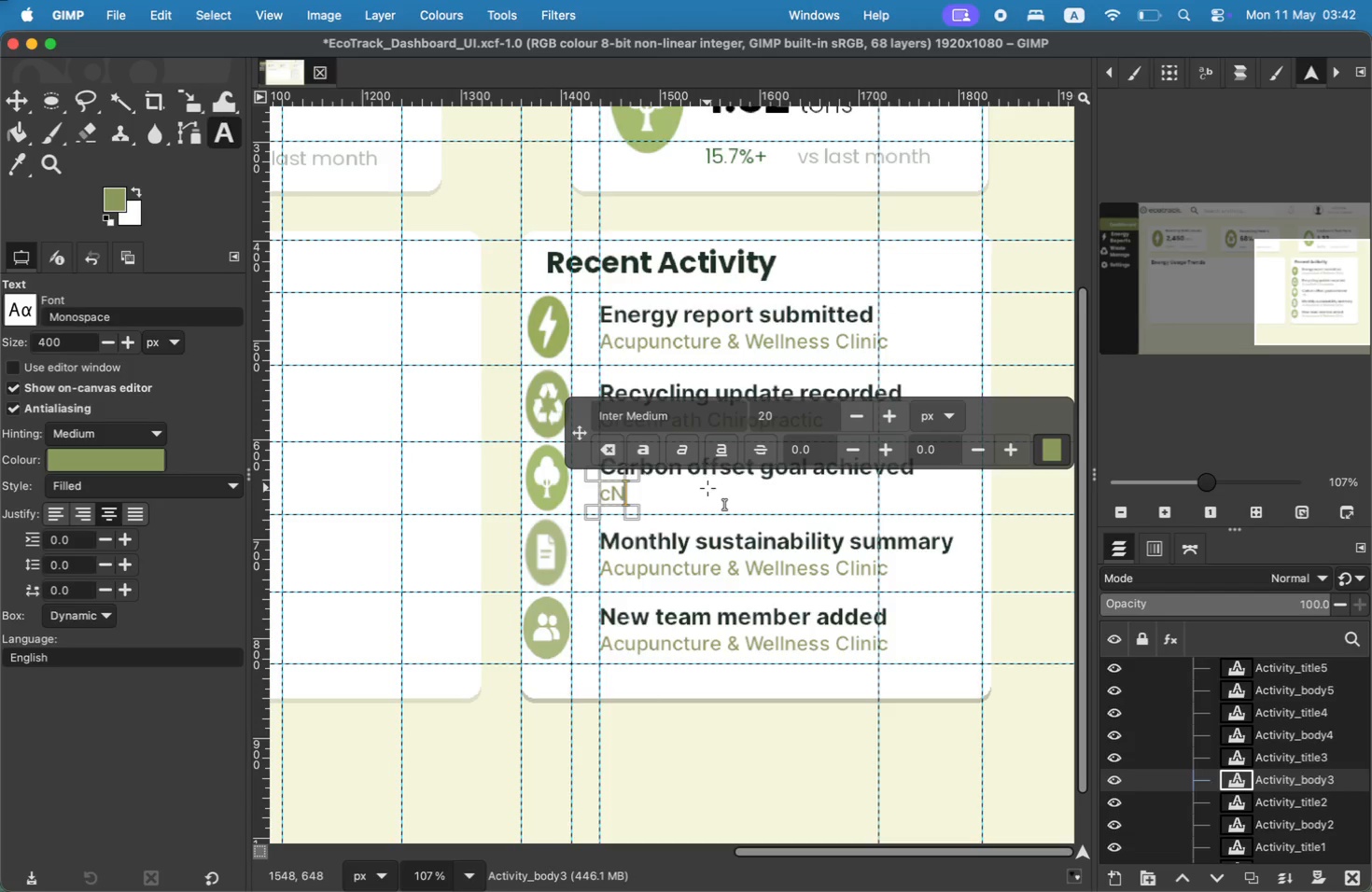 
key(ArrowLeft)
 